 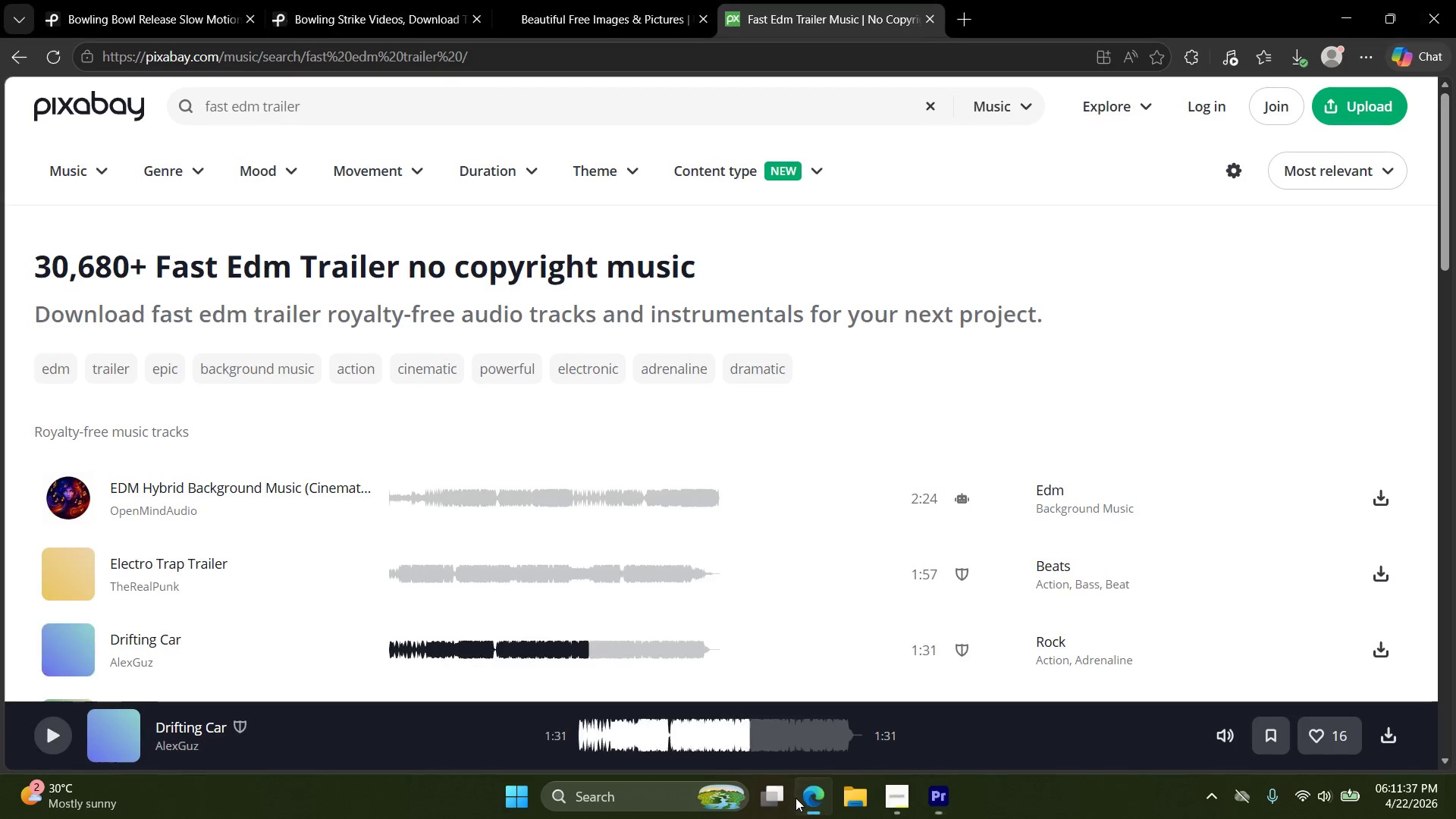 
scroll: coordinate [360, 532], scroll_direction: down, amount: 3.0
 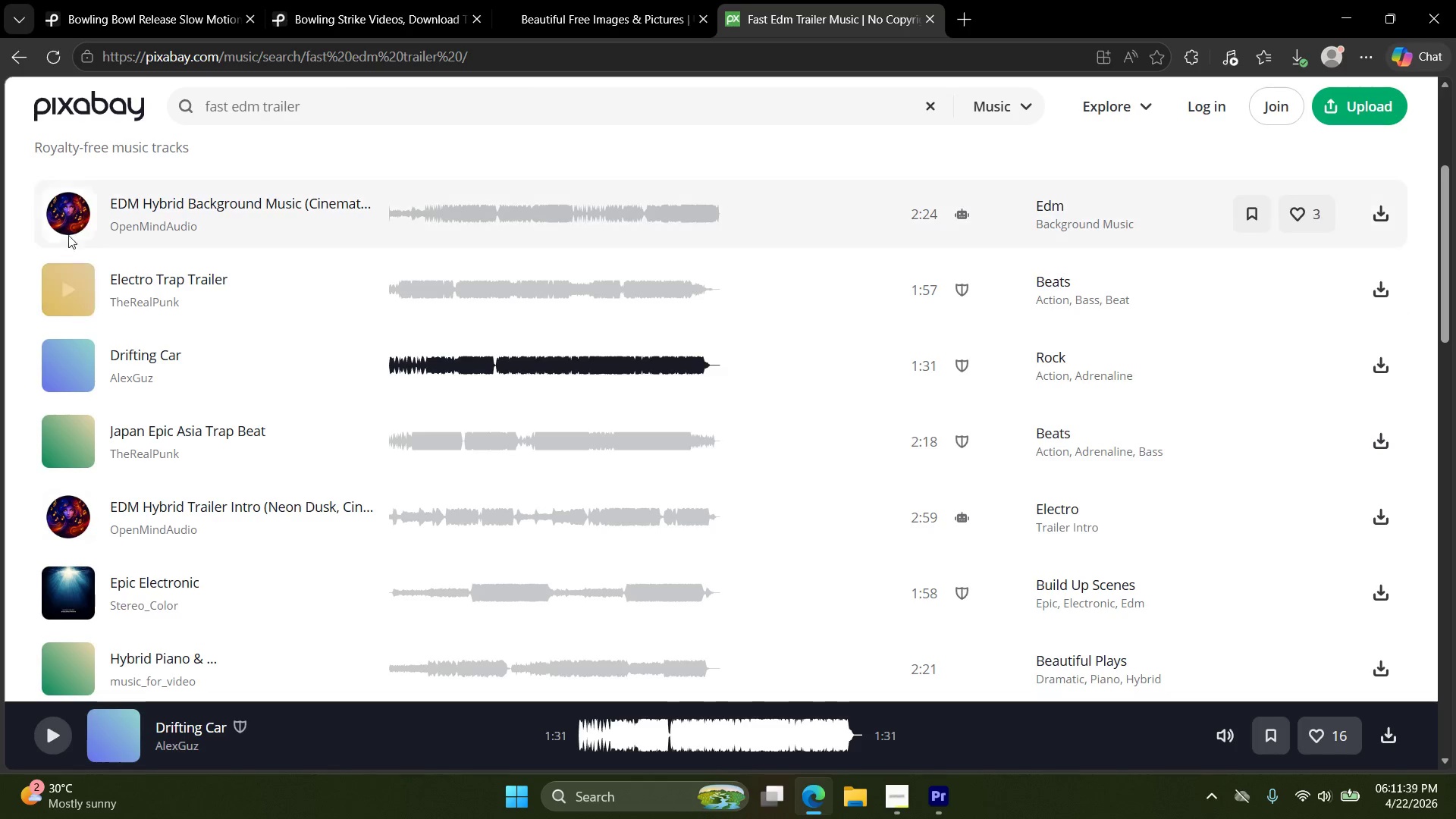 
left_click([69, 221])
 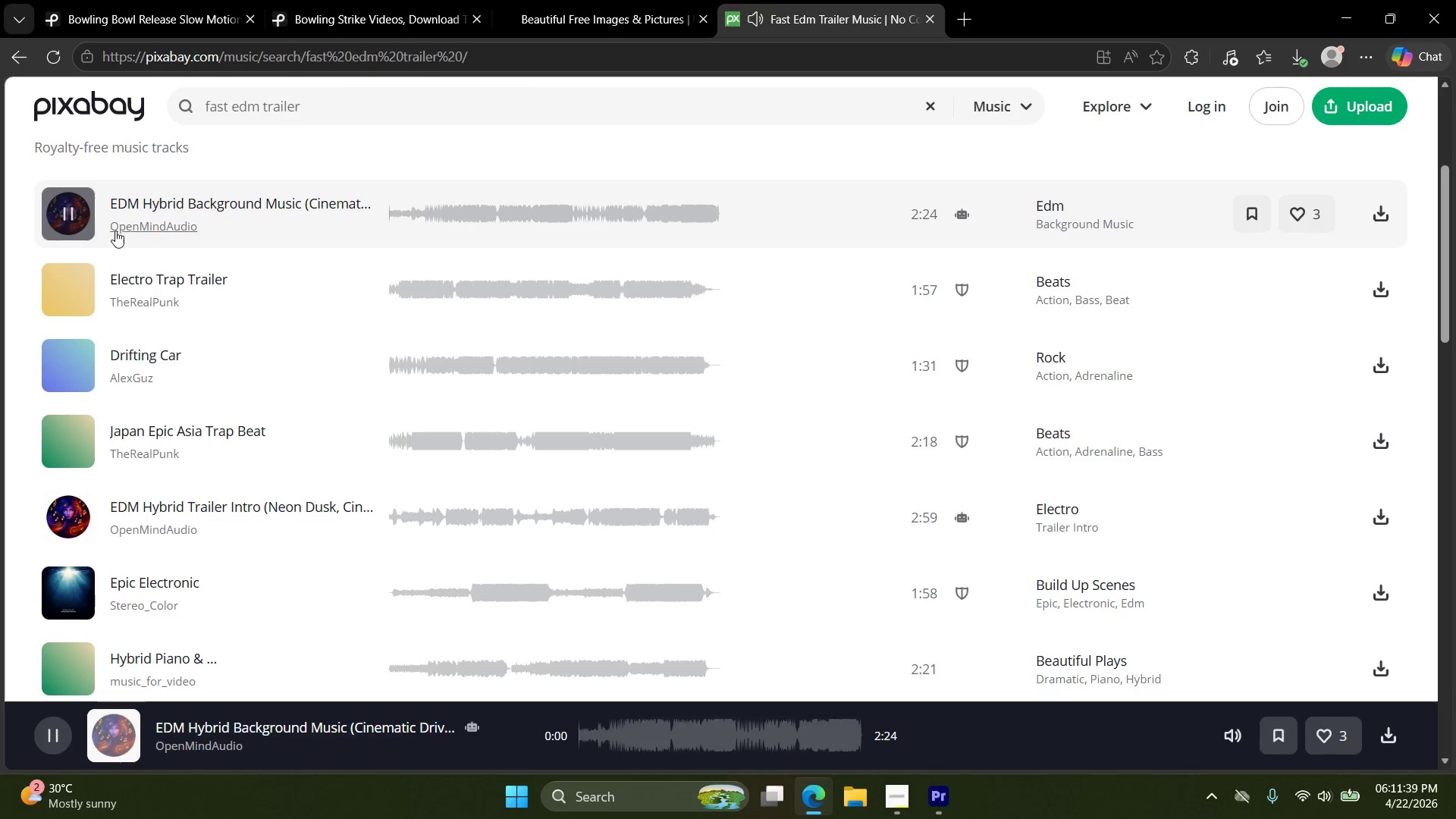 
mouse_move([156, 300])
 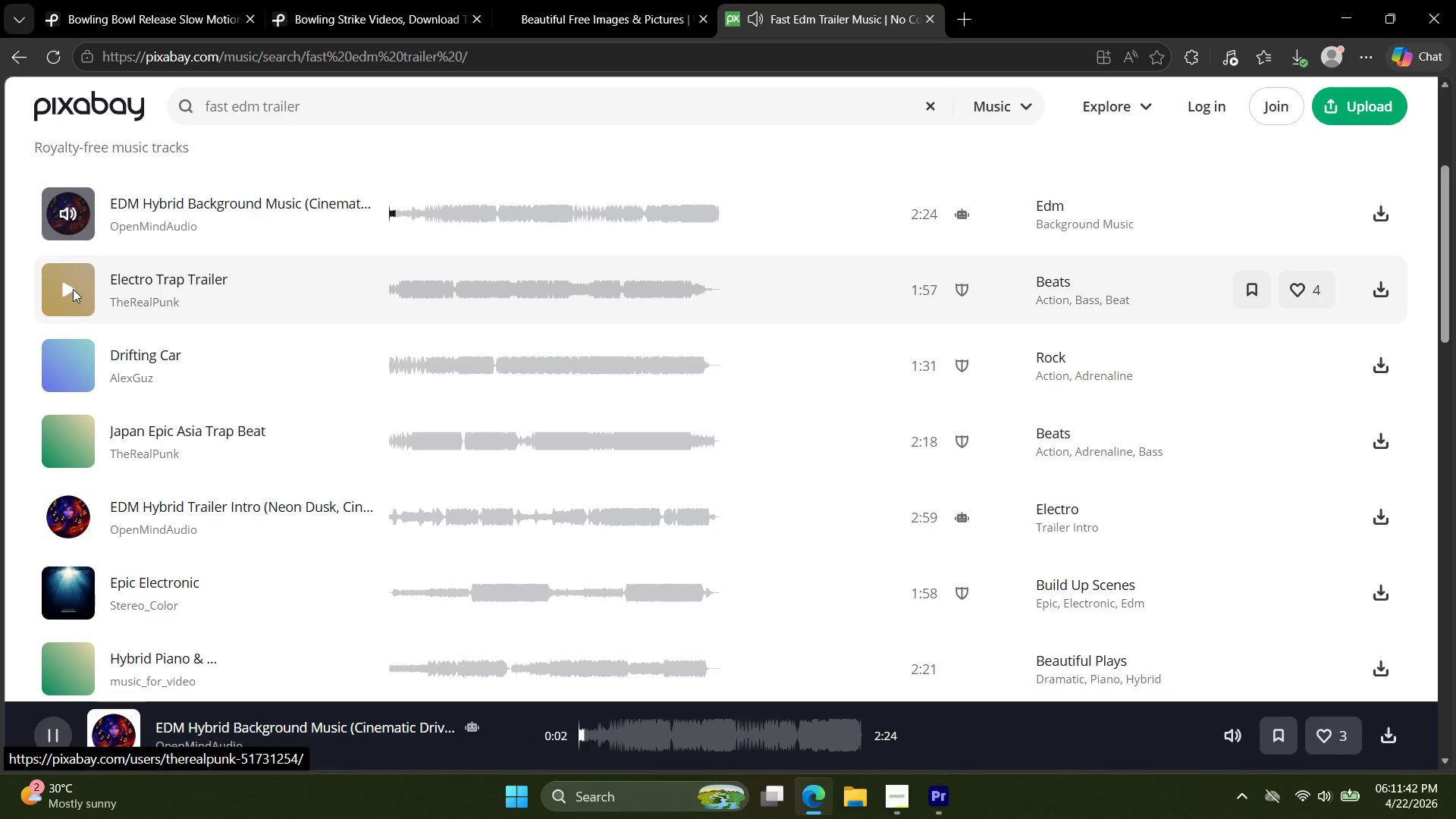 
left_click([73, 289])
 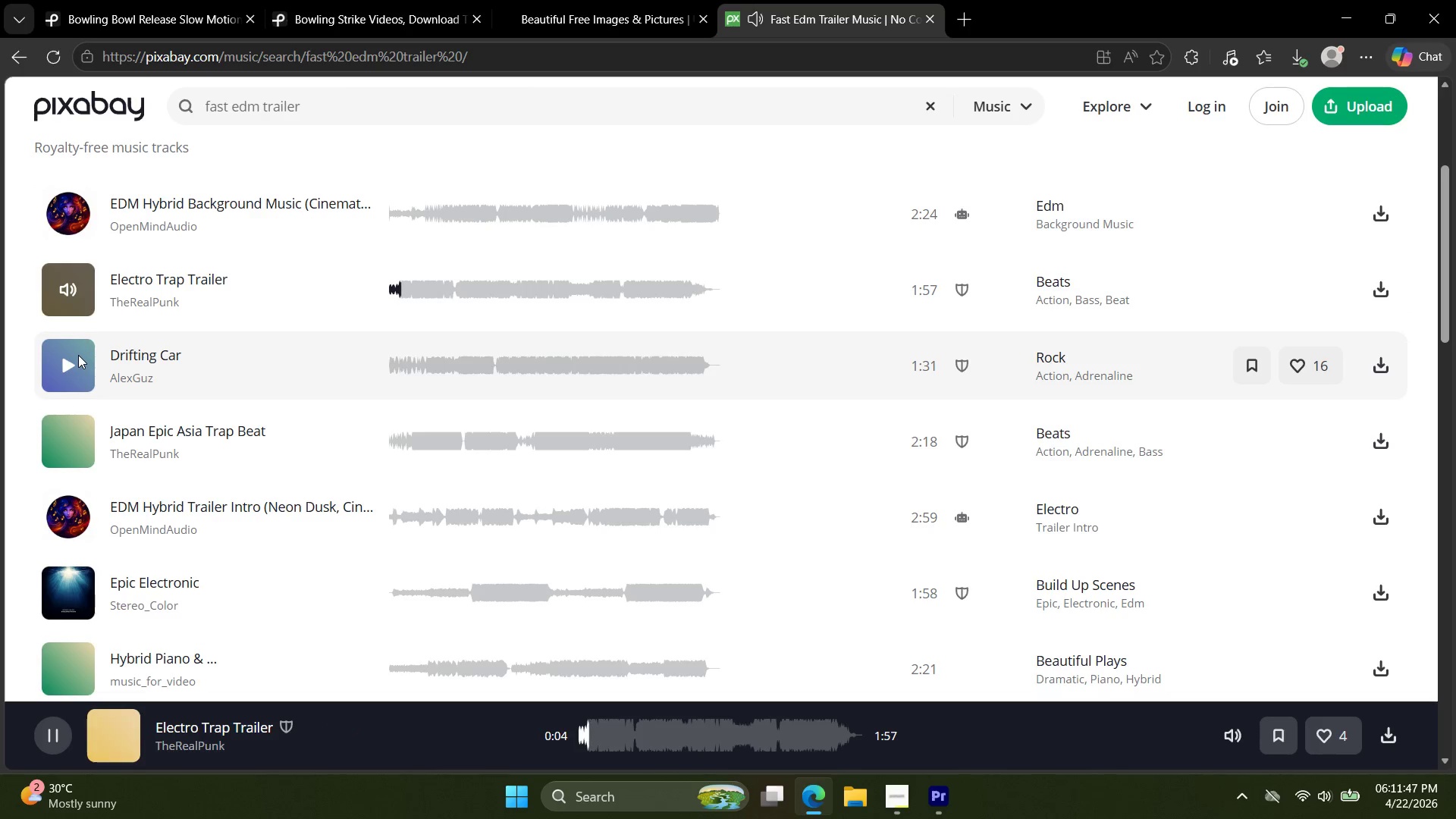 
wait(9.8)
 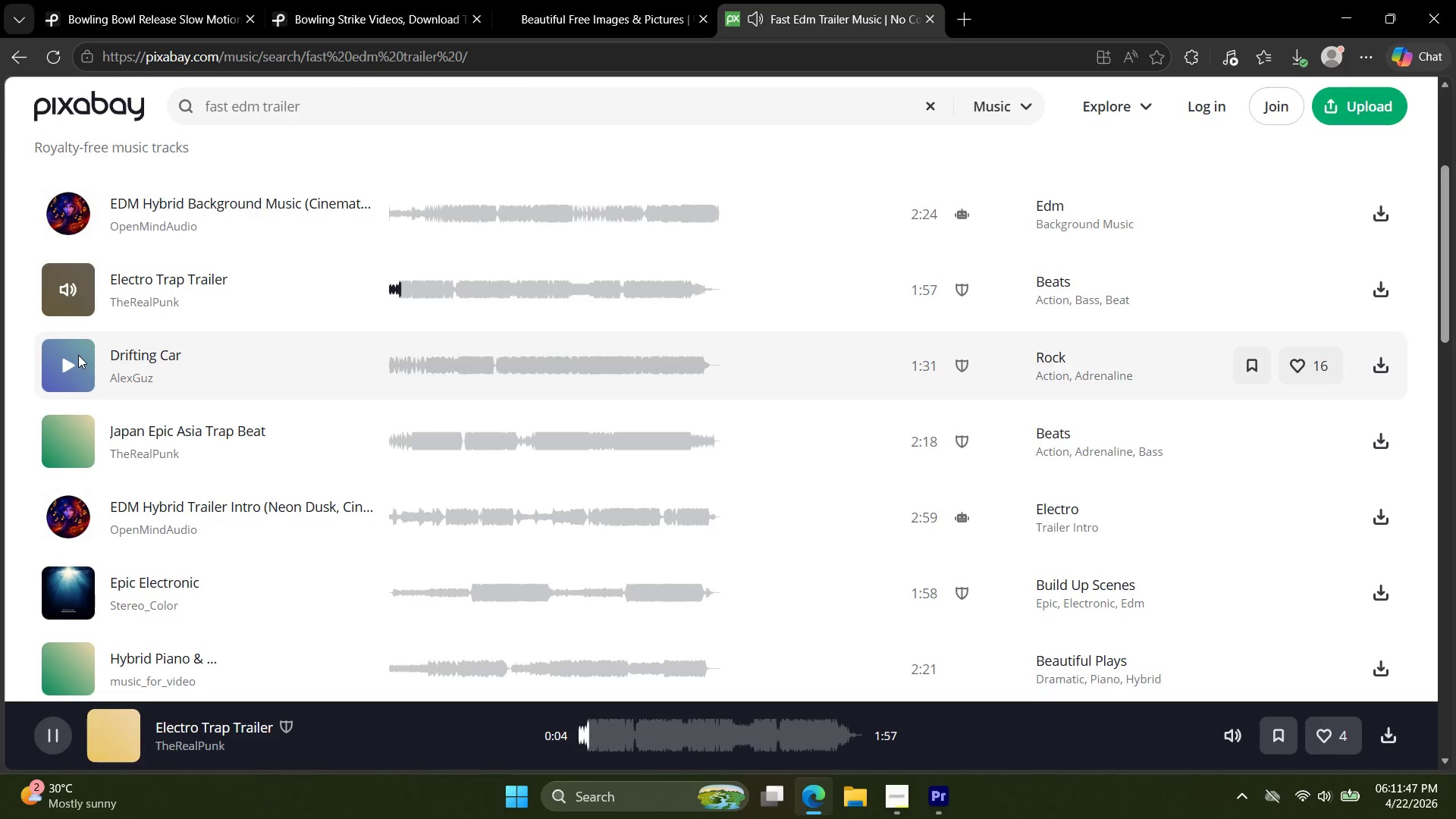 
left_click([1377, 288])
 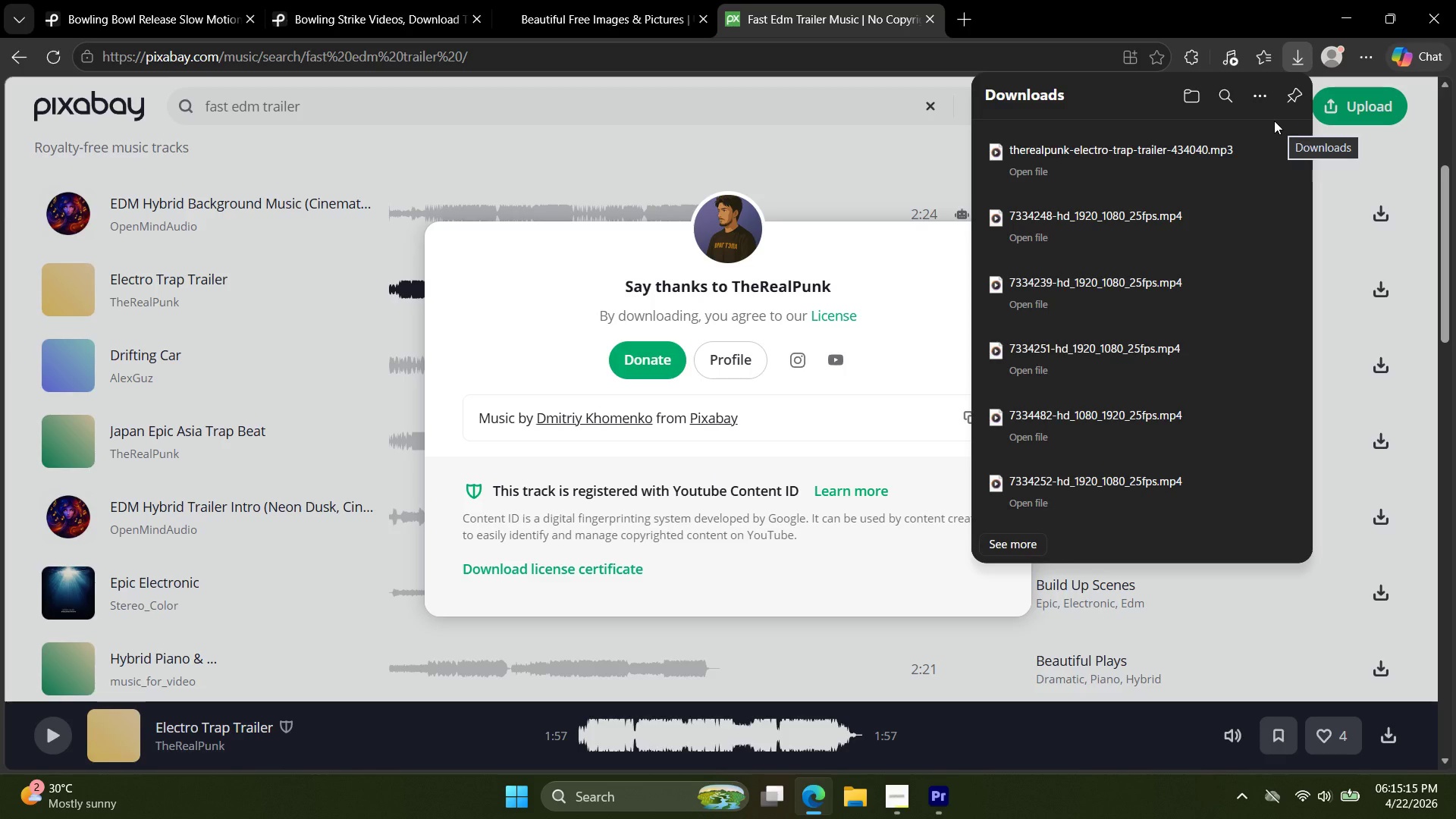 
wait(208.12)
 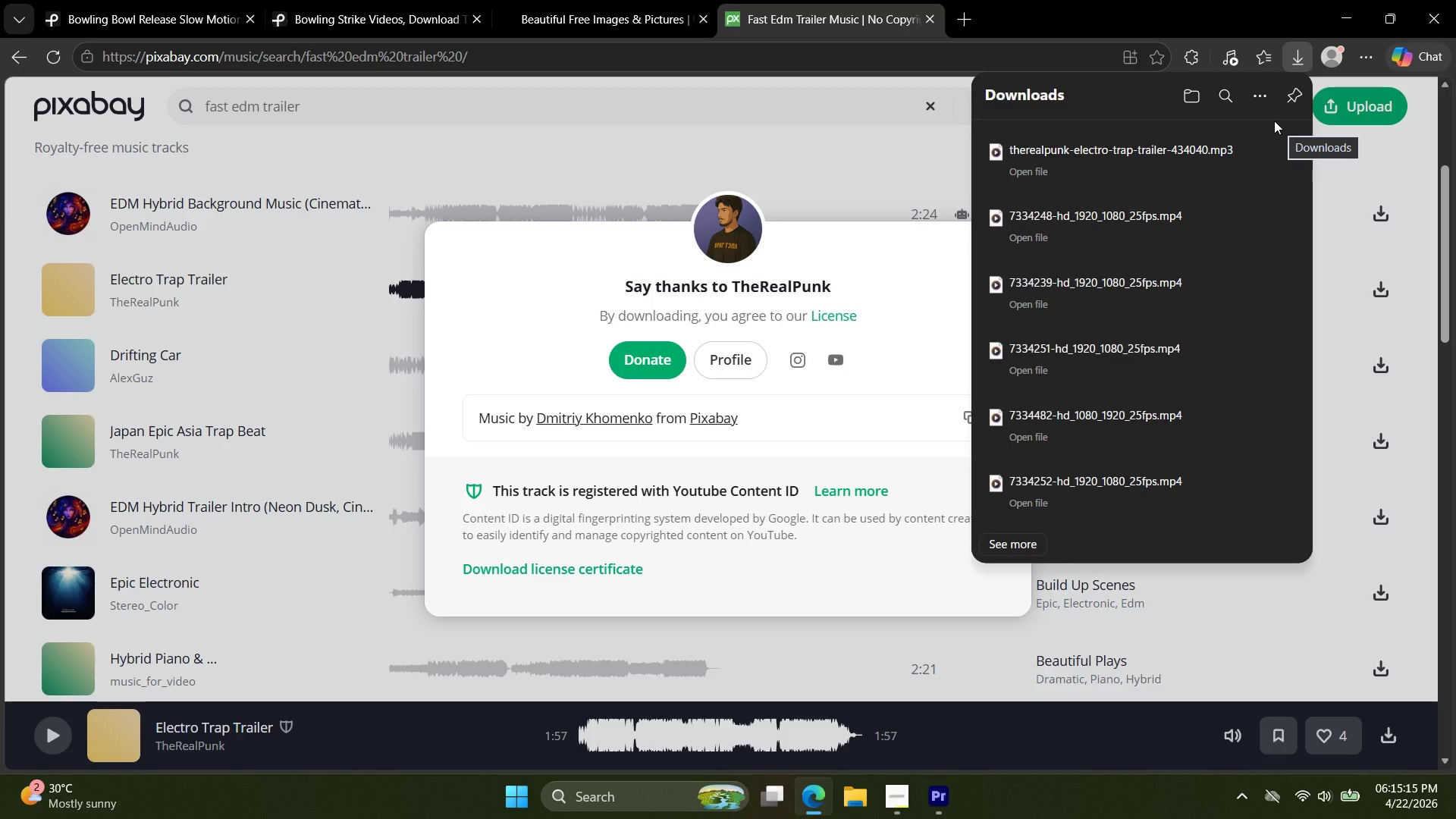 
left_click([831, 0])
 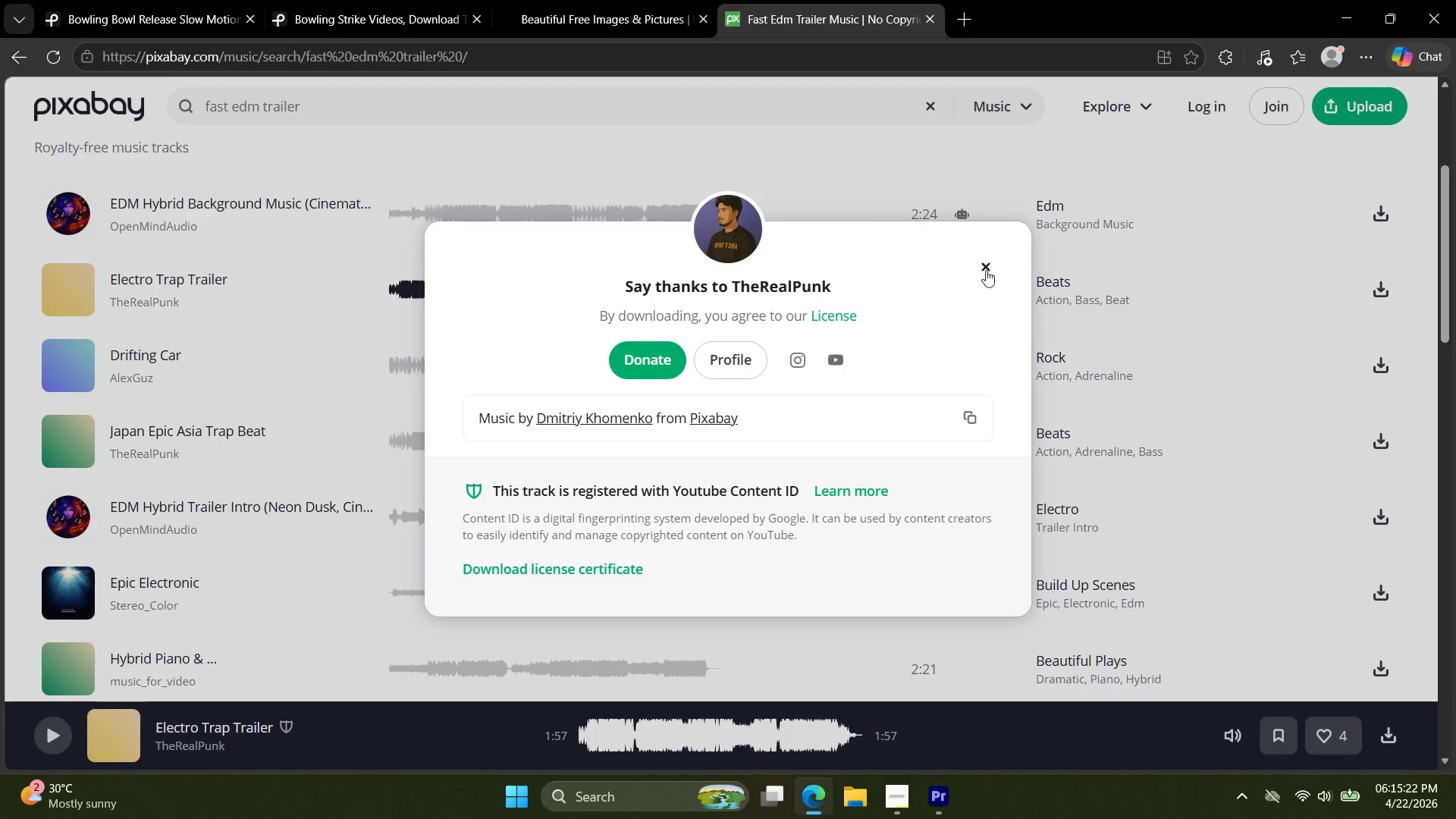 
left_click([986, 265])
 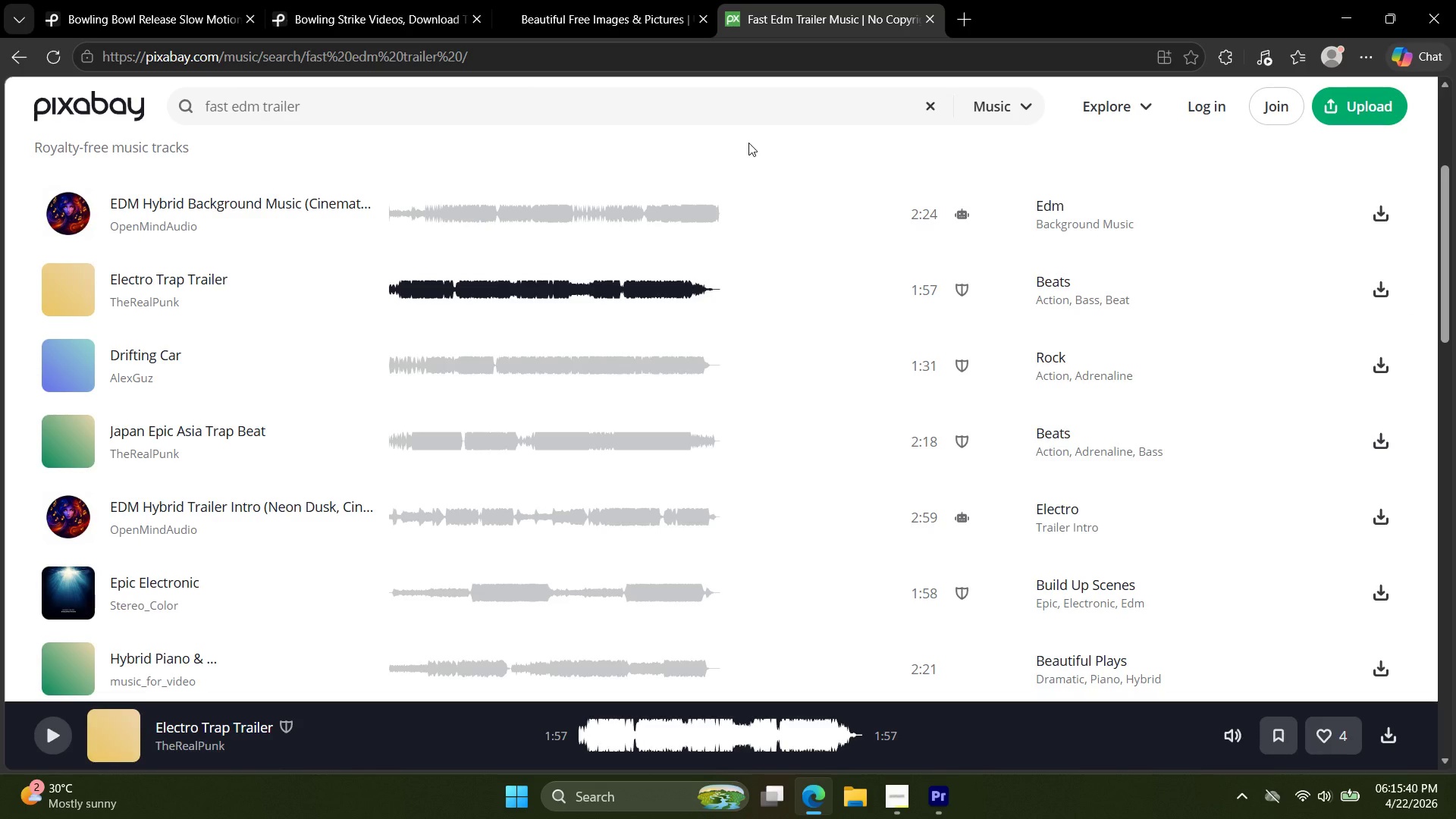 
wait(22.81)
 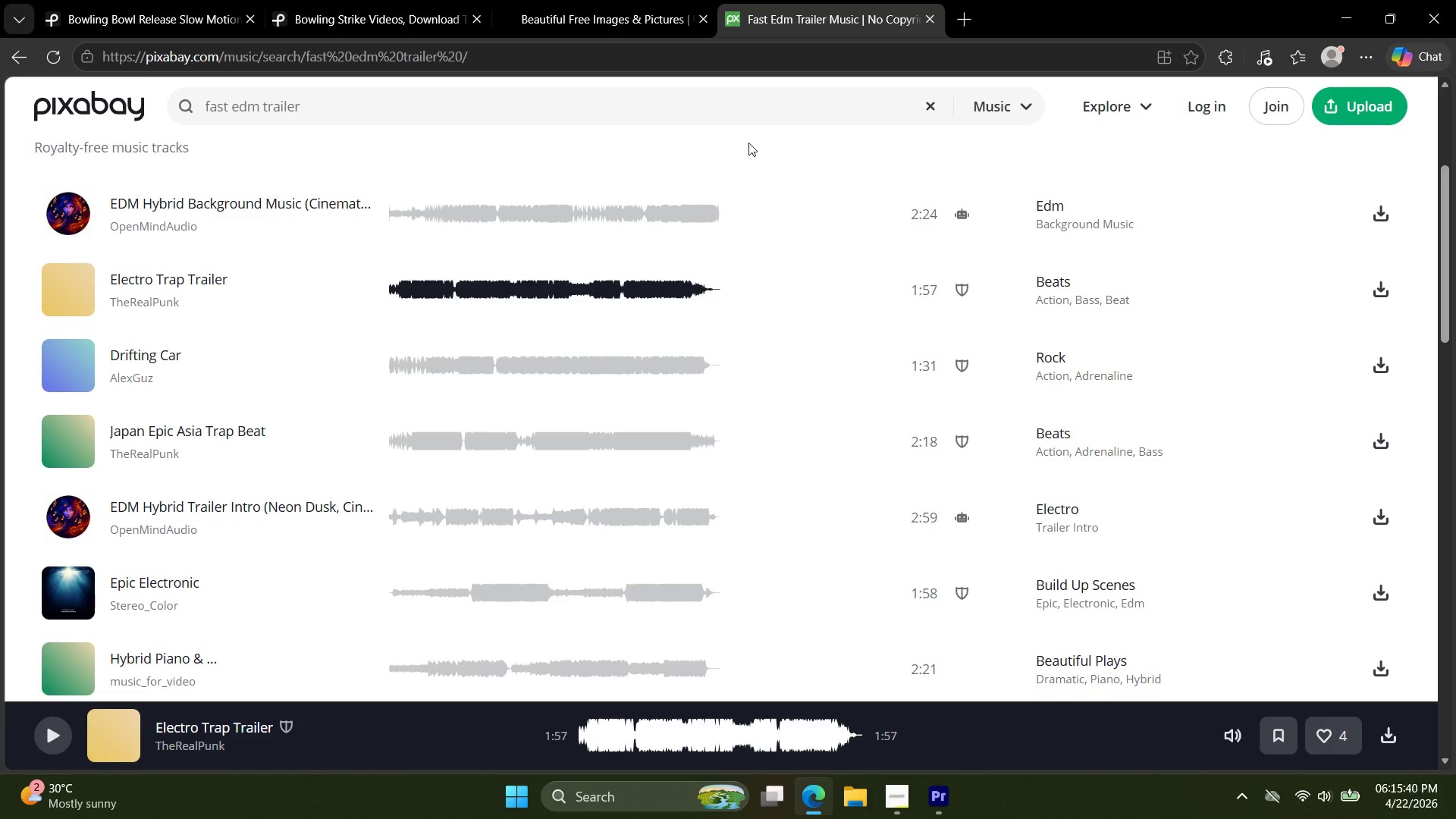 
left_click([523, 0])
 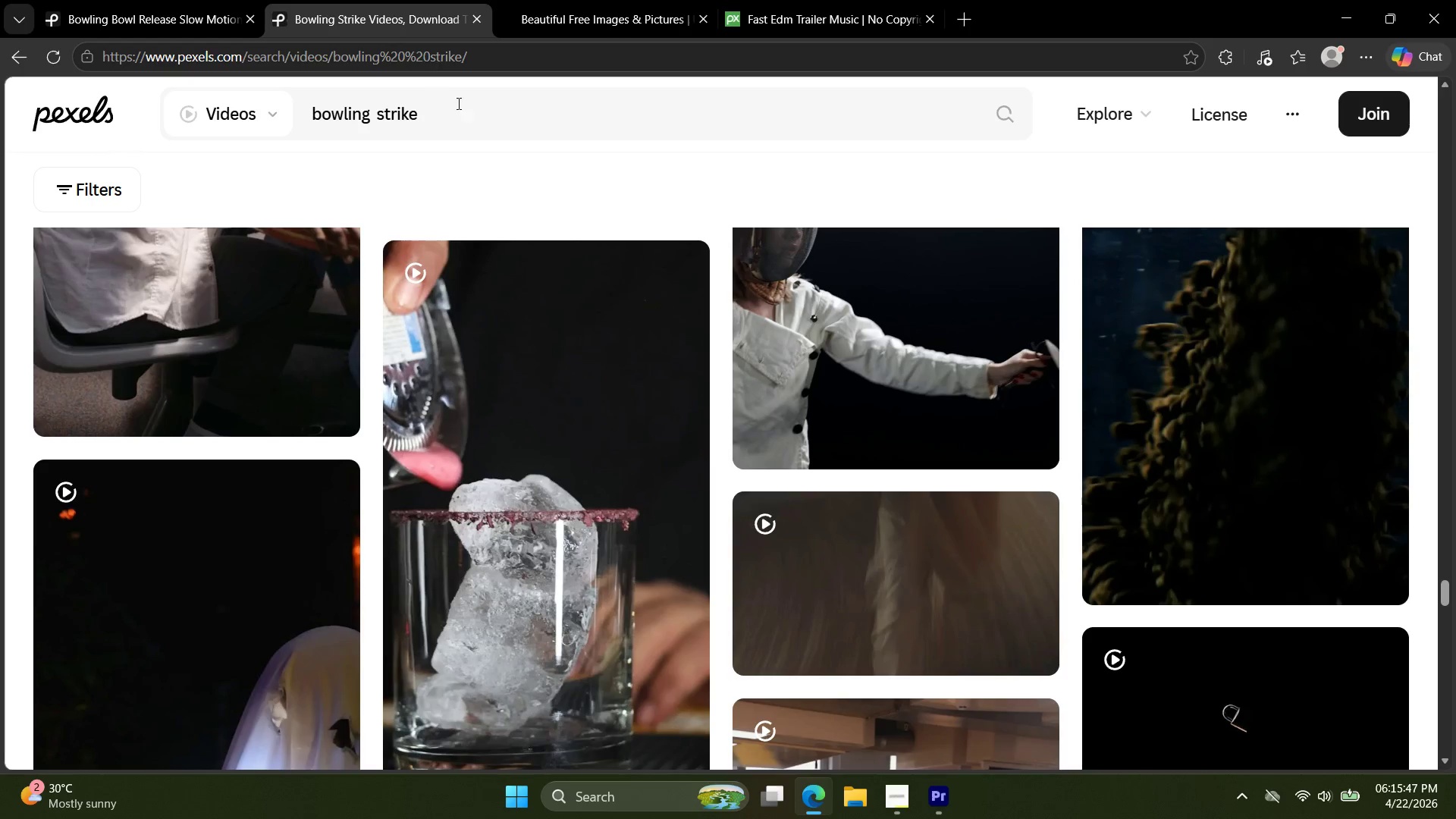 
double_click([461, 111])
 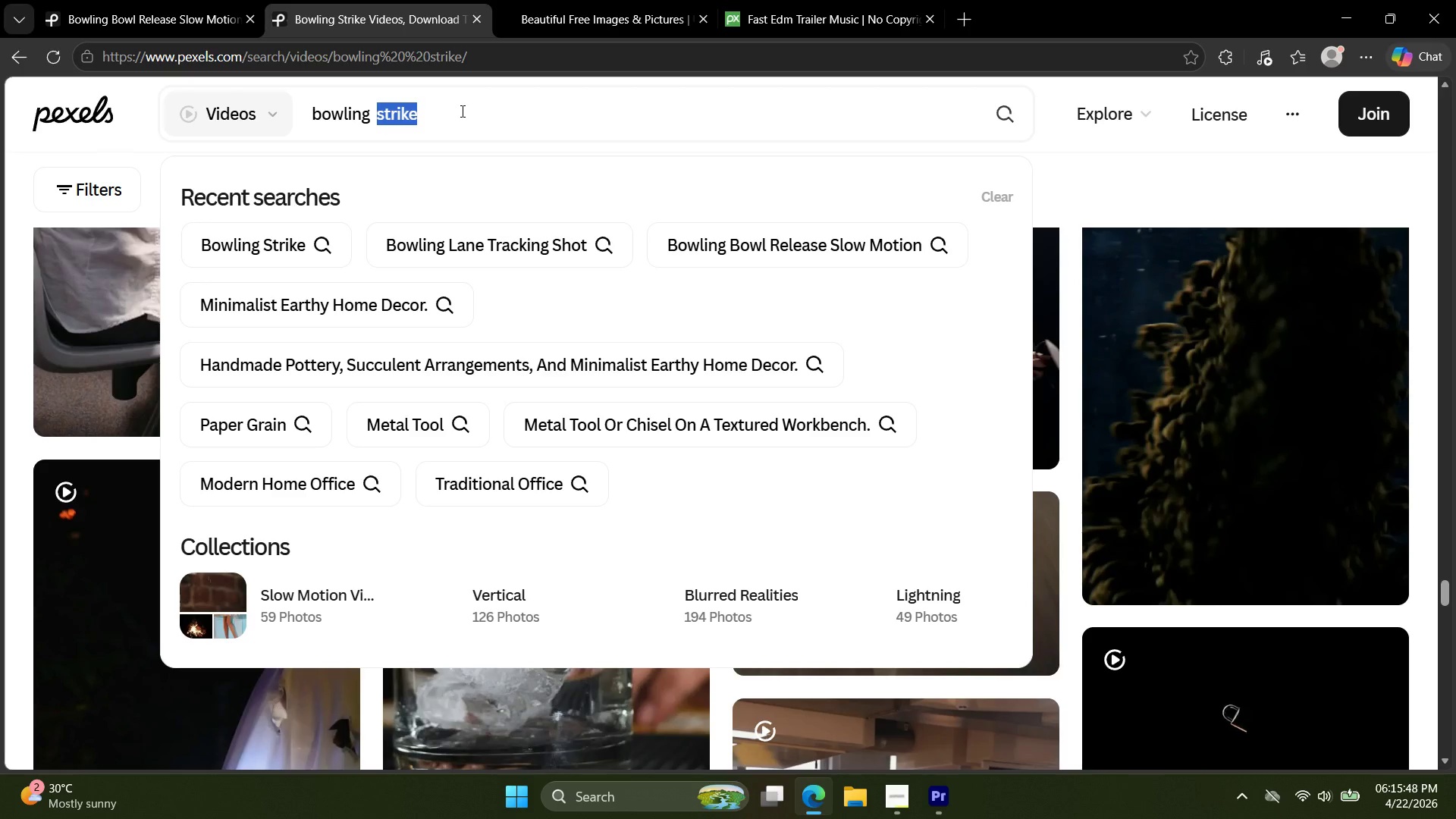 
triple_click([461, 111])
 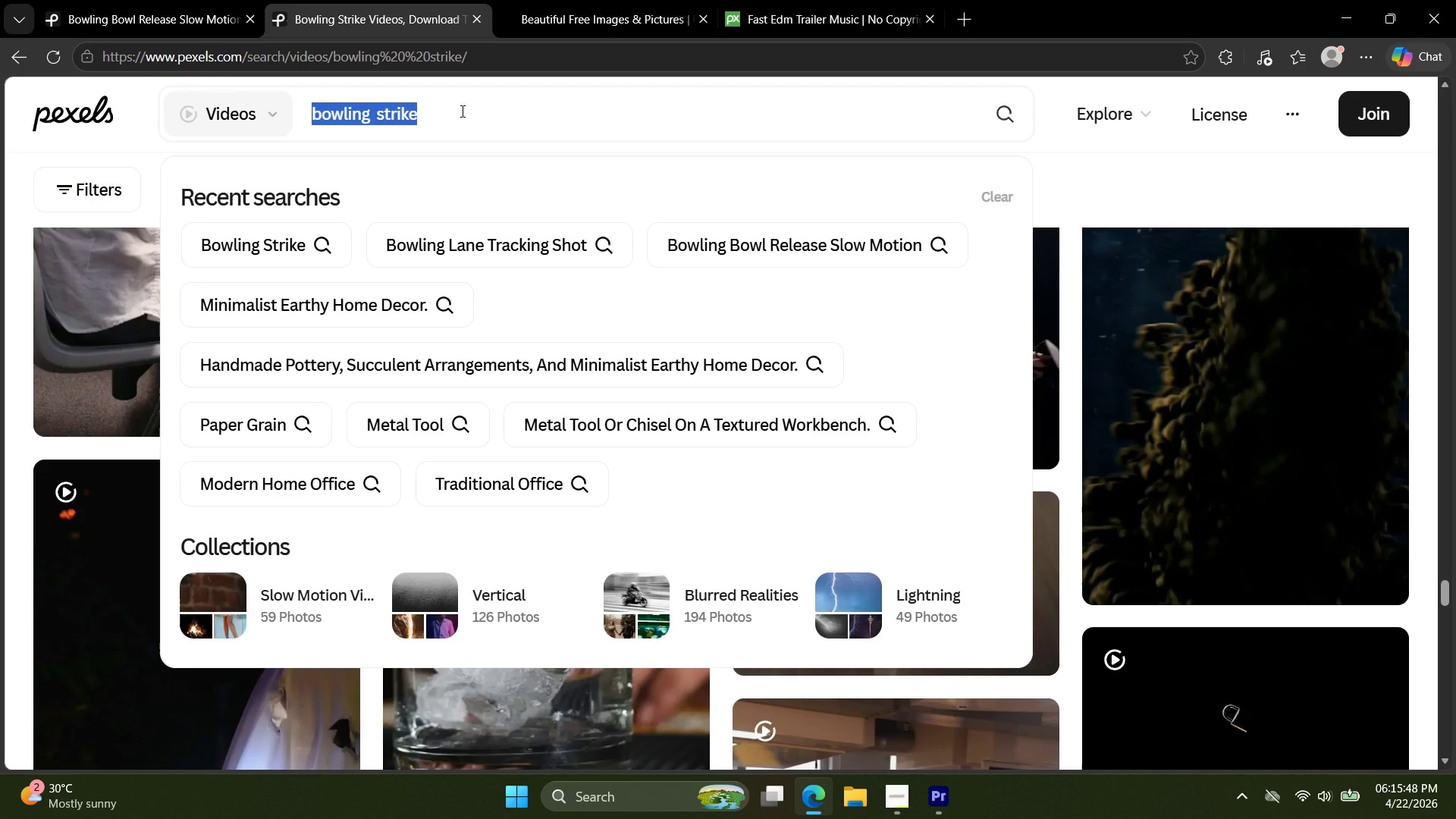 
triple_click([461, 111])
 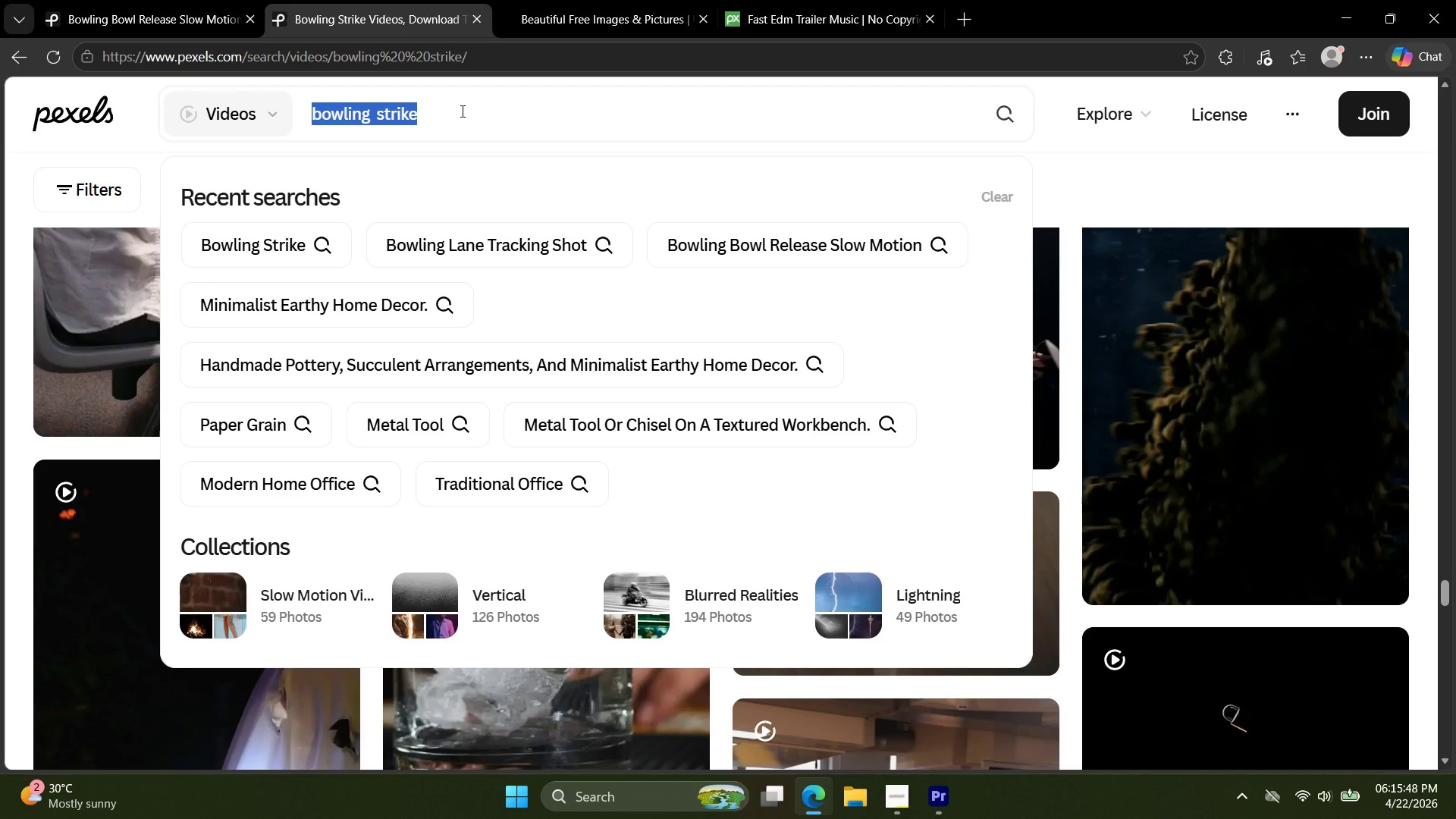 
triple_click([461, 111])
 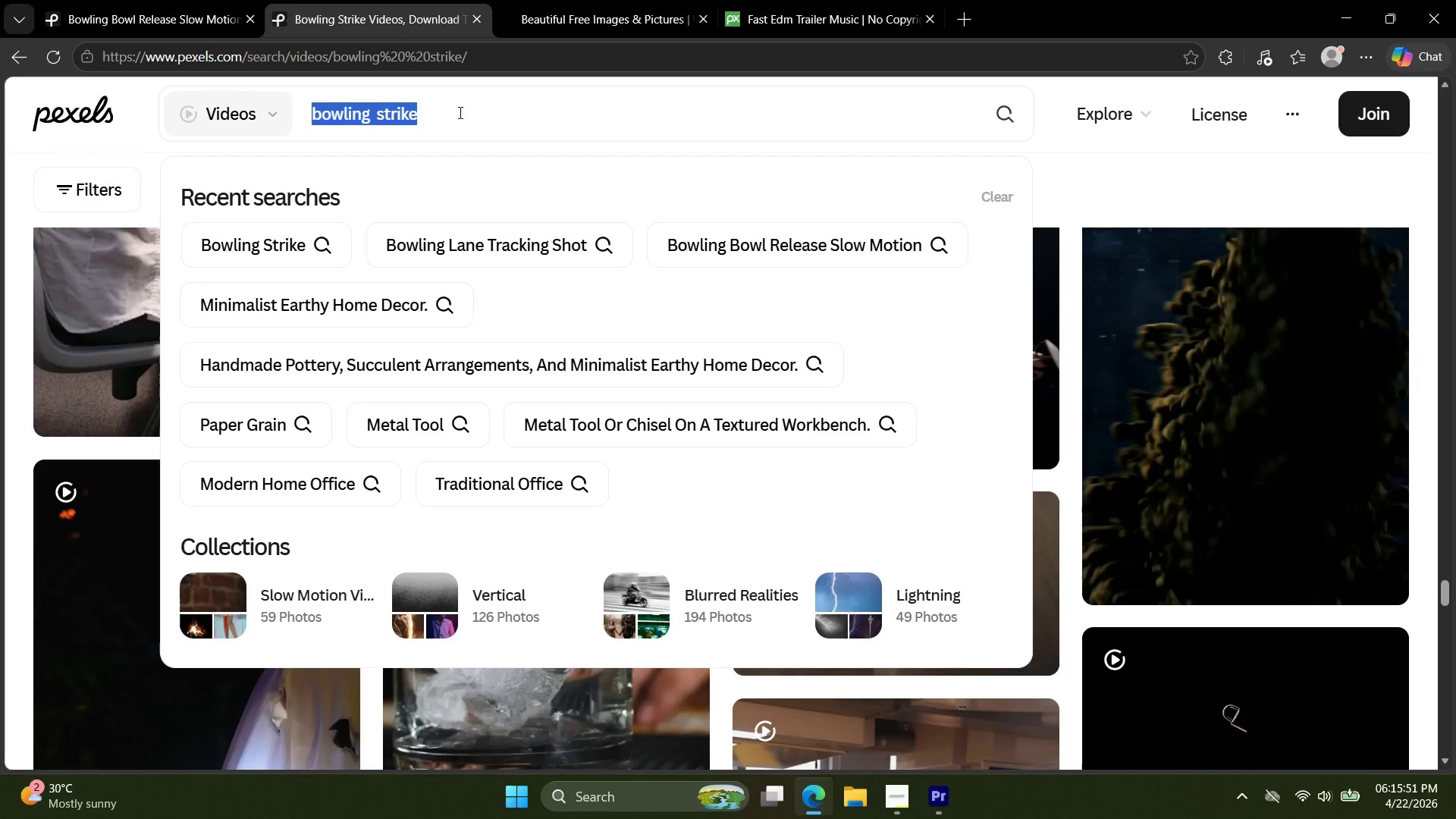 
type(bowling pins crash)
 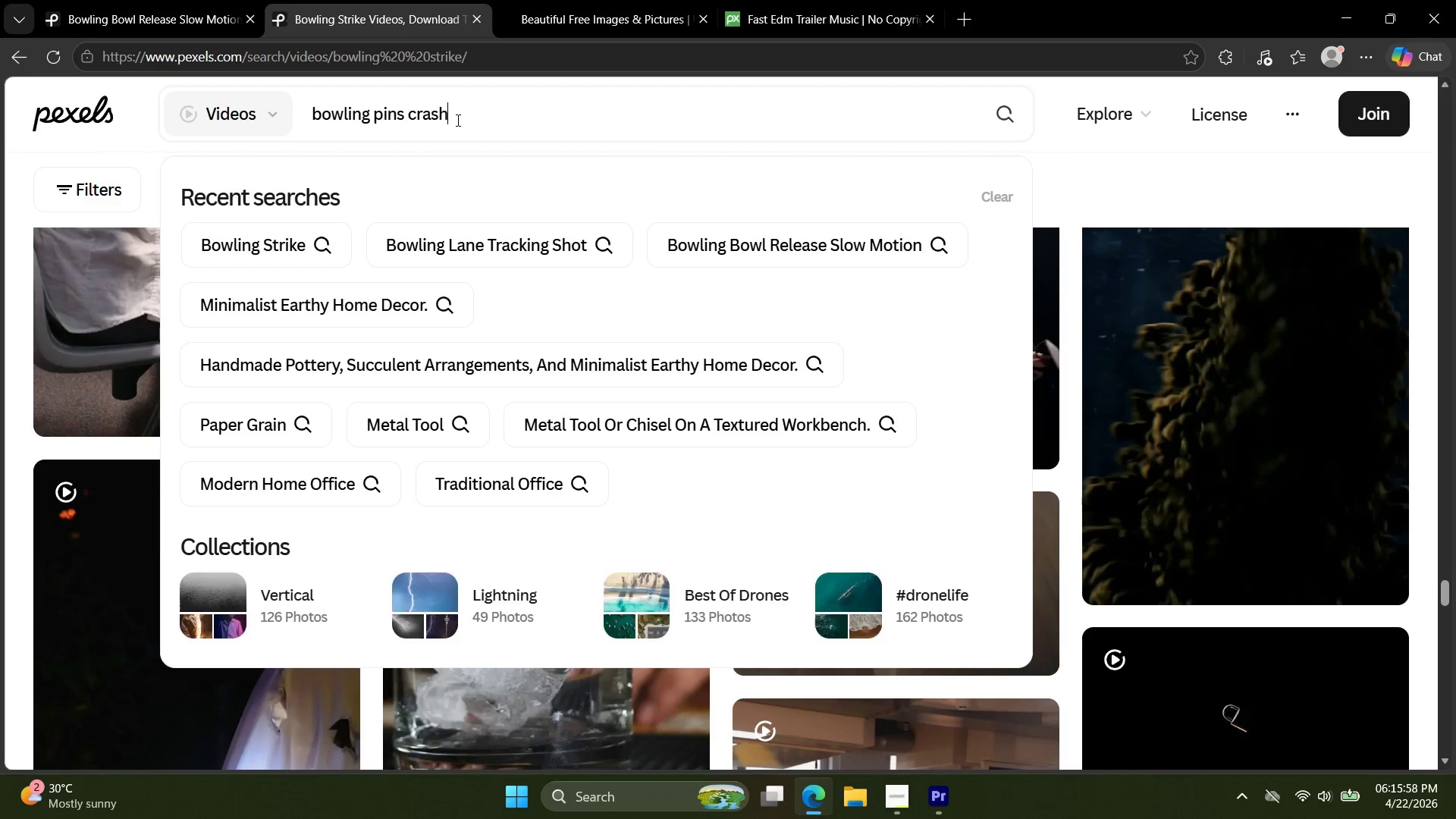 
key(Enter)
 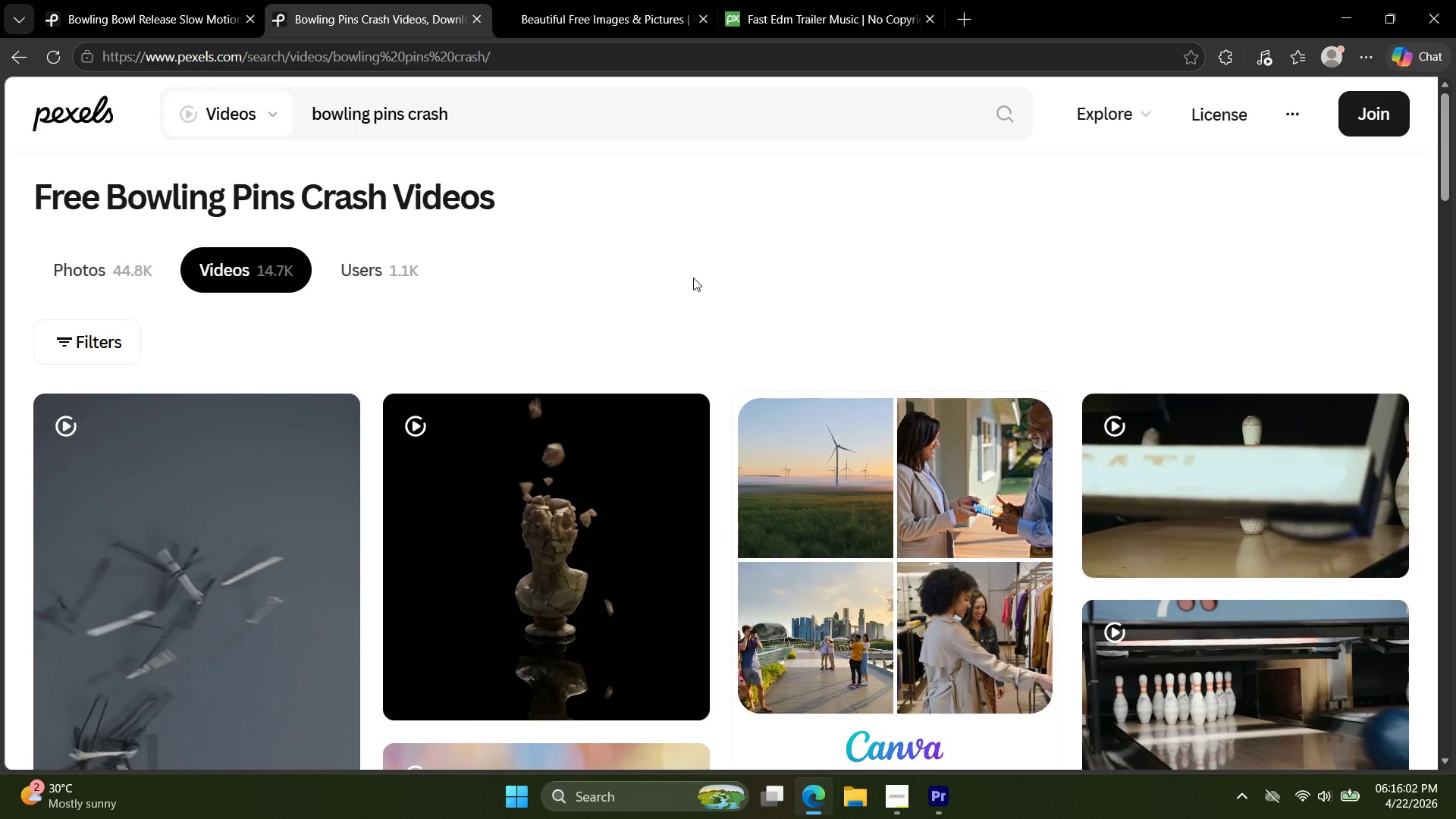 
wait(5.22)
 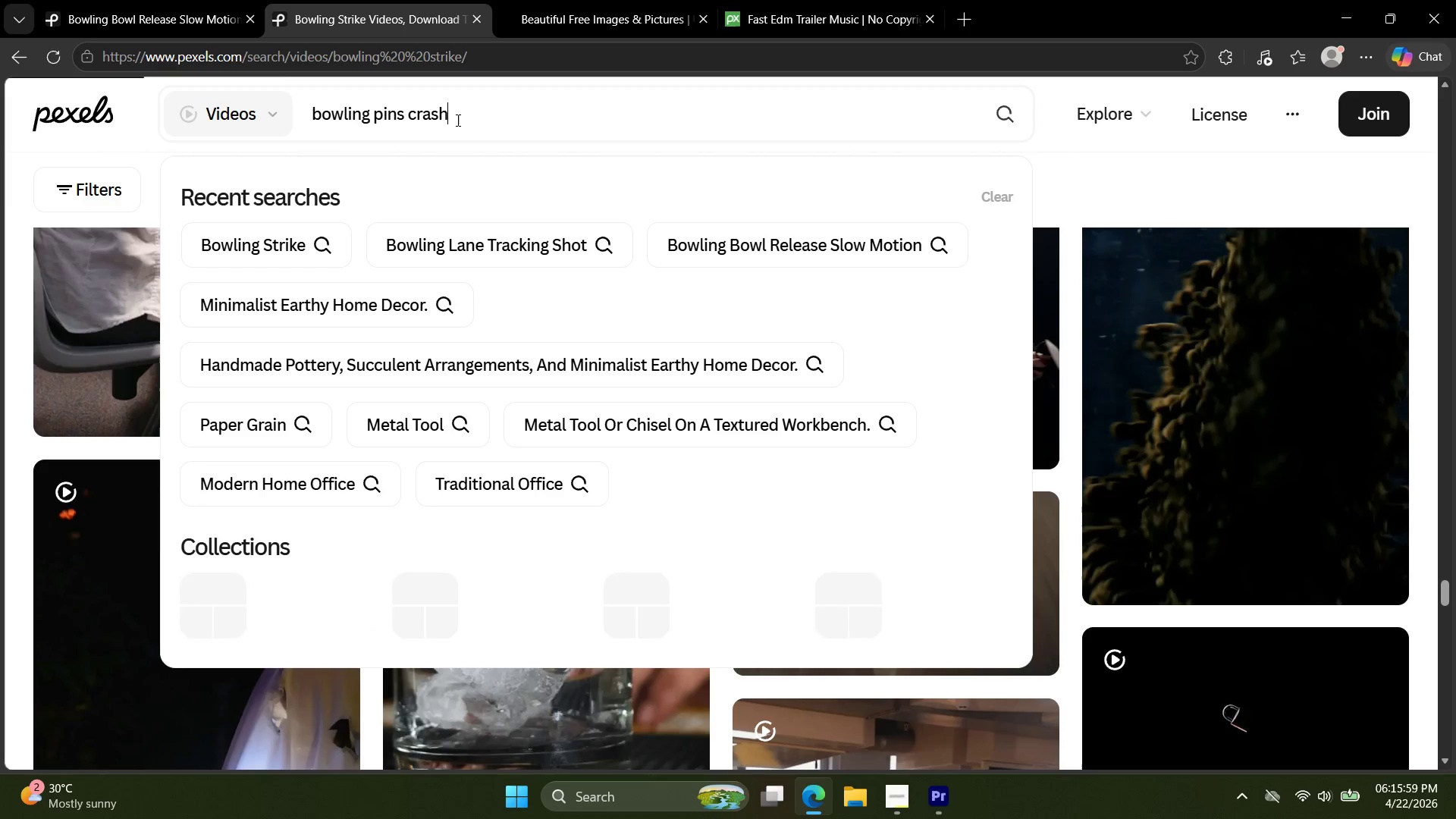 
scroll: coordinate [651, 234], scroll_direction: down, amount: 37.0
 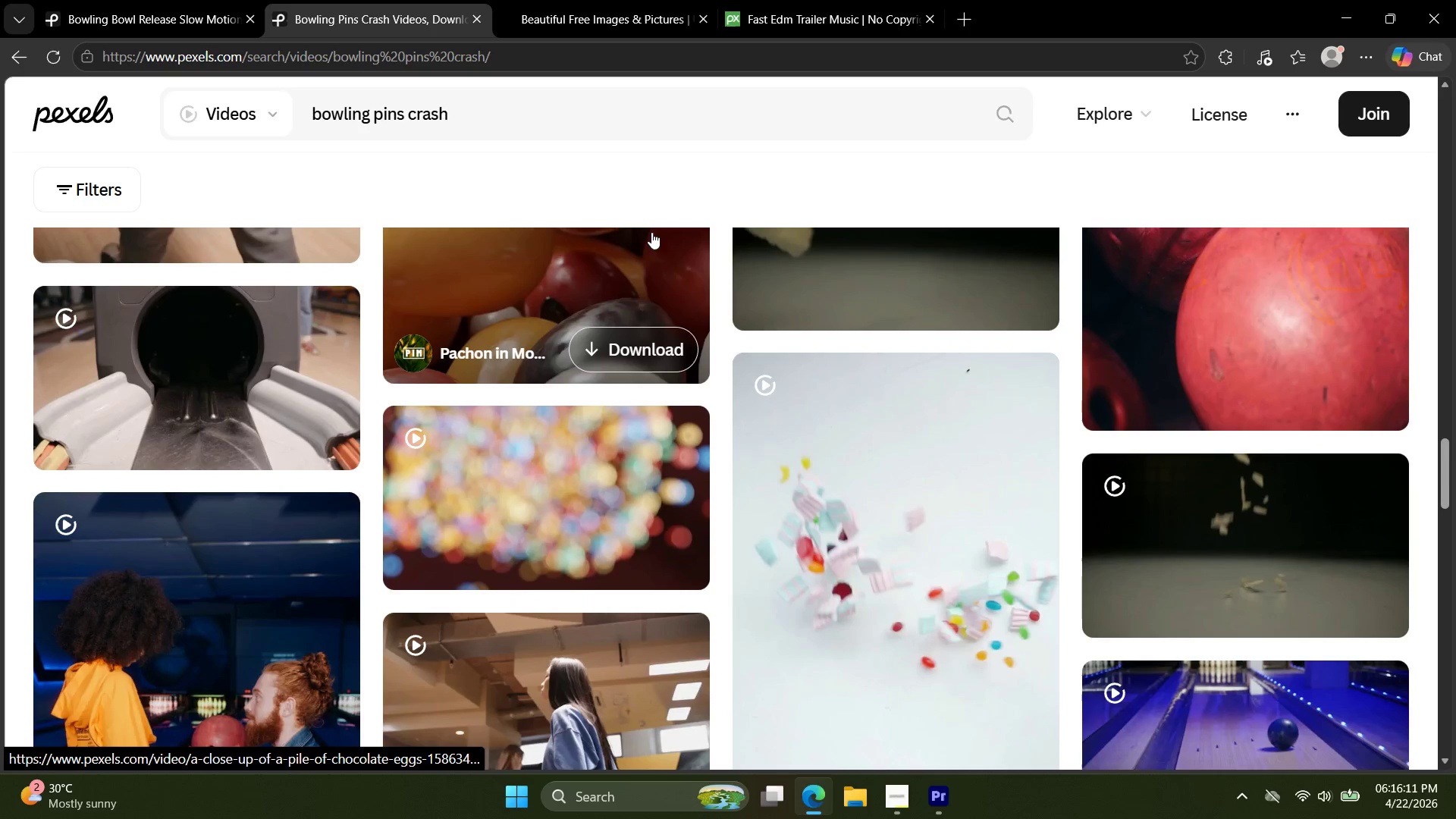 
scroll: coordinate [651, 232], scroll_direction: down, amount: 5.0
 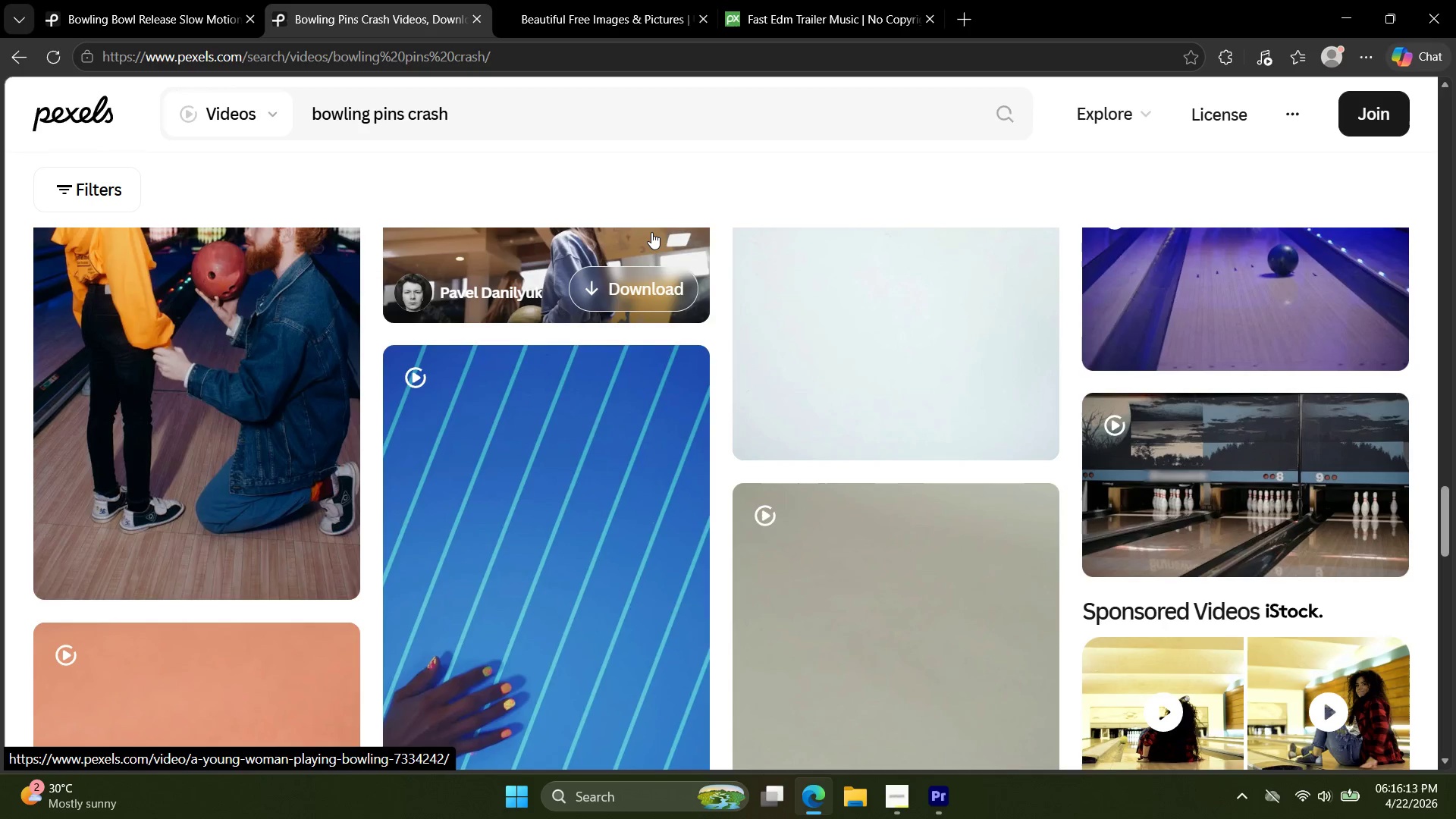 
scroll: coordinate [651, 232], scroll_direction: up, amount: 1.0
 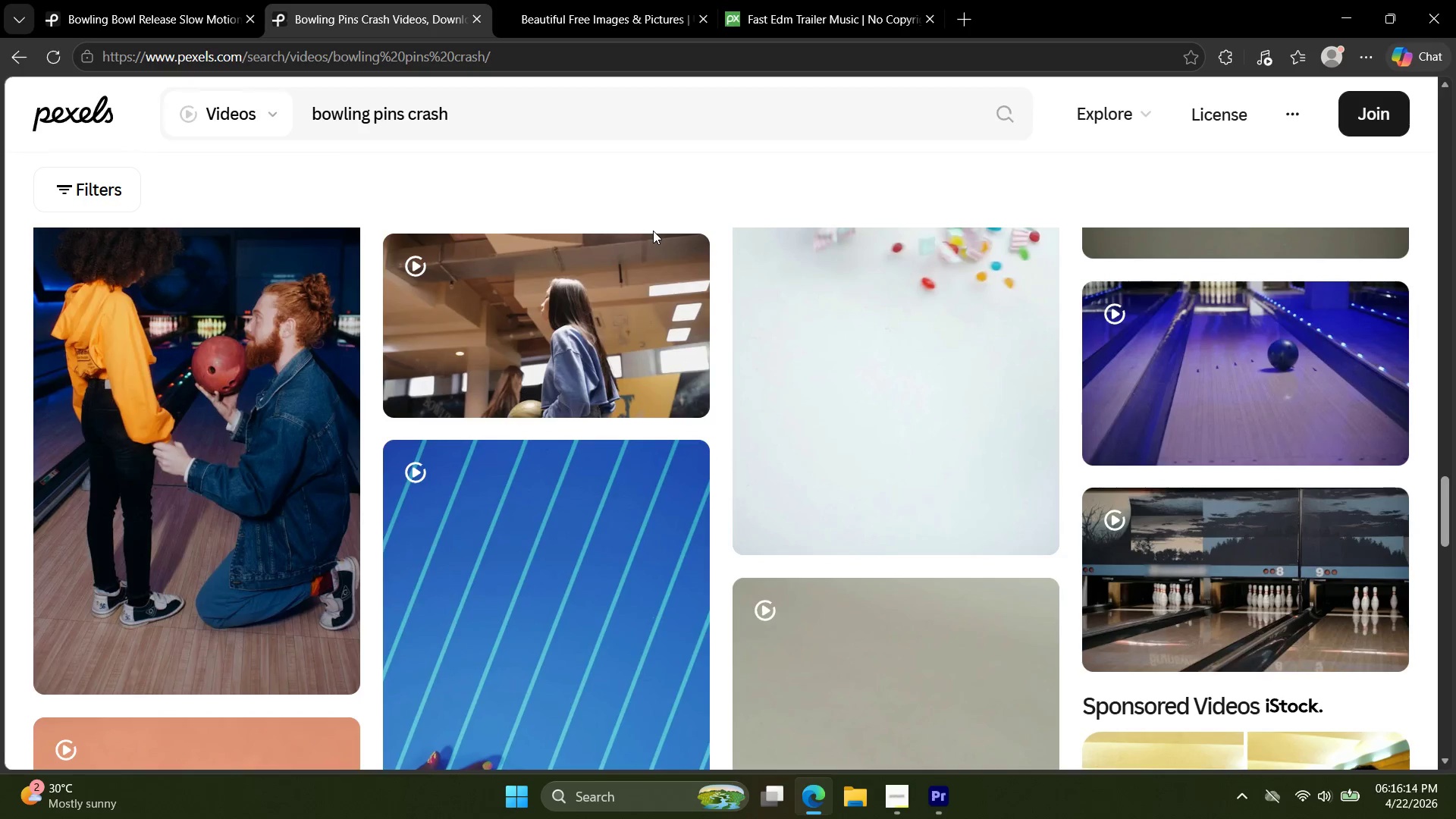 
scroll: coordinate [653, 231], scroll_direction: down, amount: 2.0
 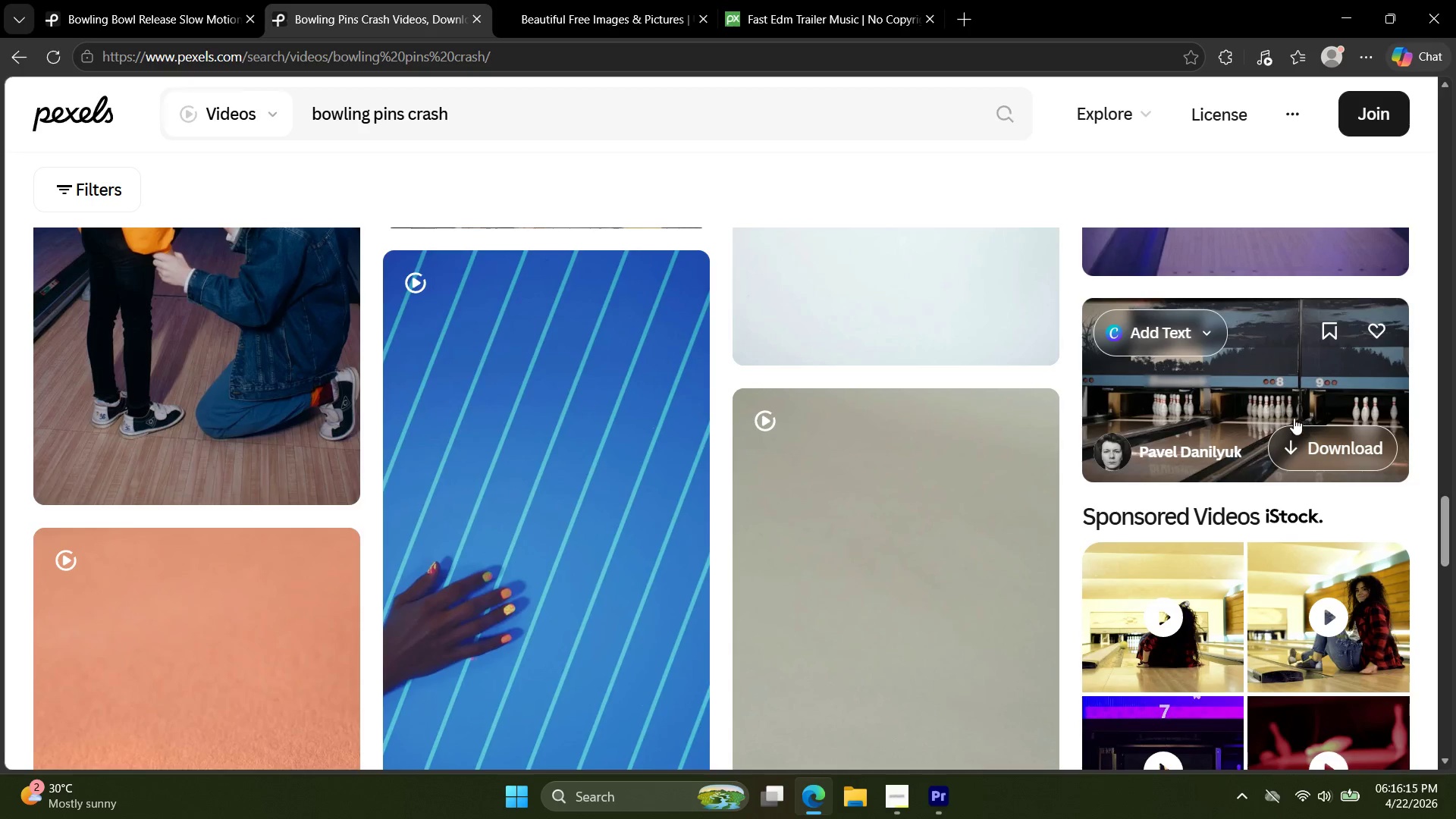 
left_click([1282, 397])
 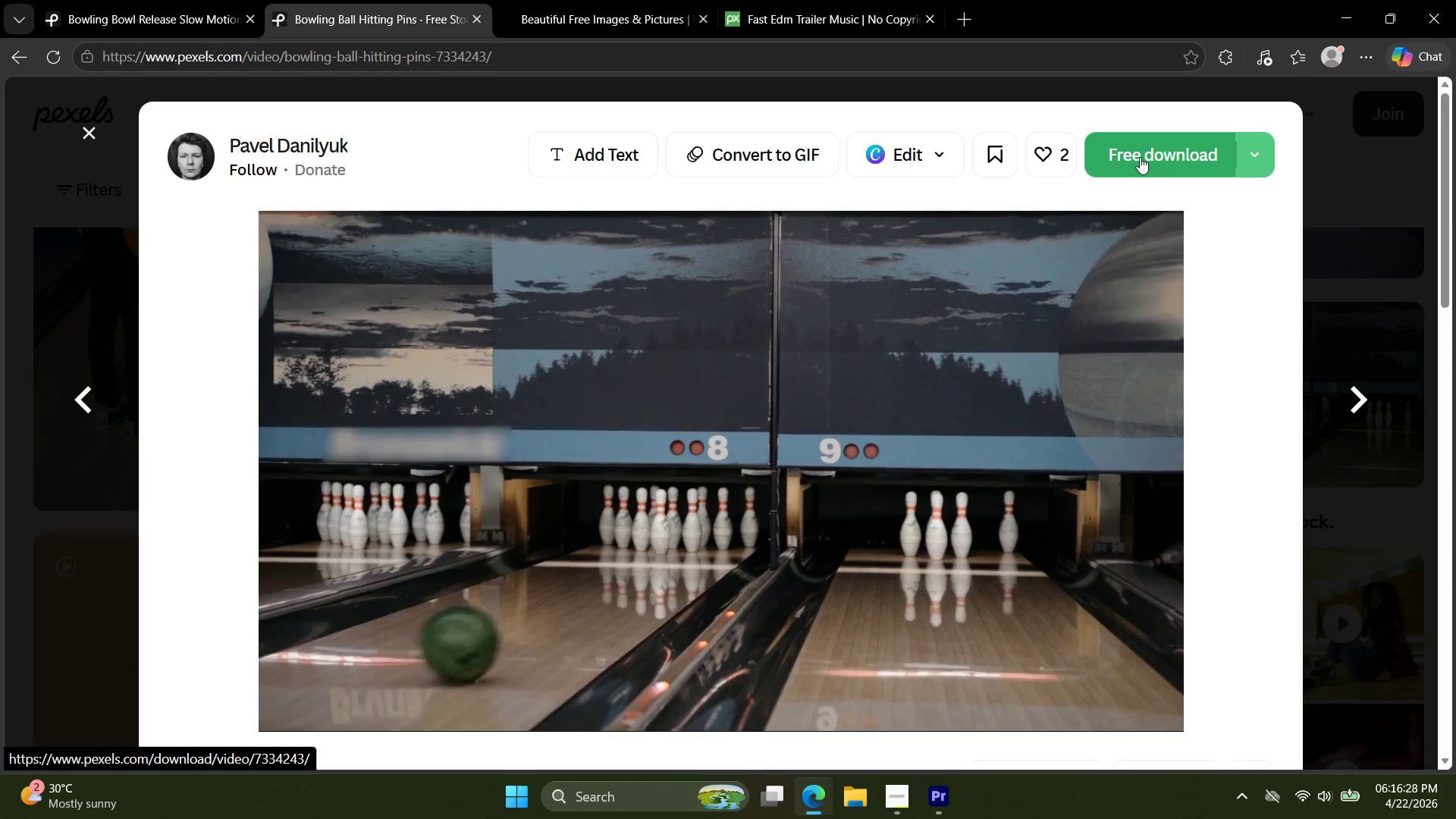 
wait(18.33)
 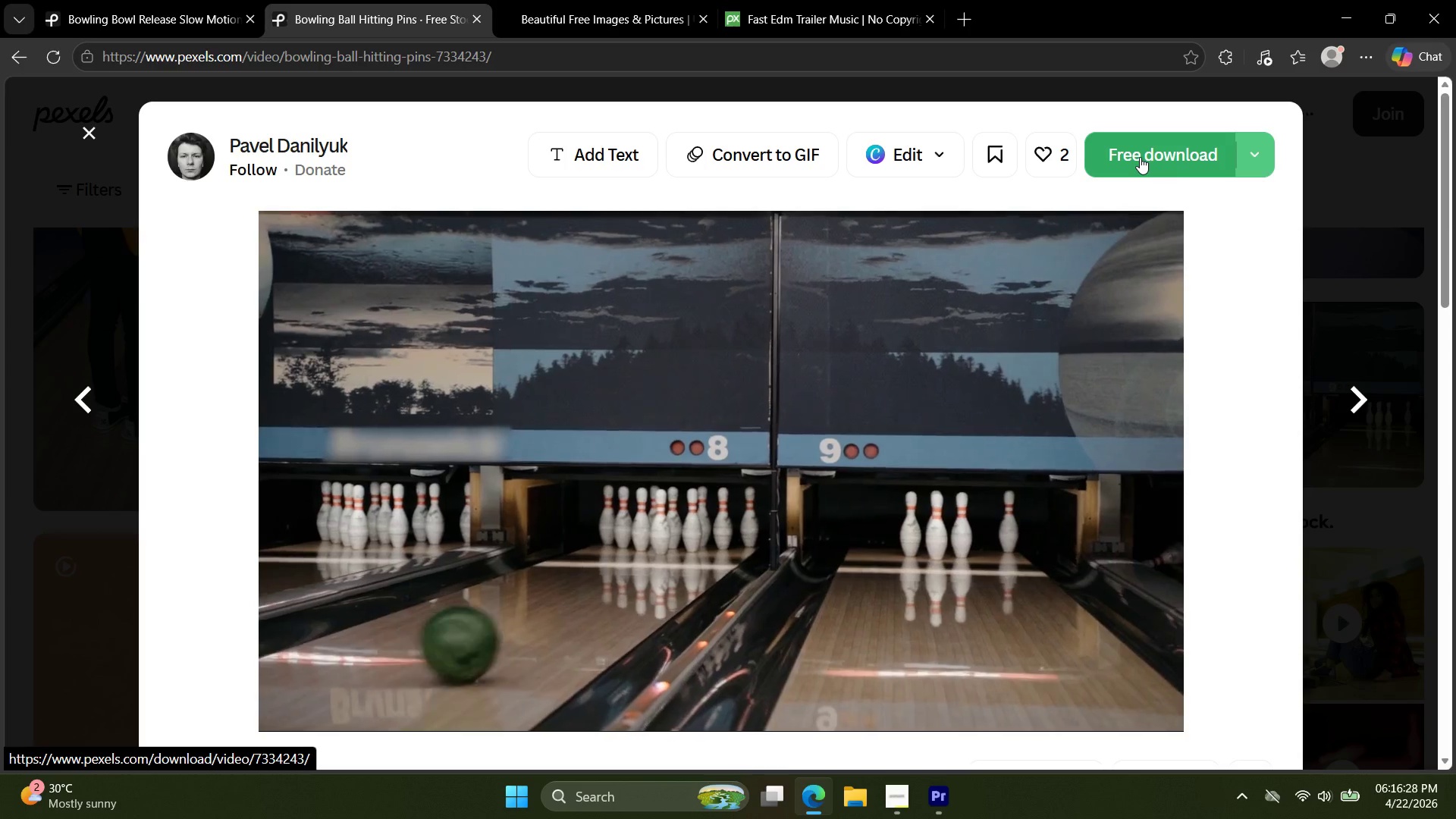 
key(Escape)
 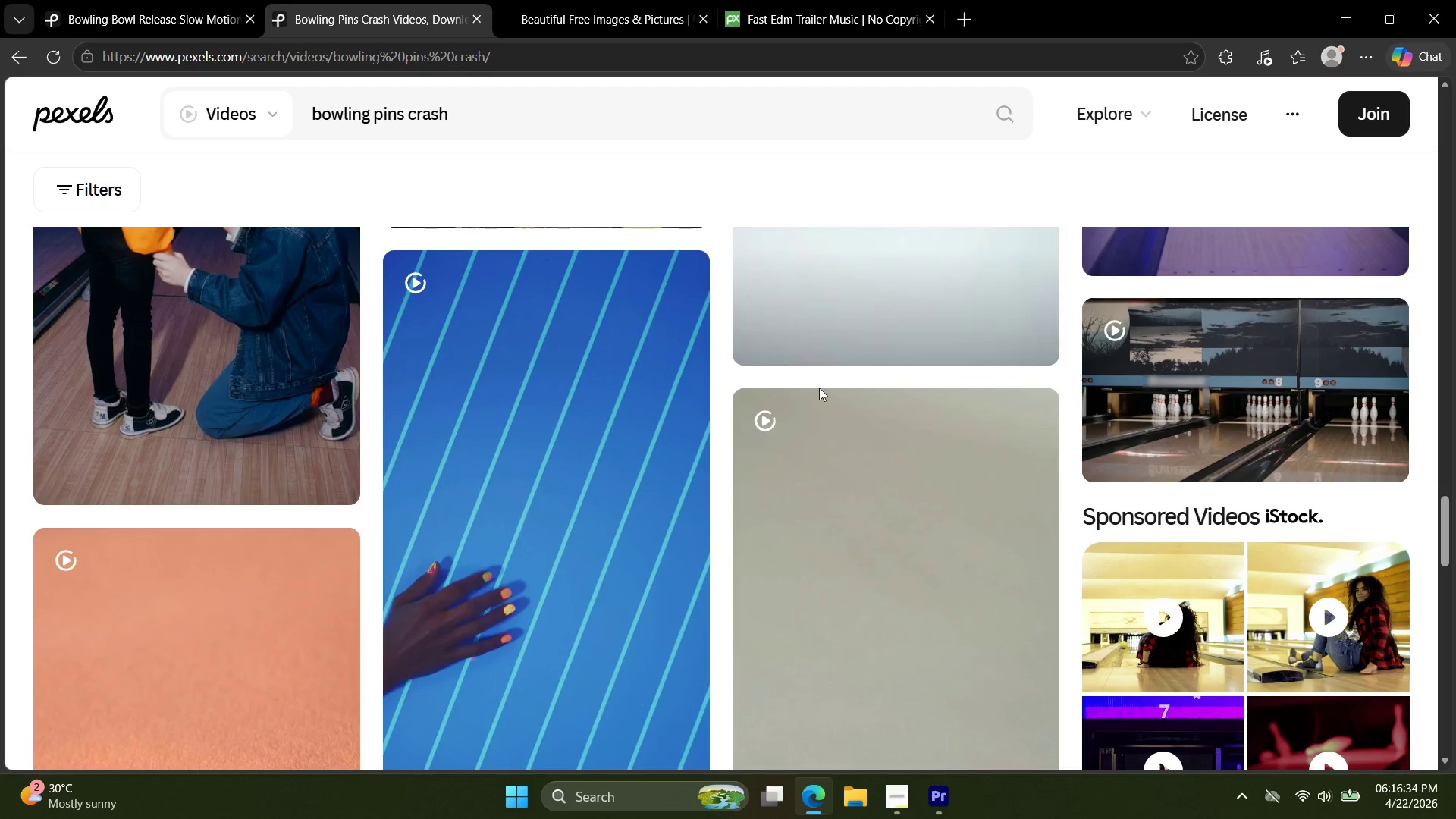 
scroll: coordinate [688, 456], scroll_direction: down, amount: 19.0
 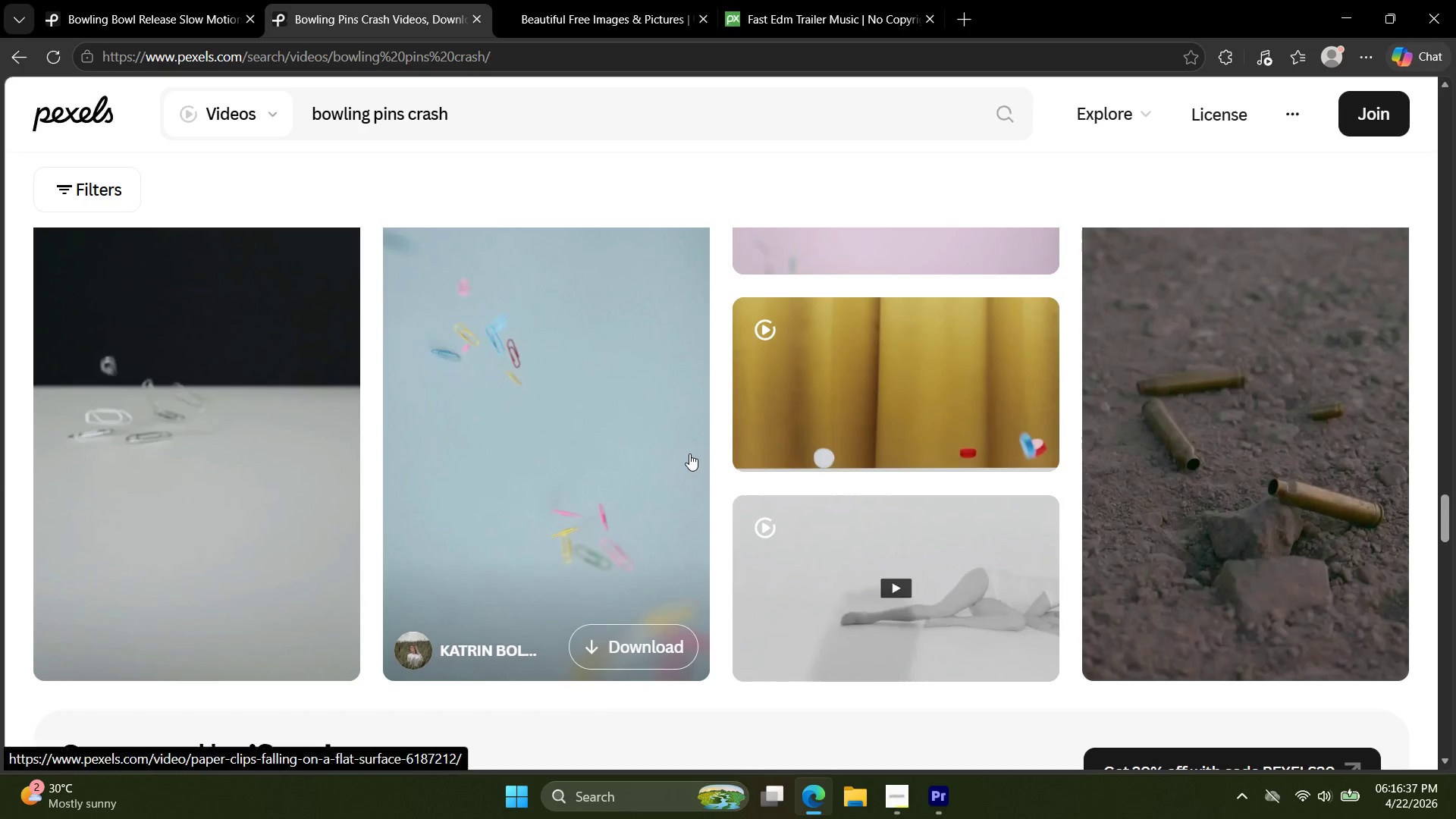 
scroll: coordinate [687, 453], scroll_direction: up, amount: 9.0
 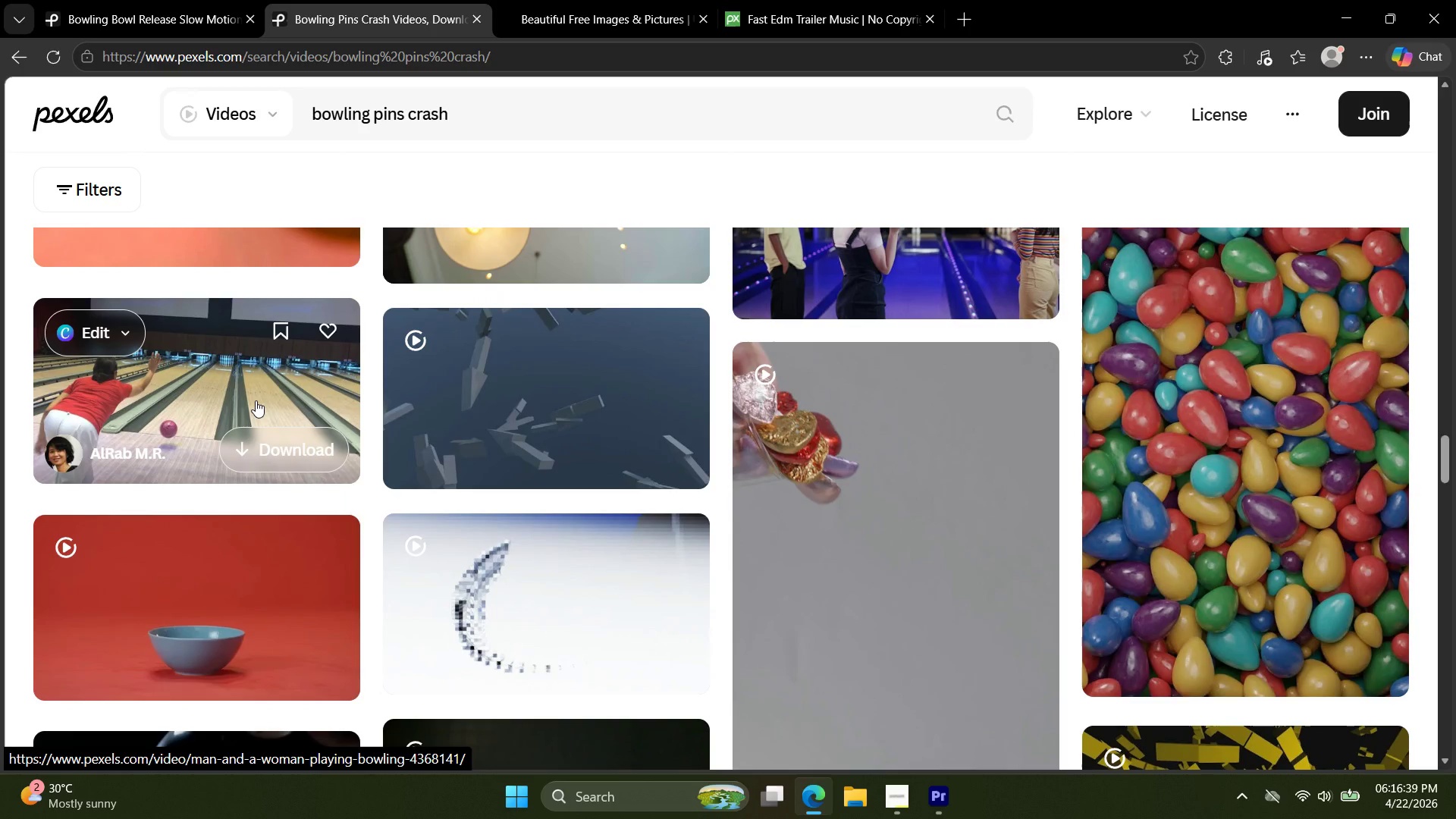 
left_click([256, 400])
 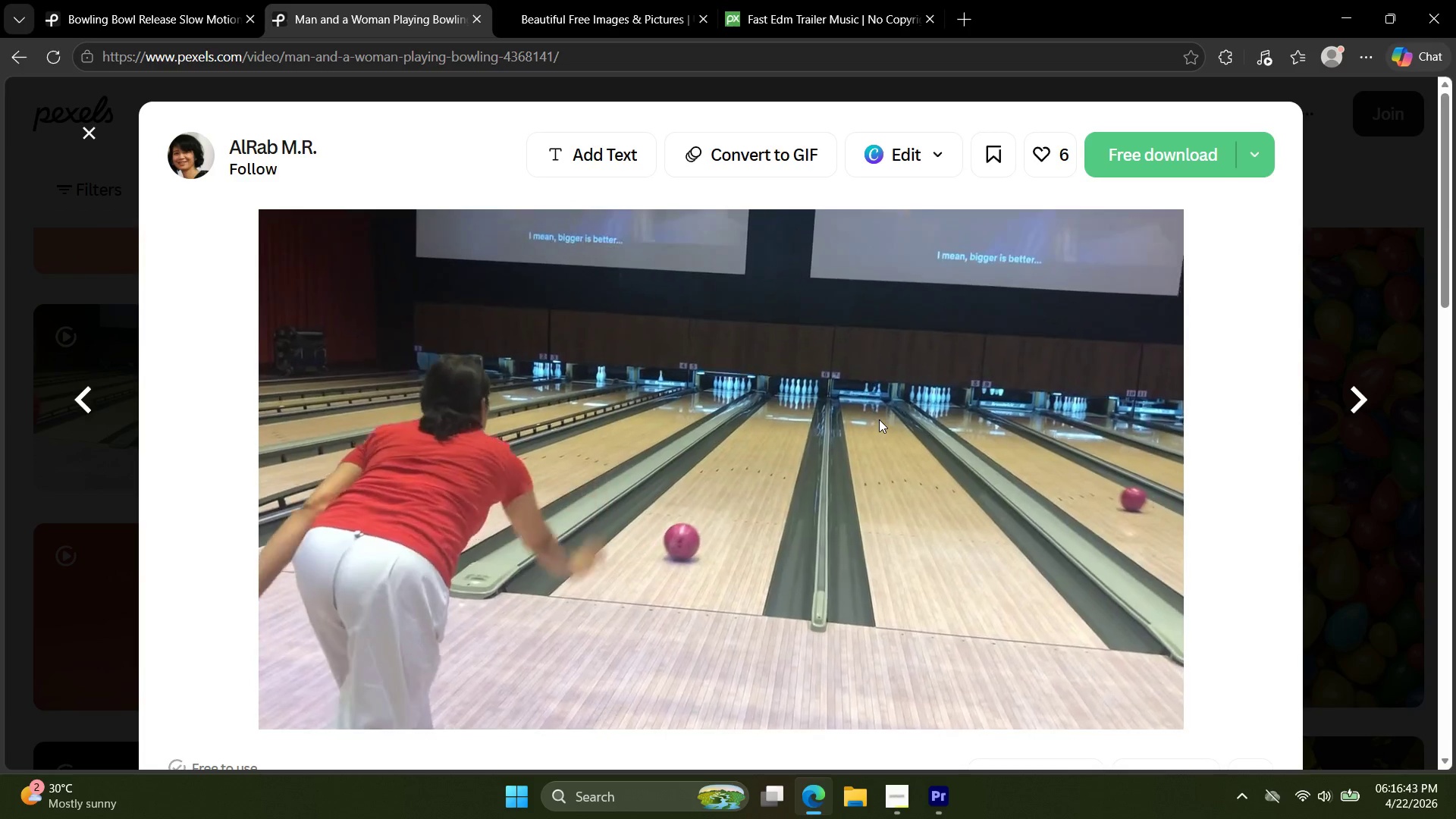 
wait(5.47)
 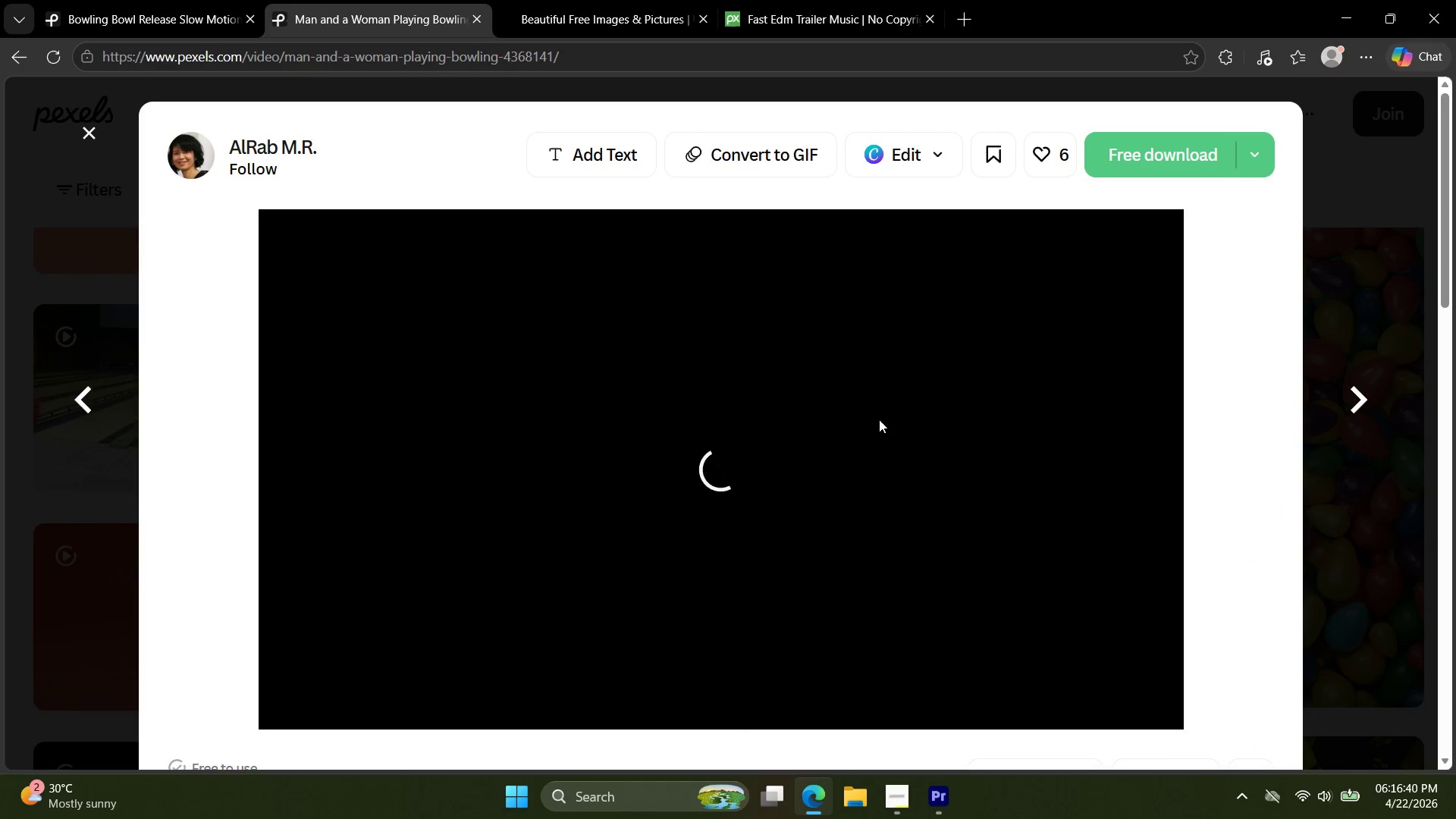 
key(Escape)
 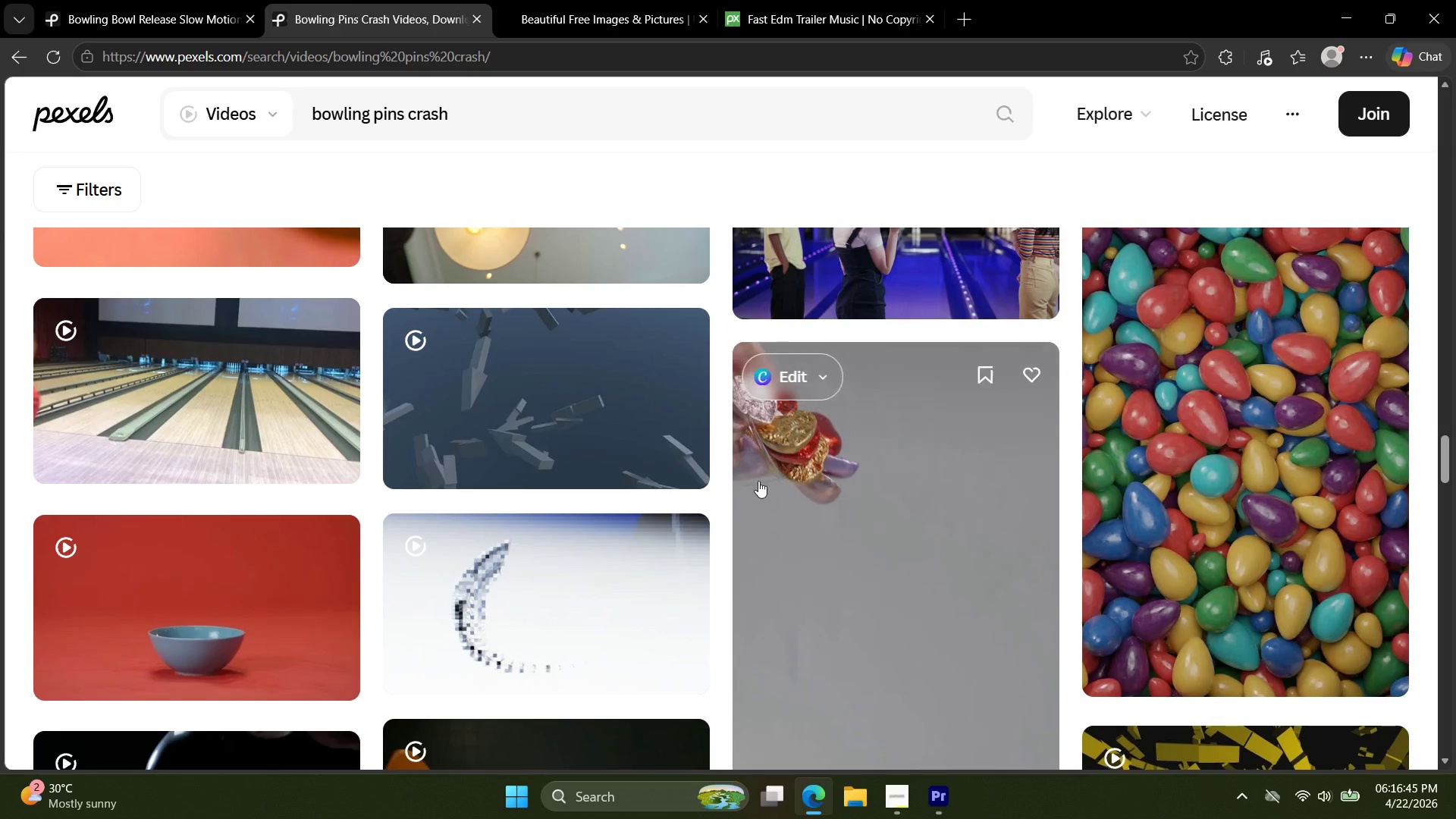 
scroll: coordinate [758, 489], scroll_direction: down, amount: 16.0
 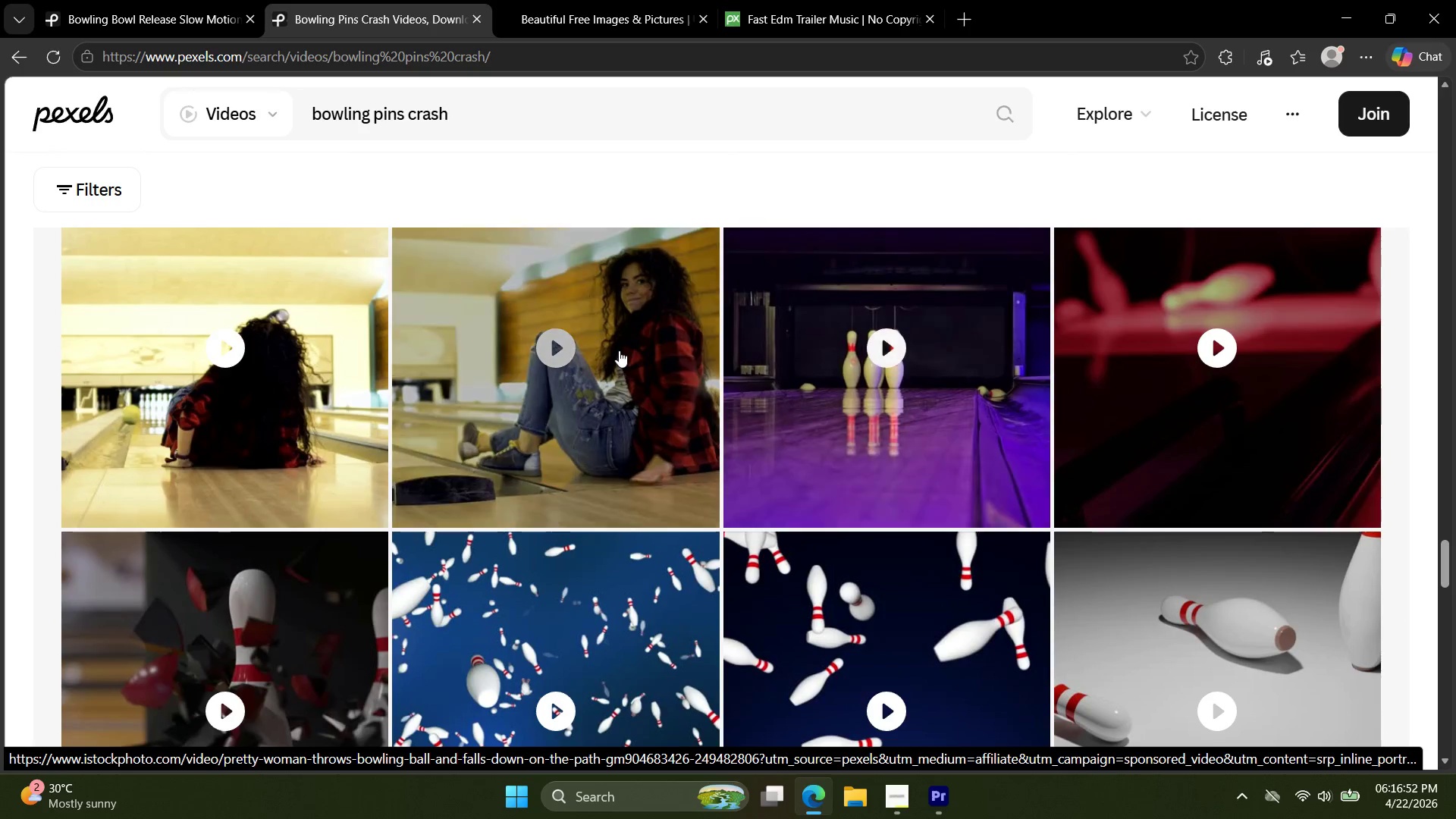 
wait(6.59)
 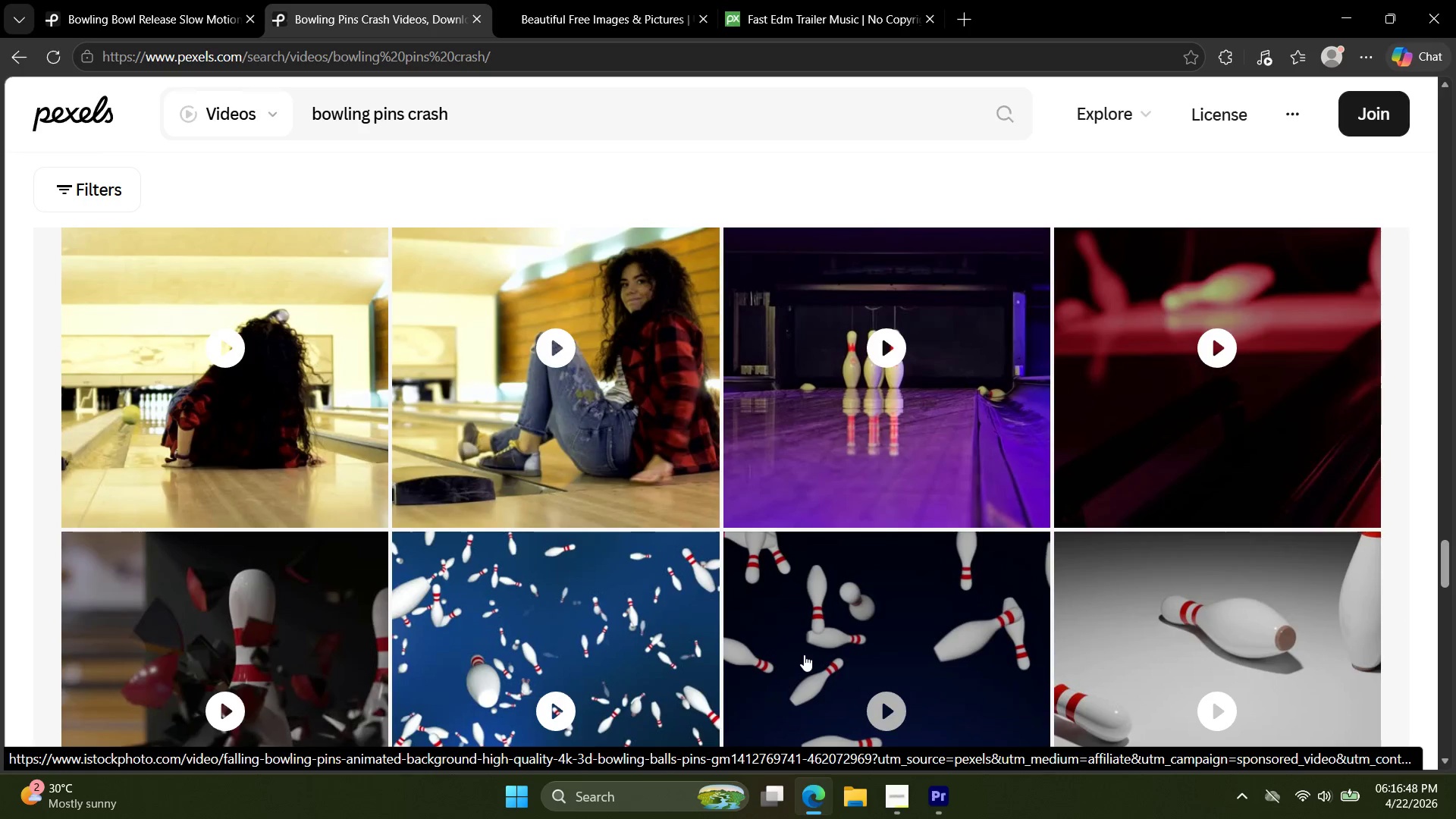 
double_click([459, 101])
 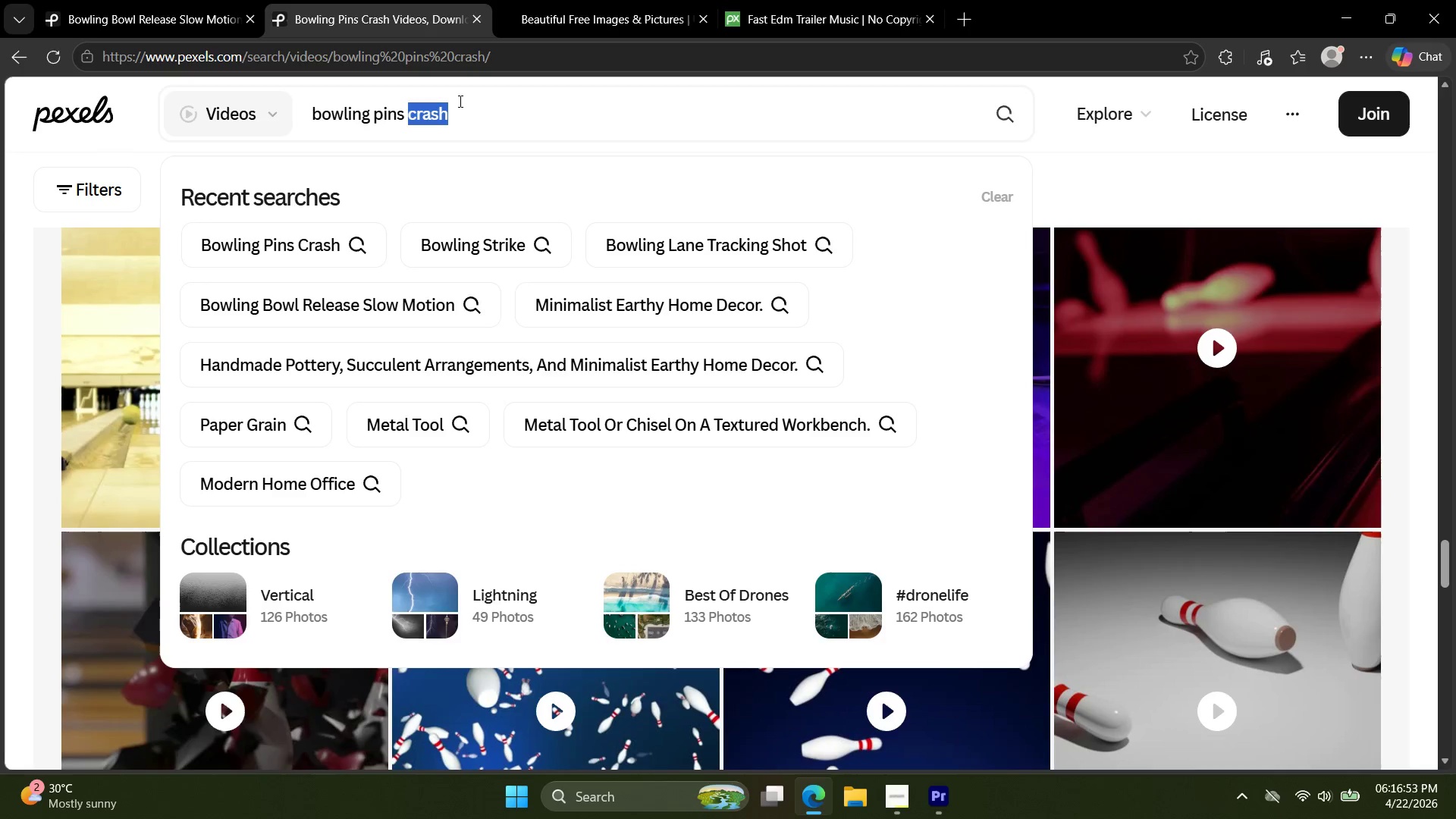 
triple_click([459, 101])
 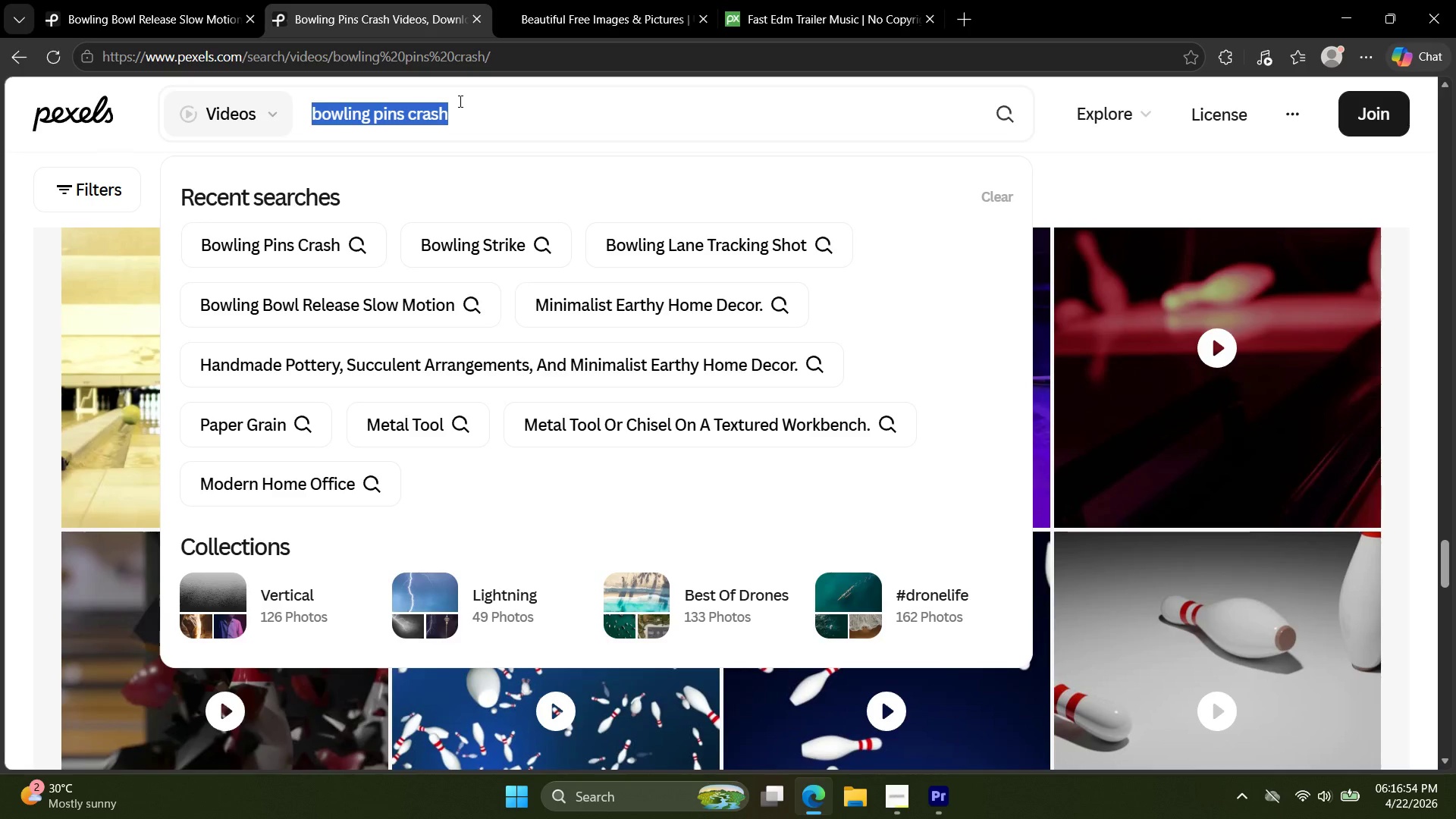 
triple_click([459, 101])
 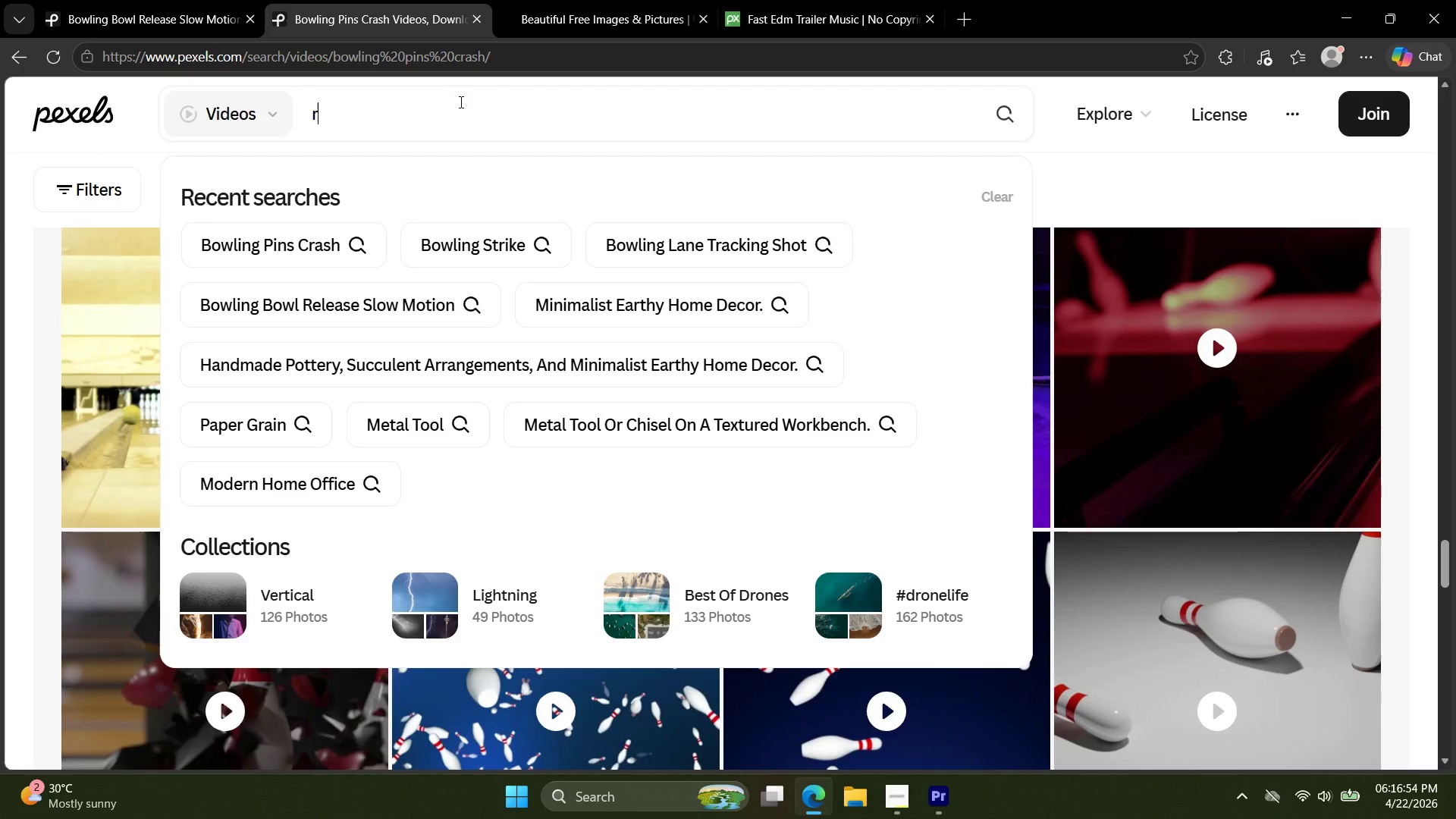 
type(racing car r)
key(Backspace)
type(night motion blur)
 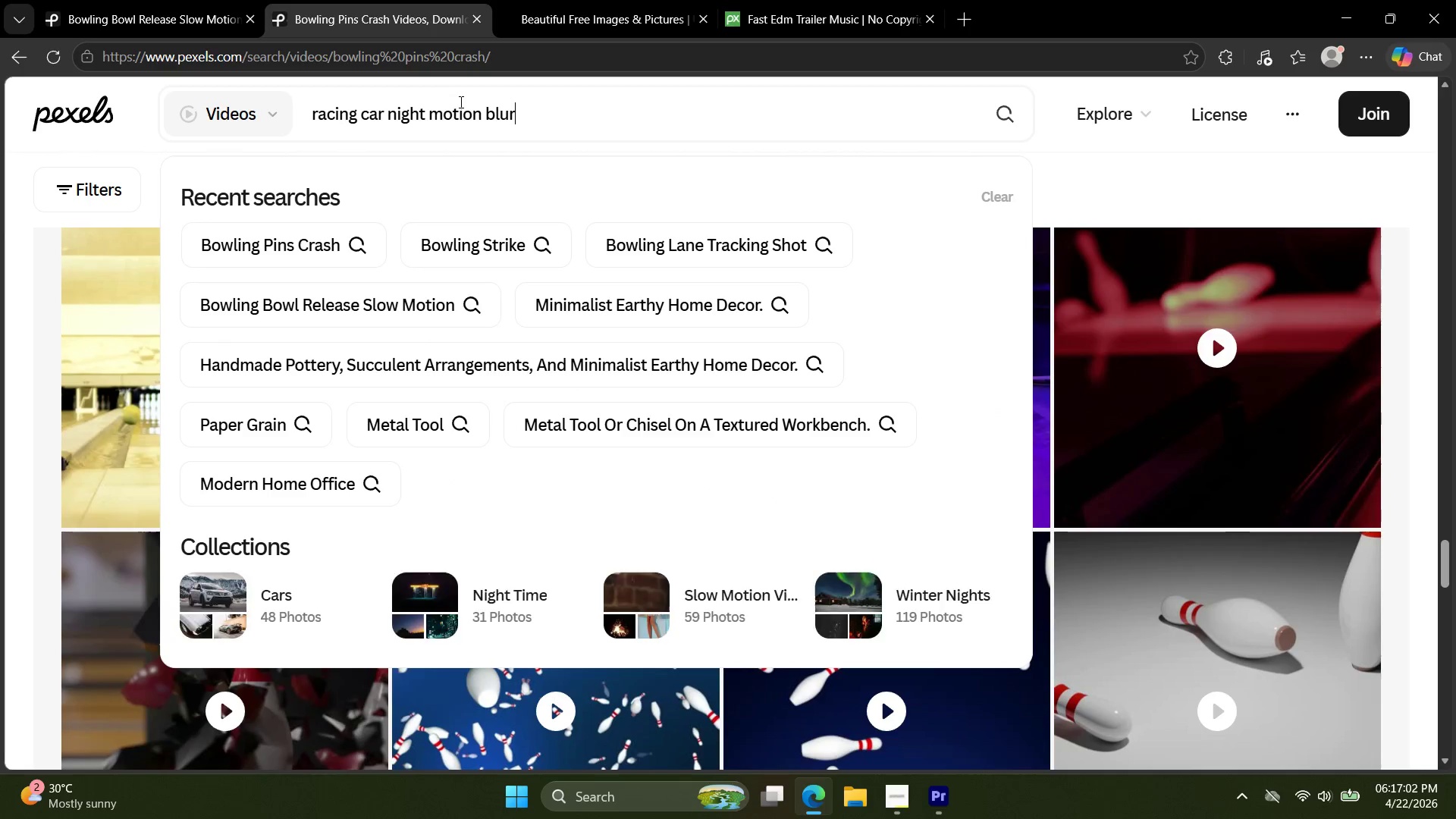 
key(Enter)
 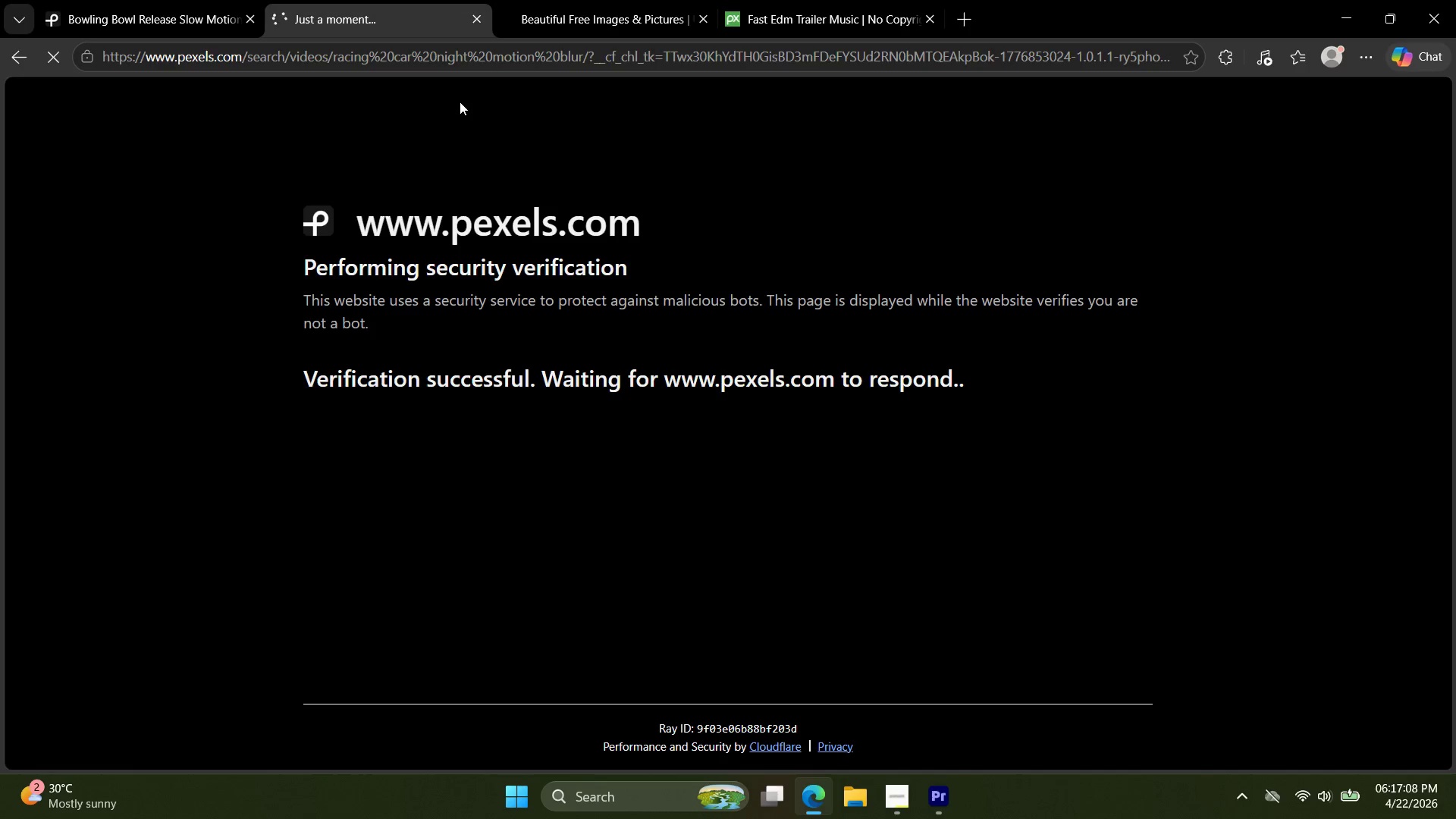 
wait(7.2)
 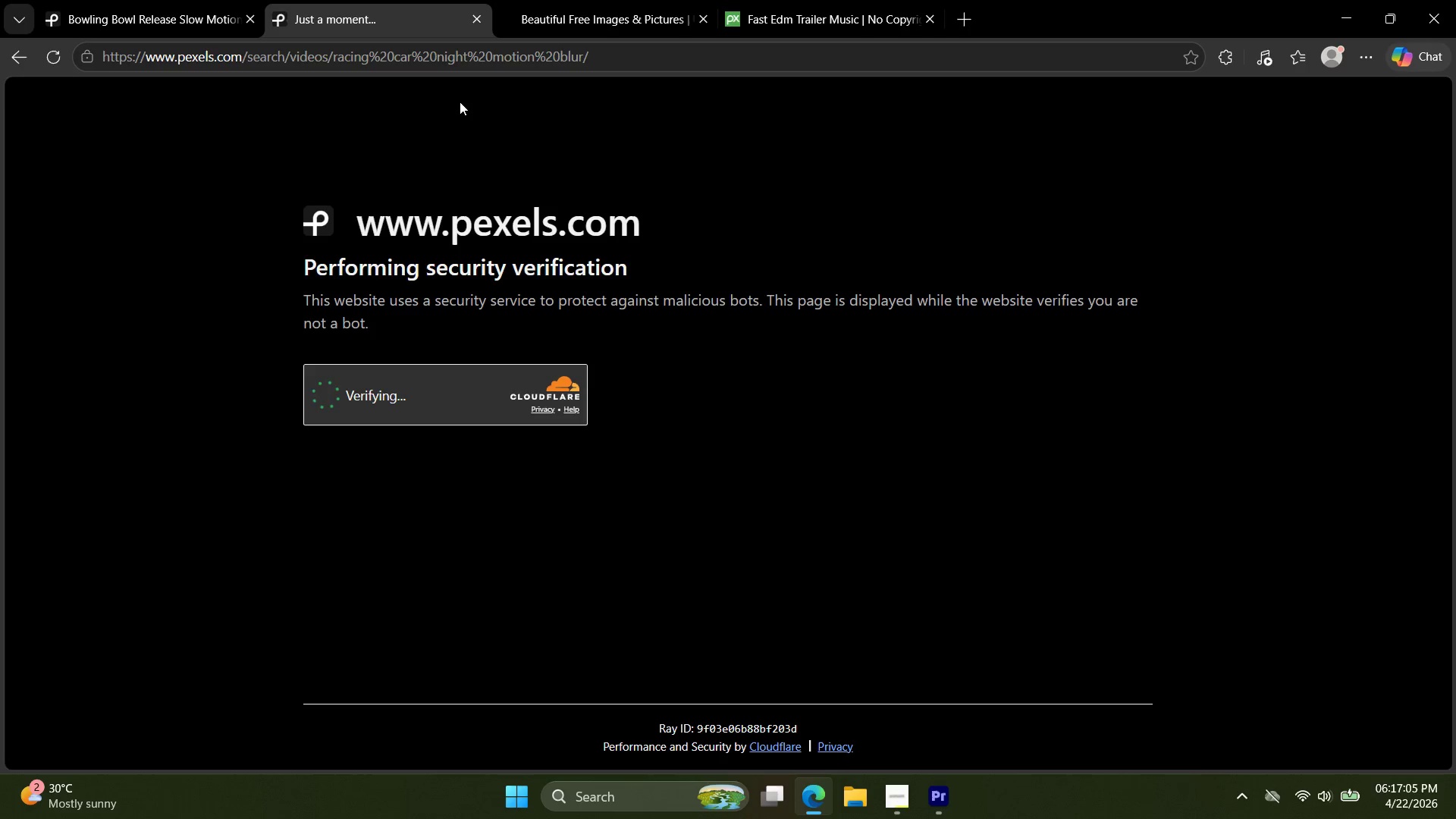 
scroll: coordinate [485, 380], scroll_direction: down, amount: 9.0
 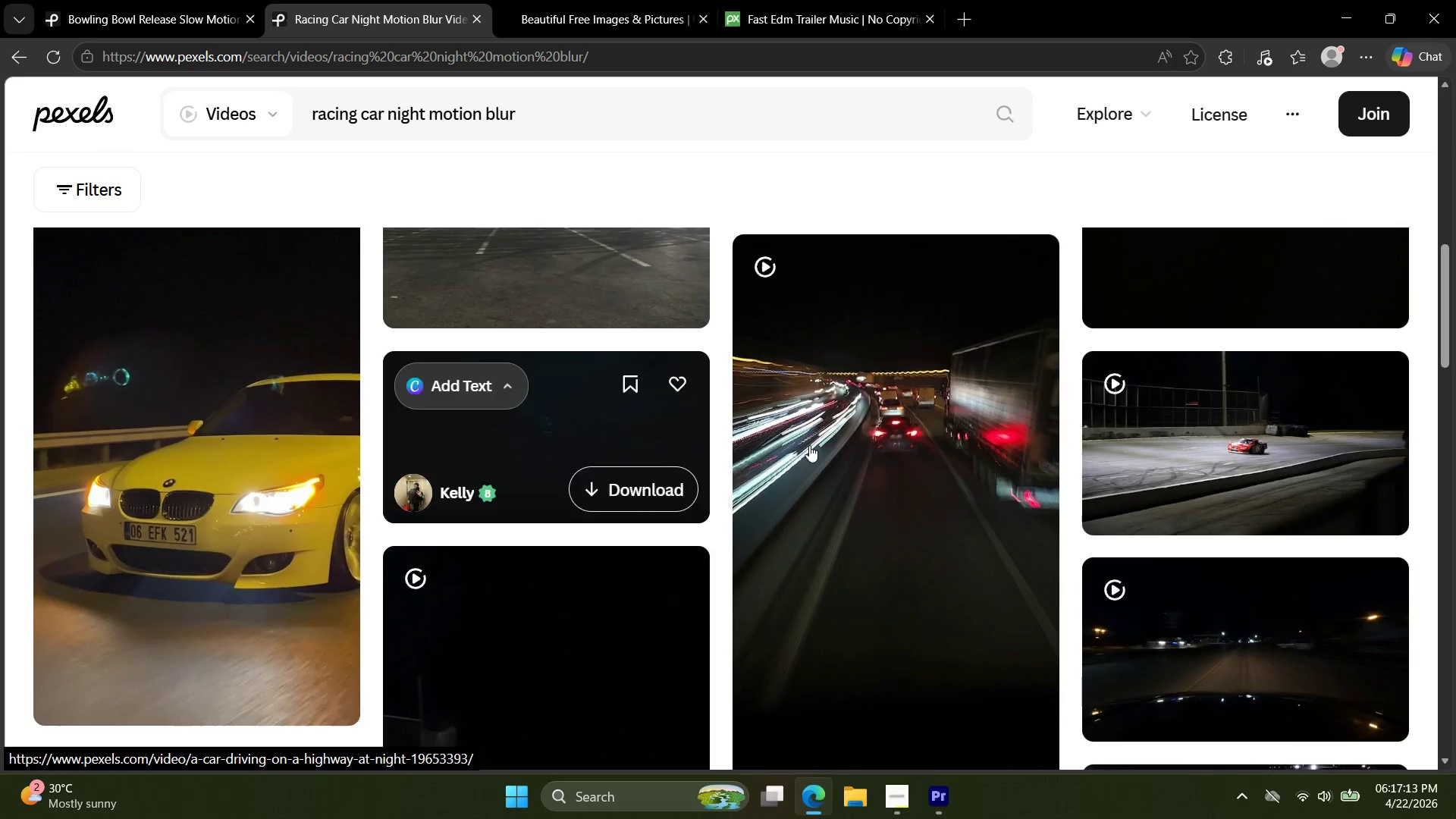 
left_click([946, 466])
 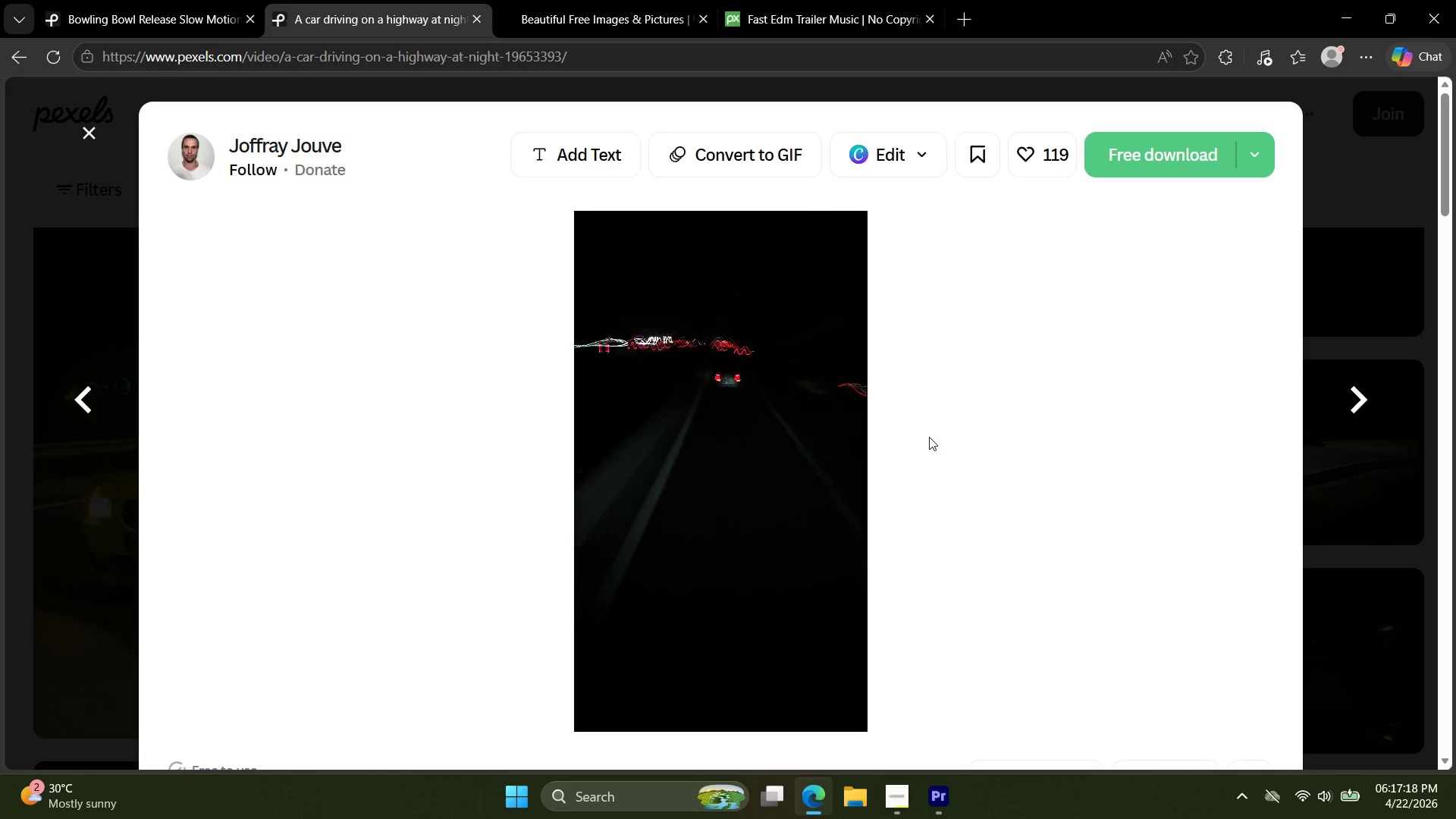 
wait(7.22)
 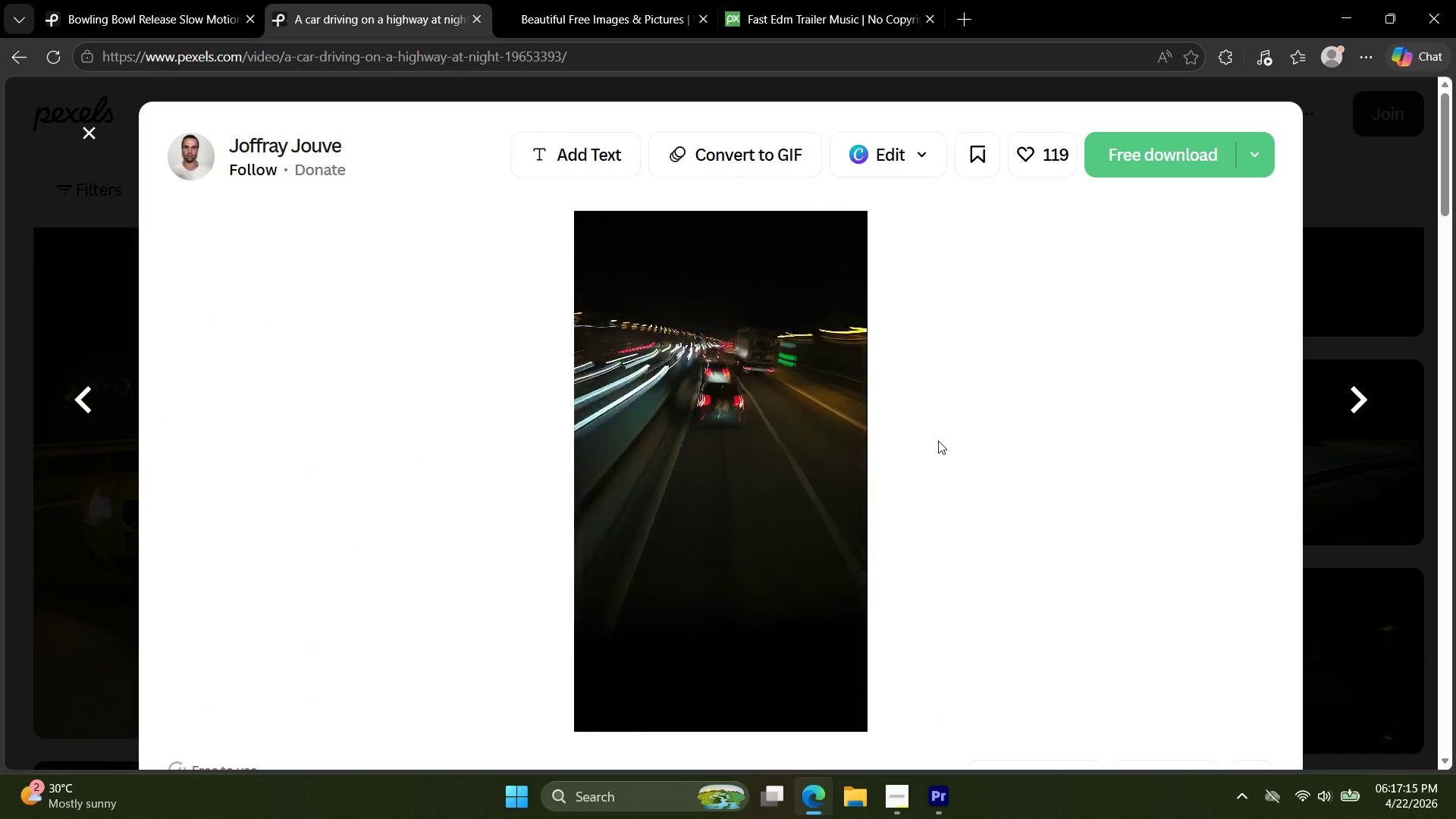 
key(Escape)
 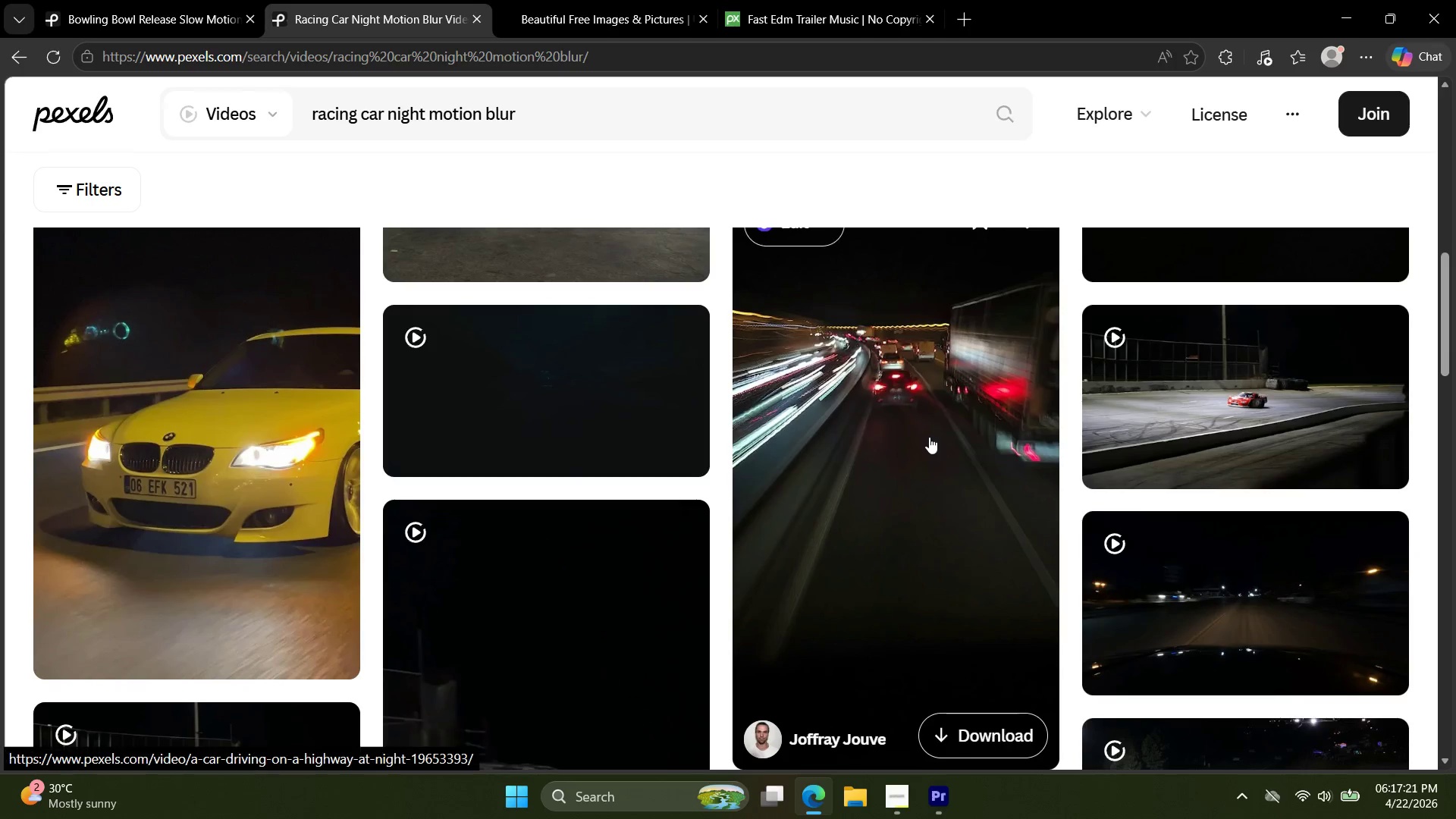 
scroll: coordinate [919, 449], scroll_direction: down, amount: 10.0
 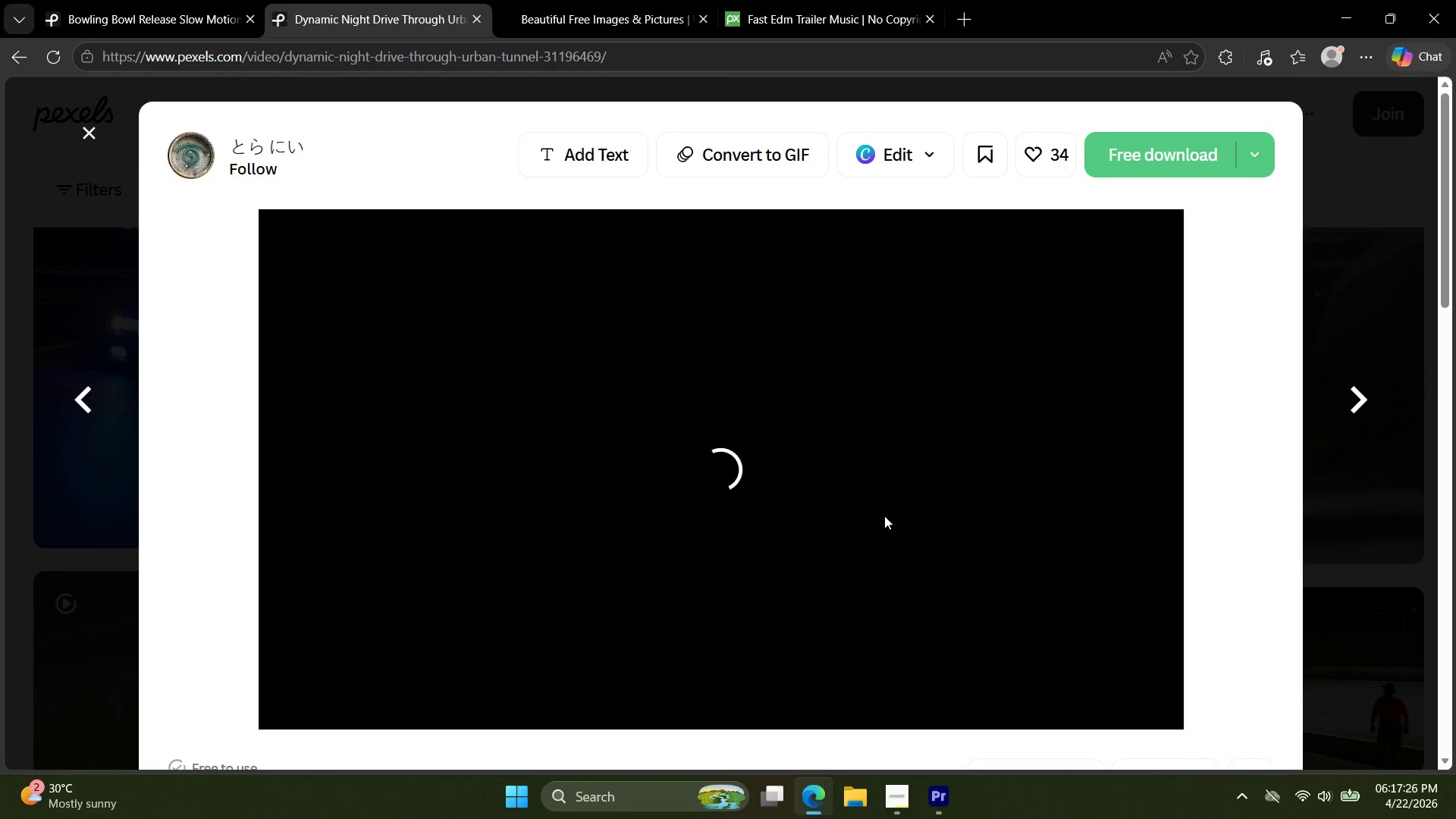 
wait(8.56)
 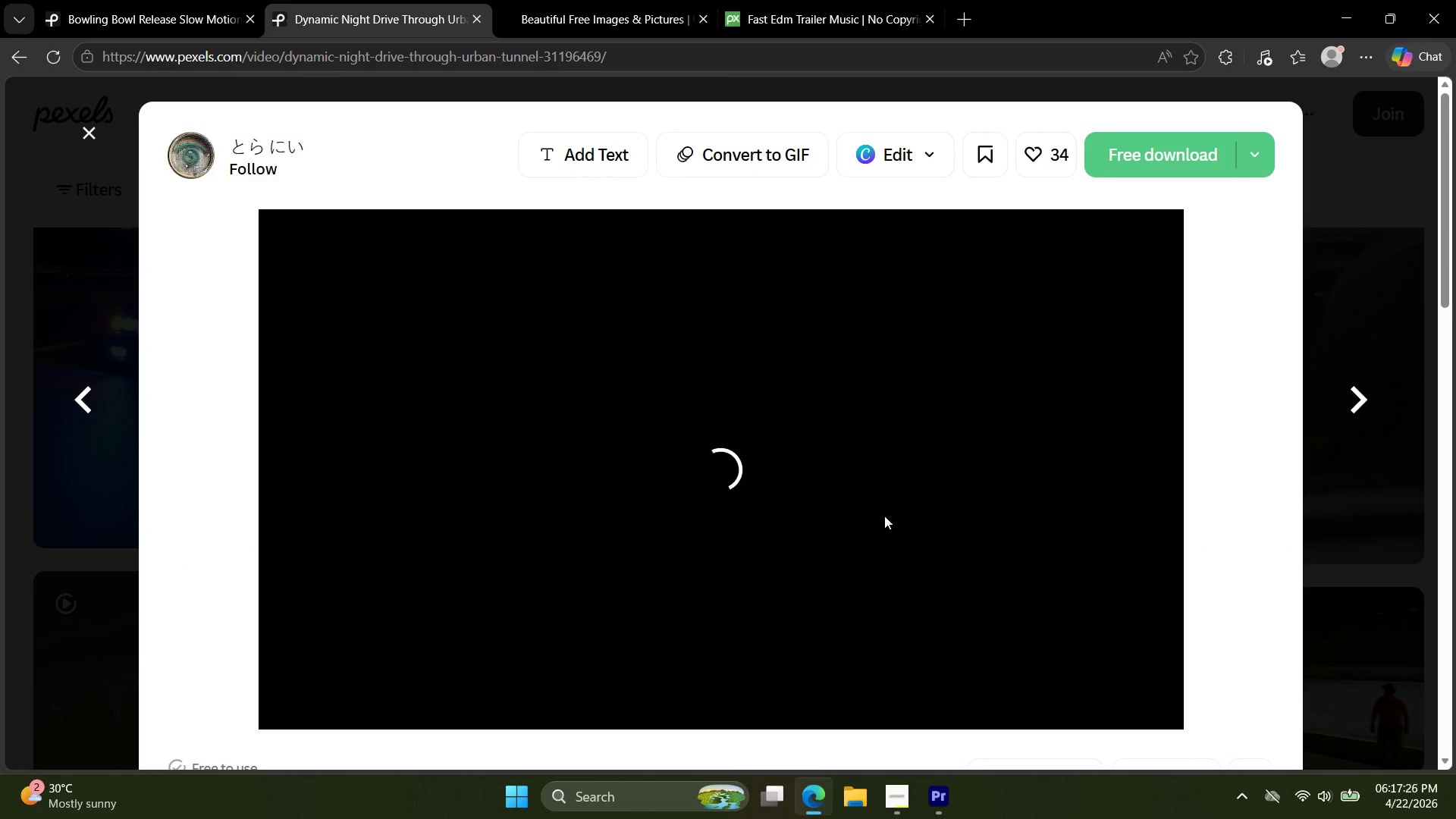 
left_click([1172, 153])
 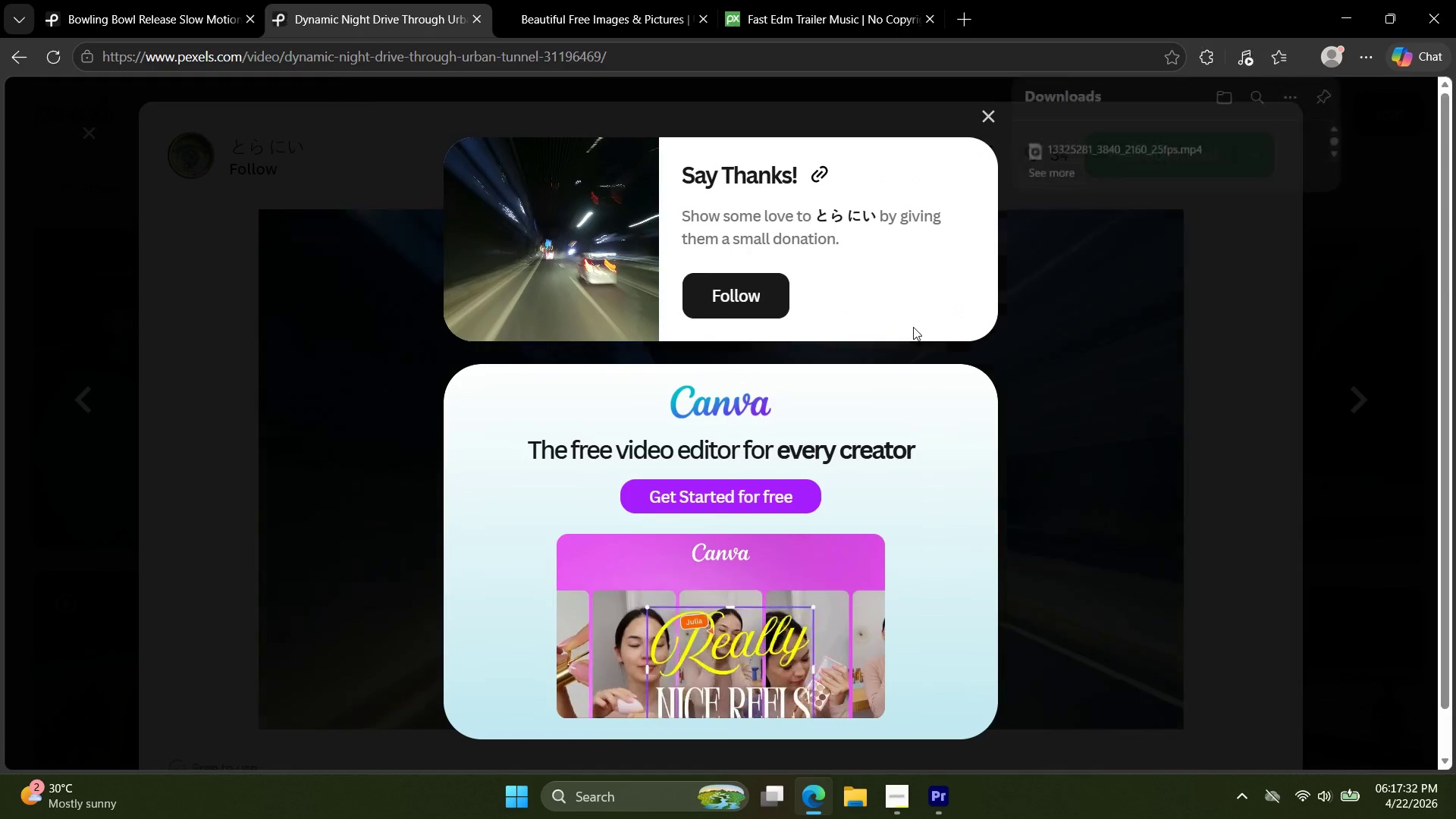 
key(Escape)
 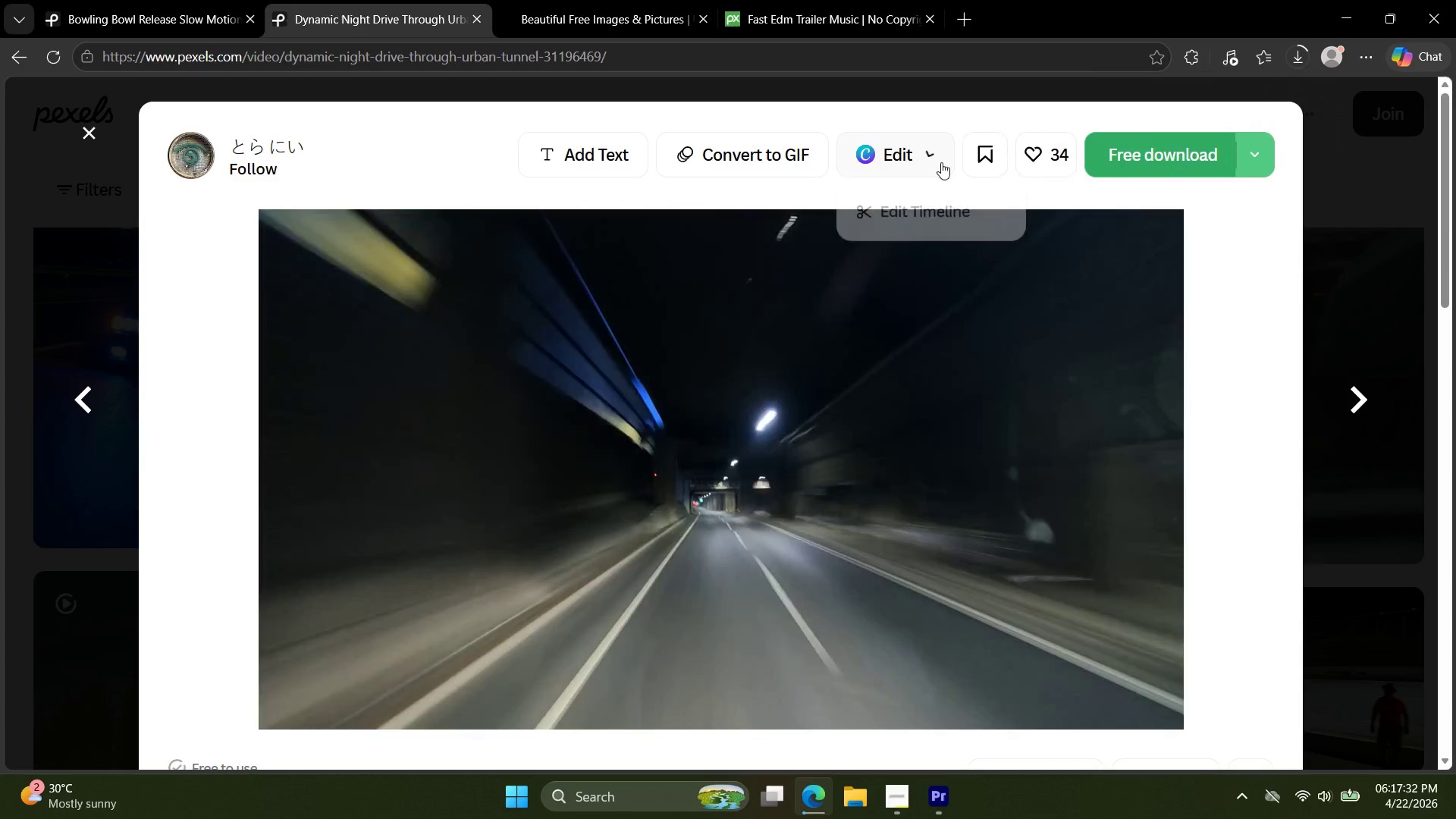 
key(Escape)
 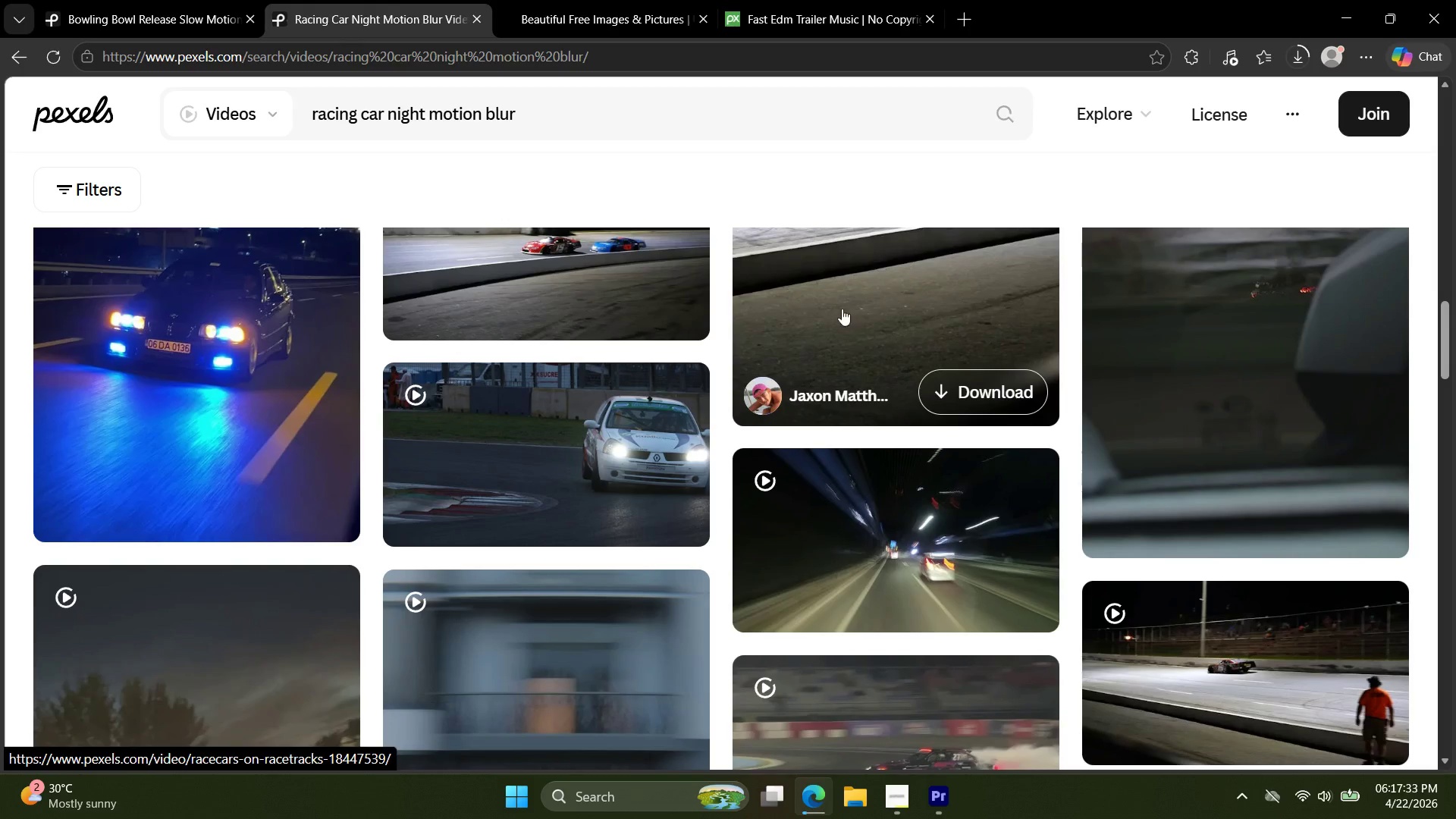 
scroll: coordinate [815, 437], scroll_direction: down, amount: 4.0
 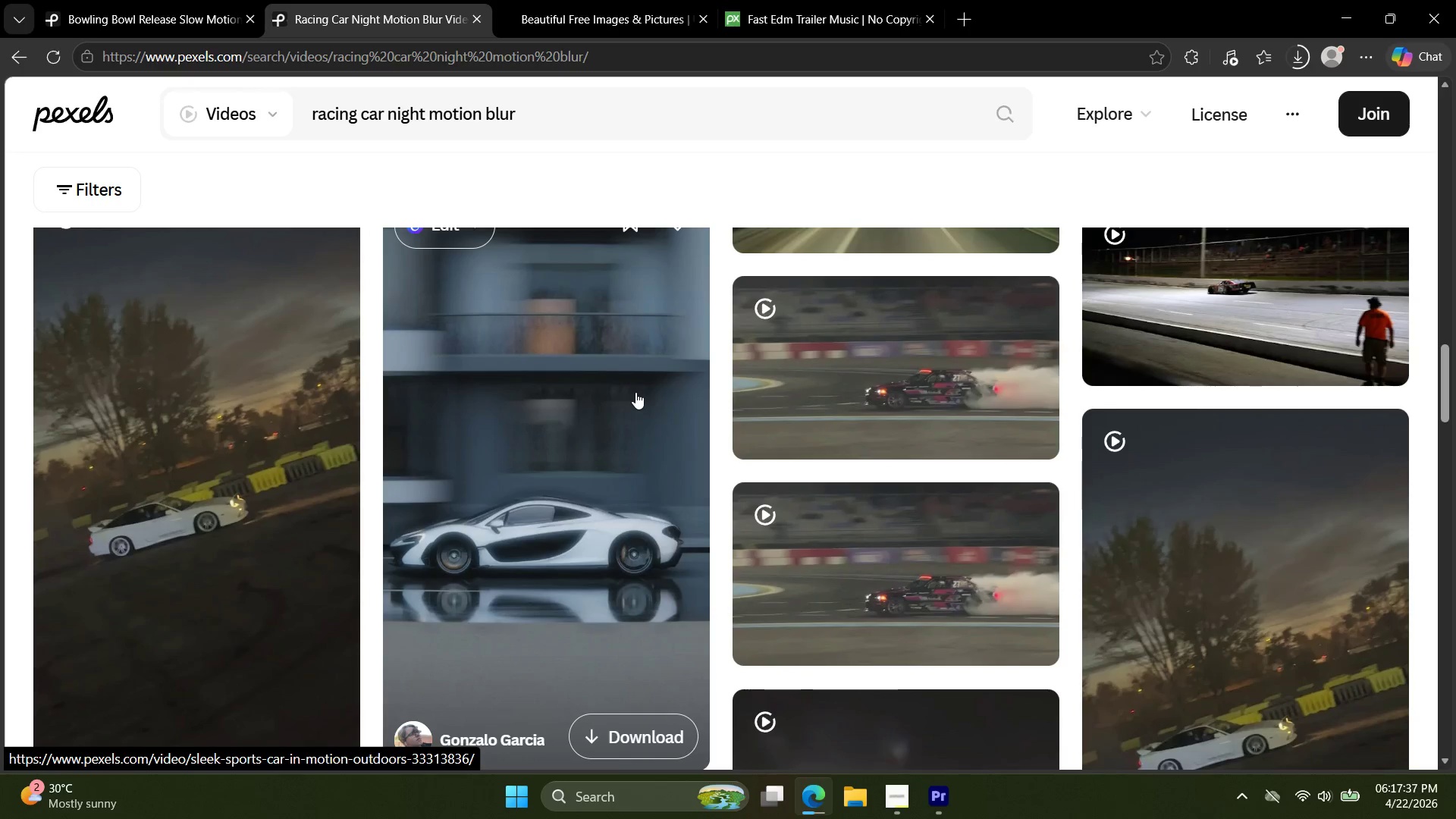 
scroll: coordinate [472, 429], scroll_direction: up, amount: 6.0
 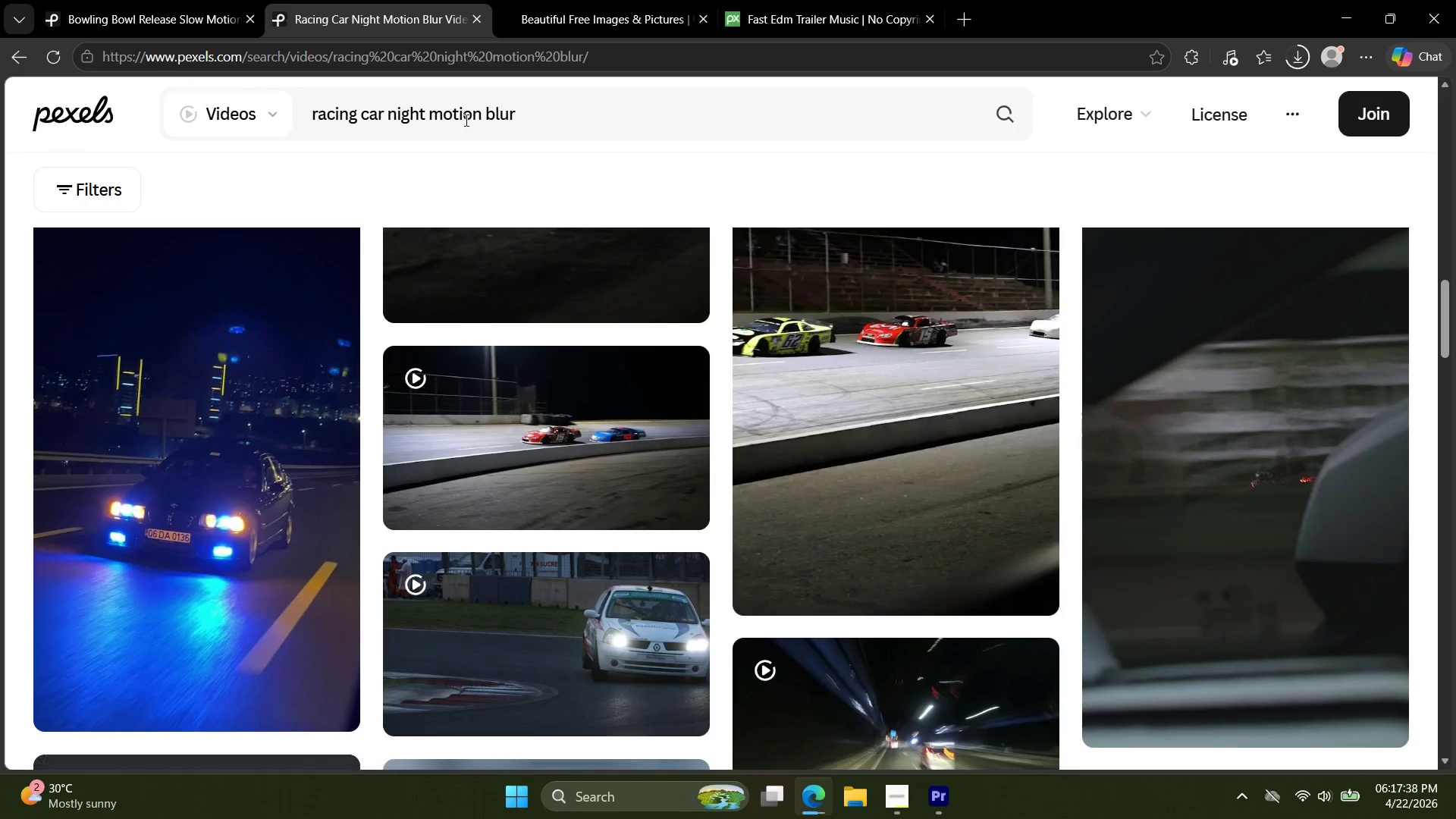 
double_click([465, 120])
 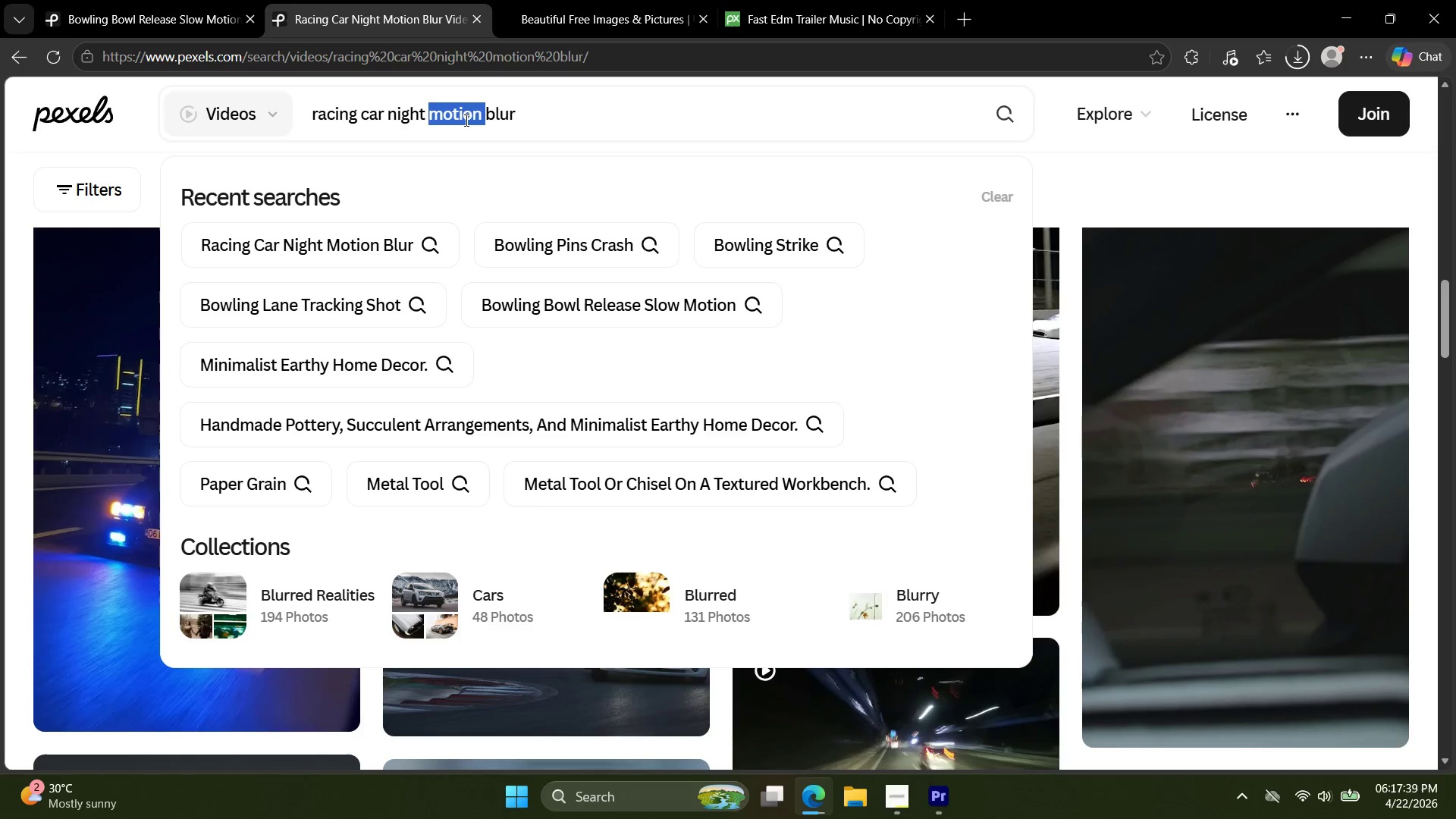 
triple_click([465, 120])
 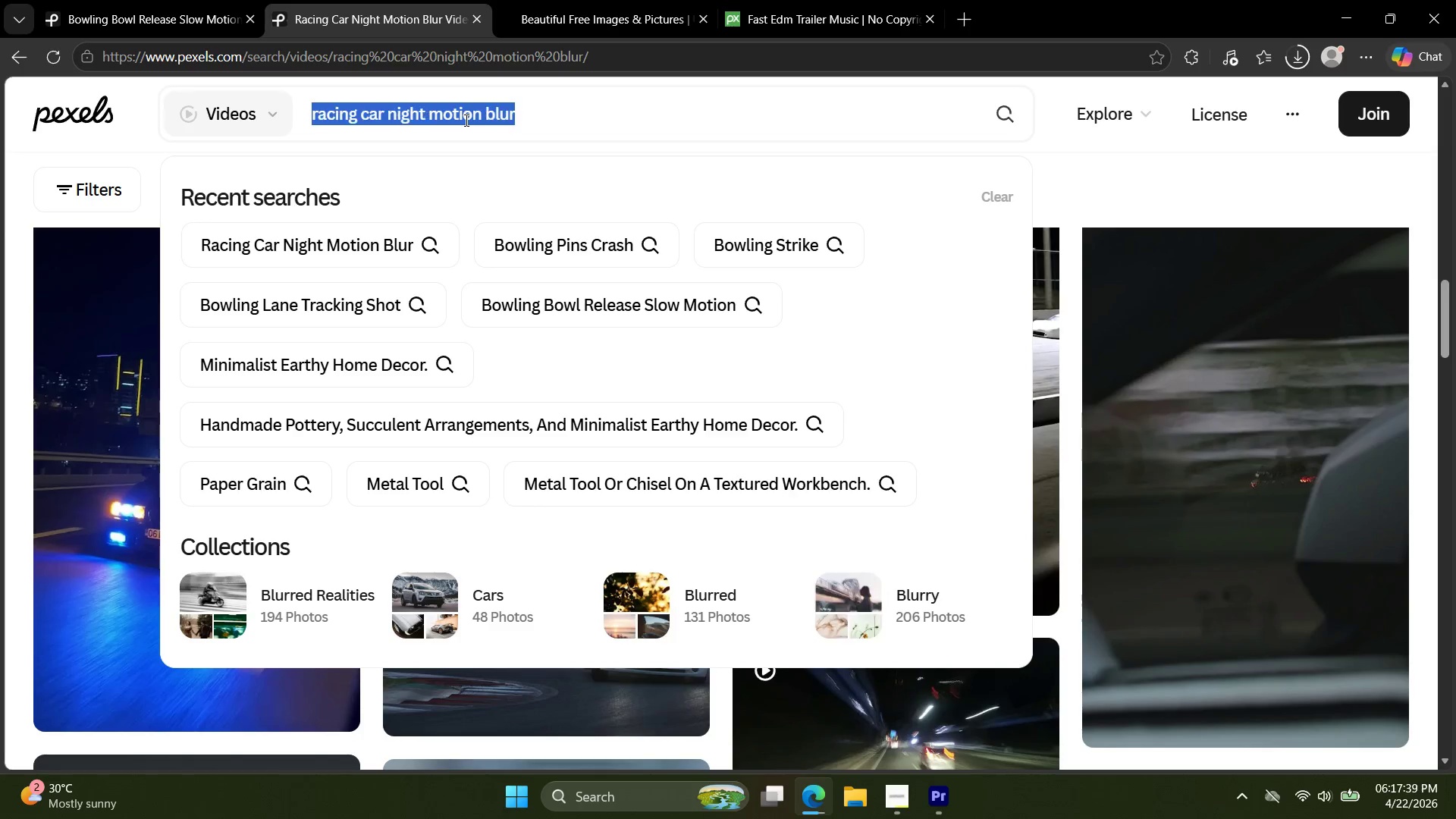 
triple_click([465, 120])
 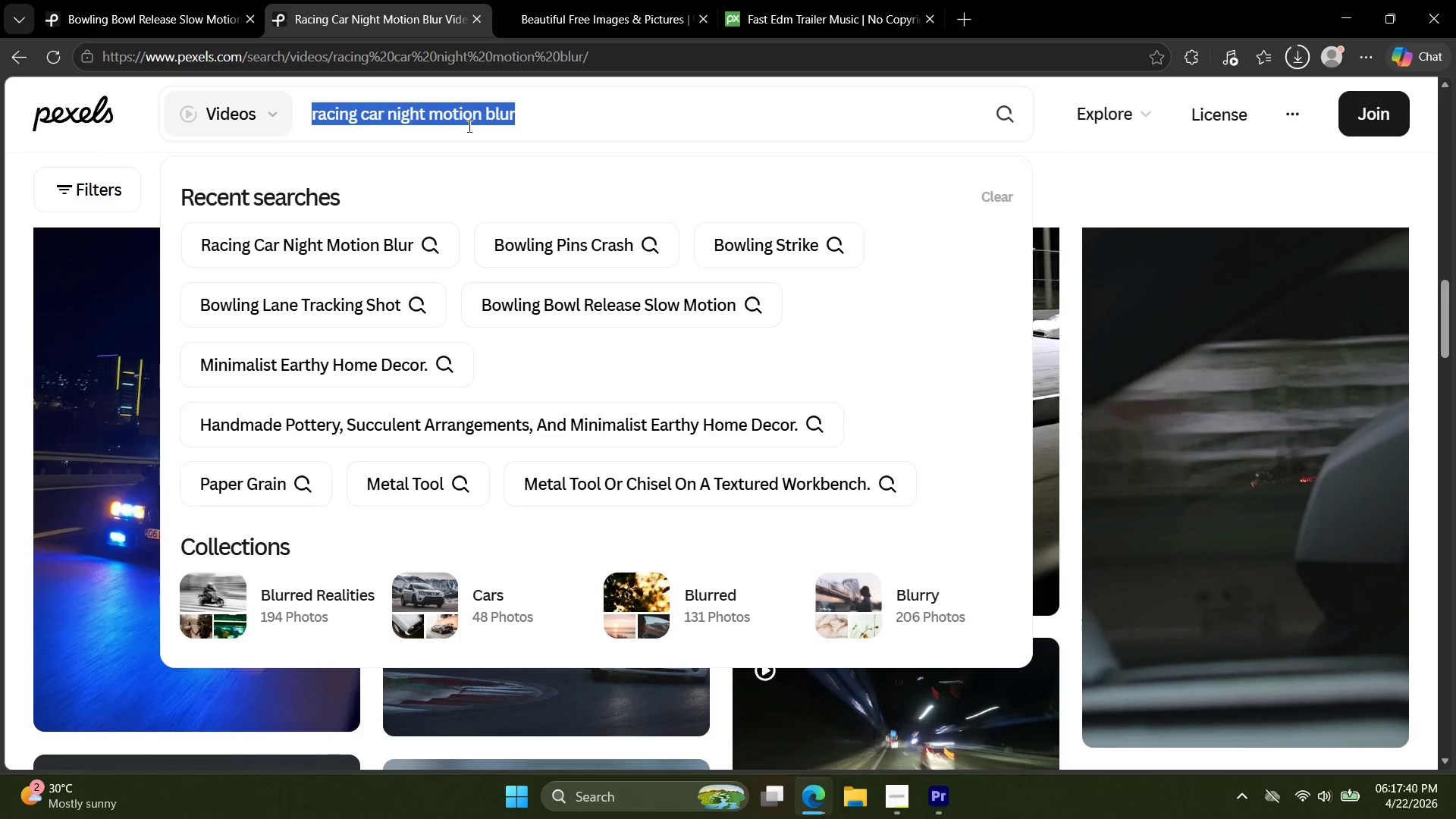 
type(light trails long ecx)
key(Backspace)
type(posure)
 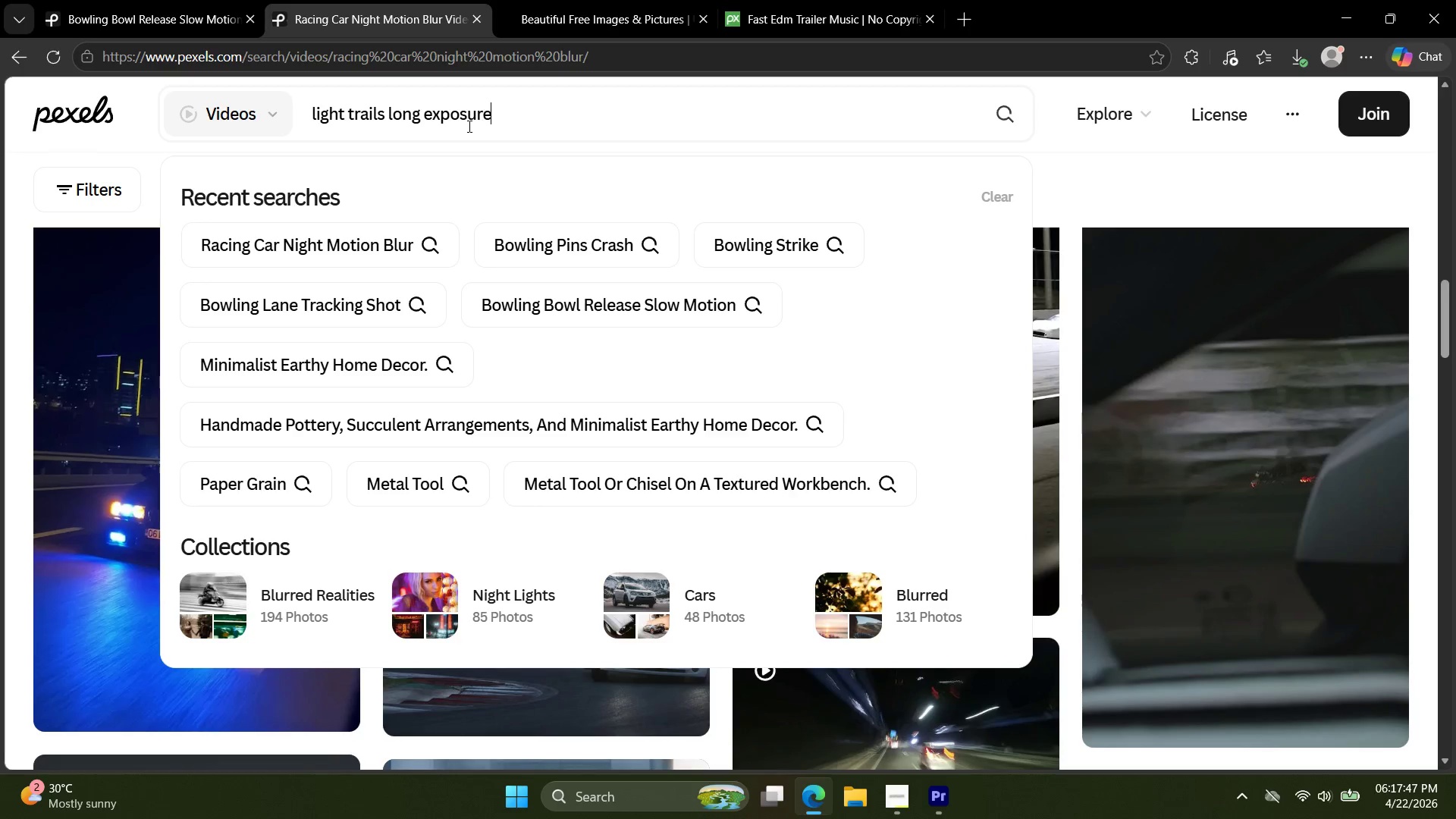 
key(Enter)
 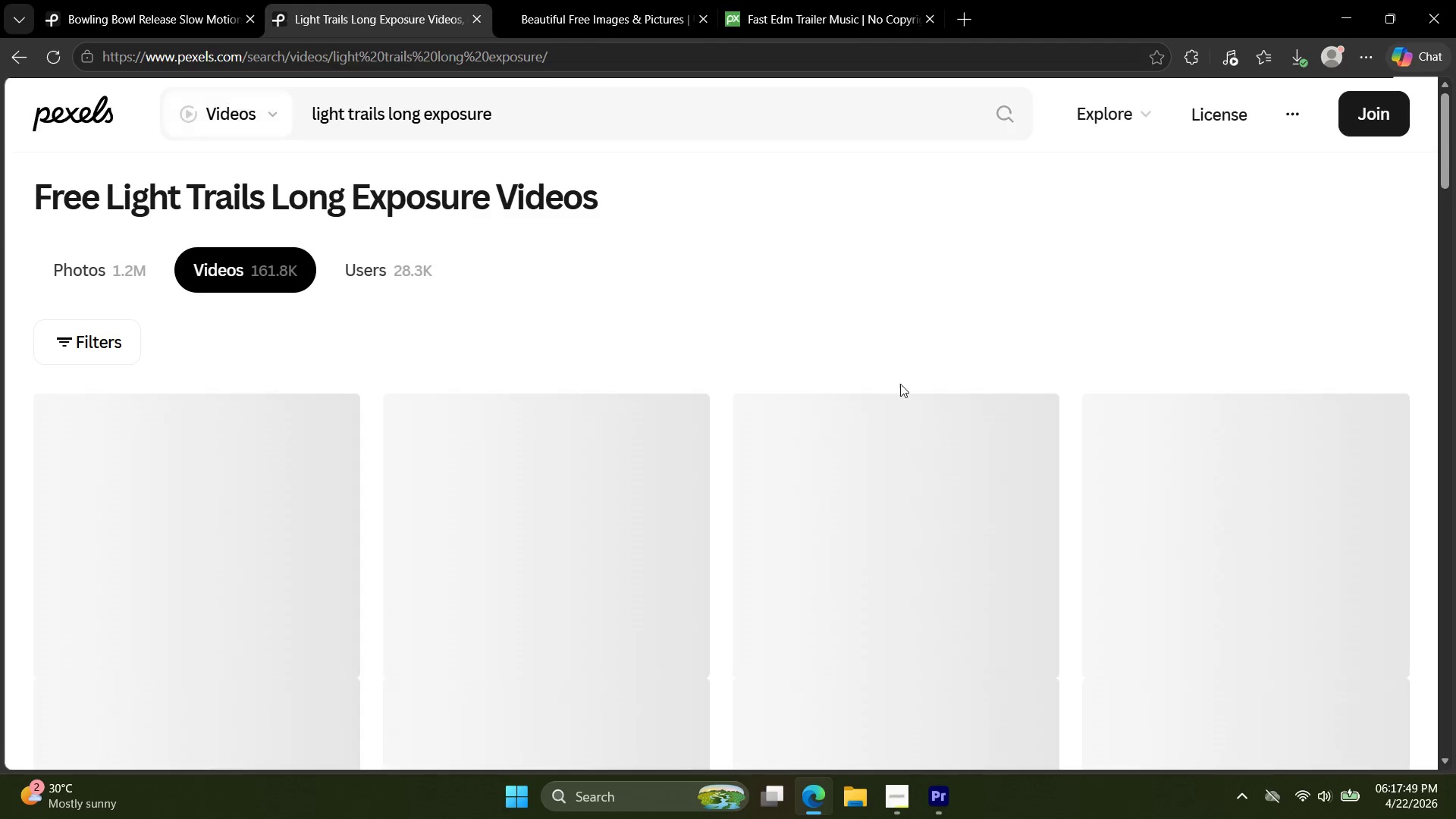 
scroll: coordinate [900, 382], scroll_direction: down, amount: 2.0
 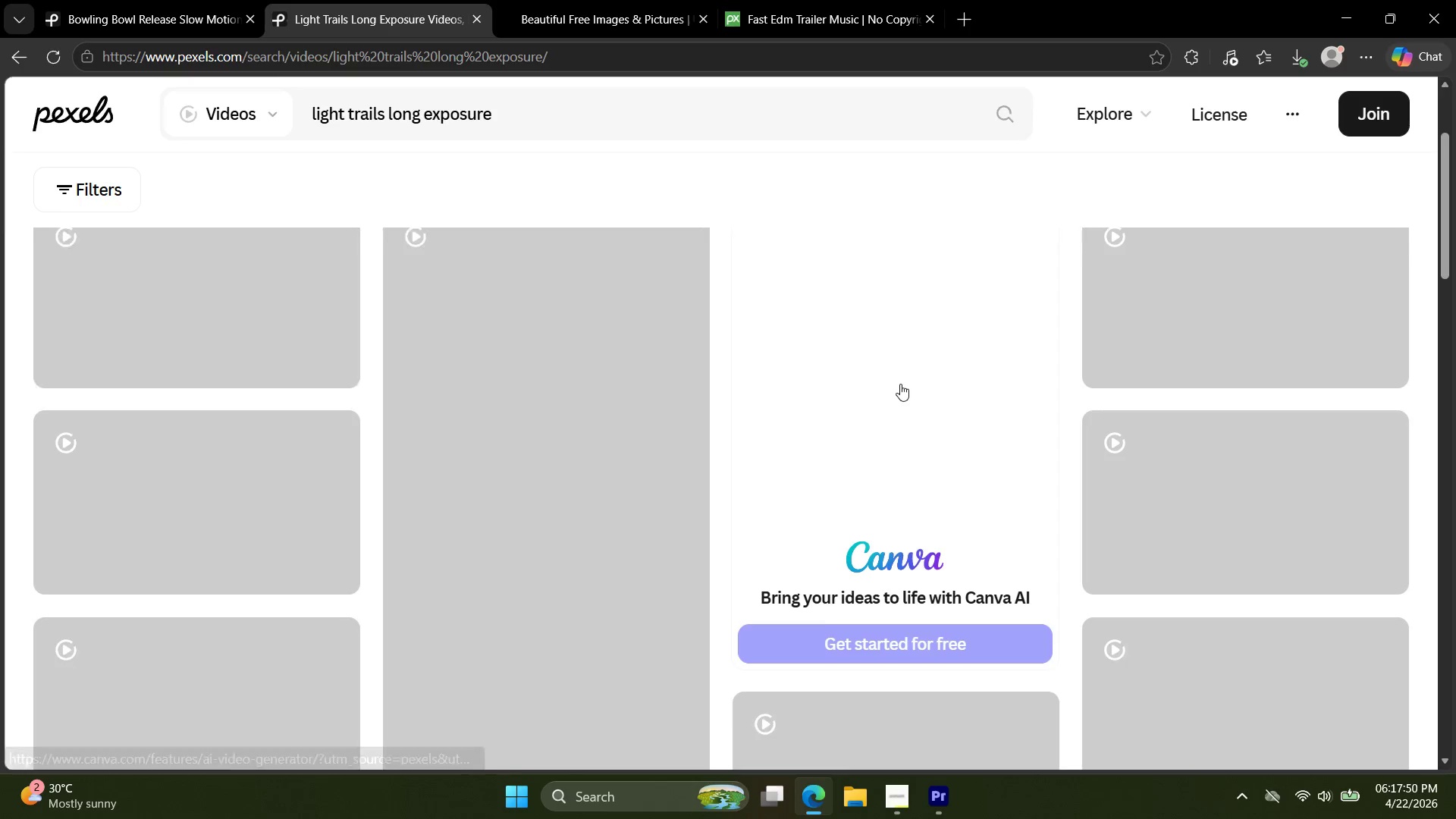 
mouse_move([924, 388])
 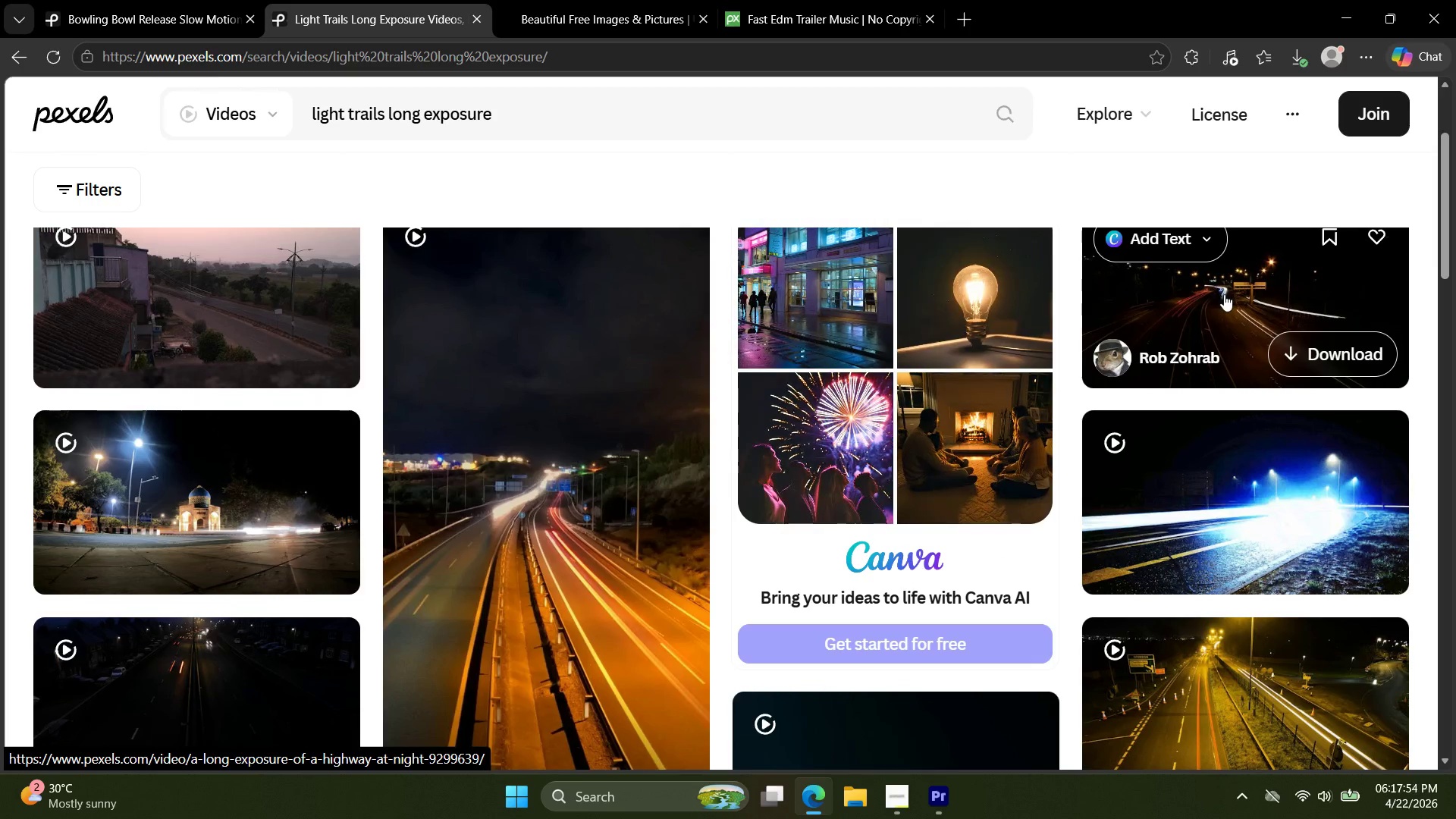 
mouse_move([560, 609])
 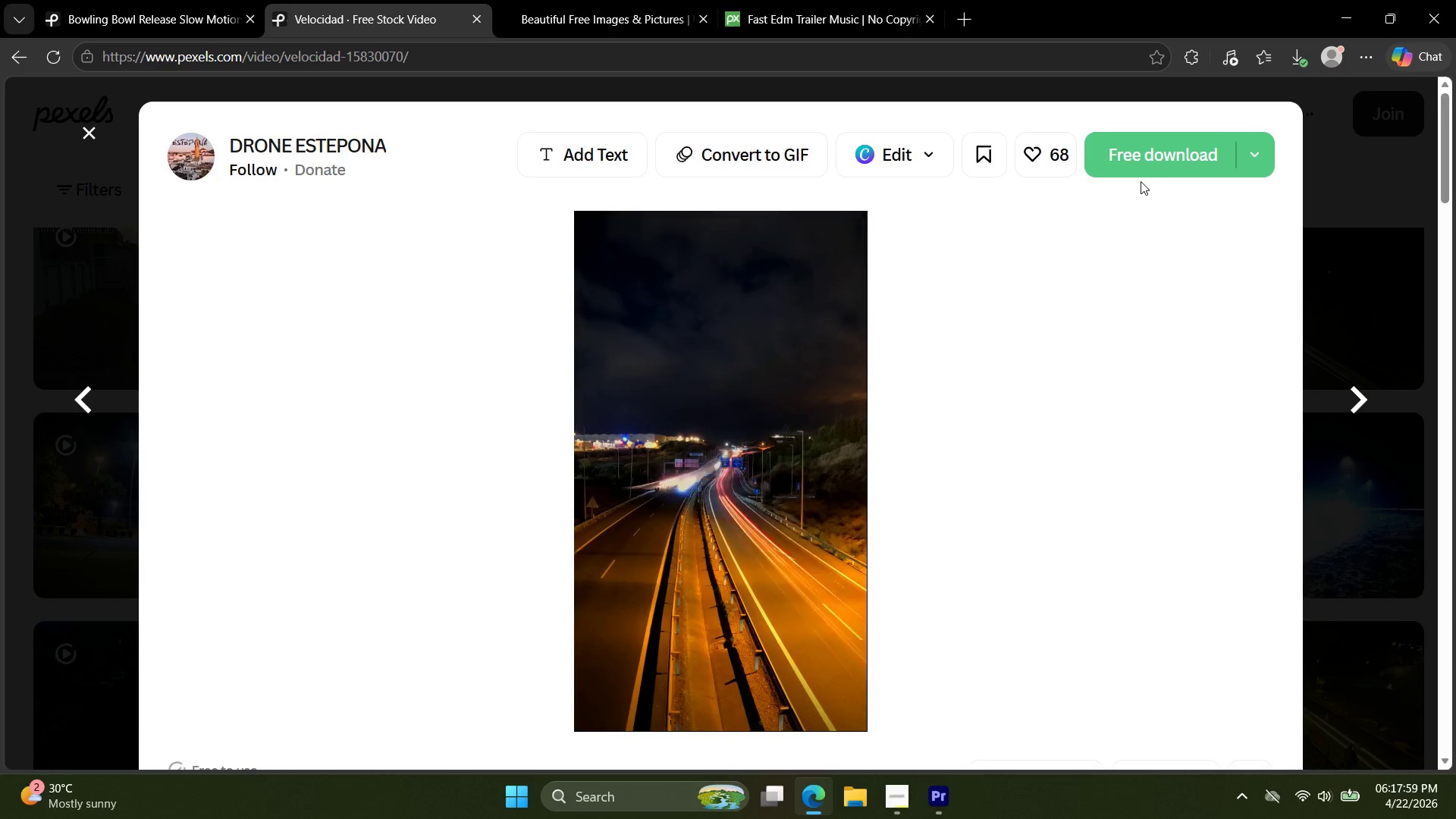 
double_click([1146, 167])
 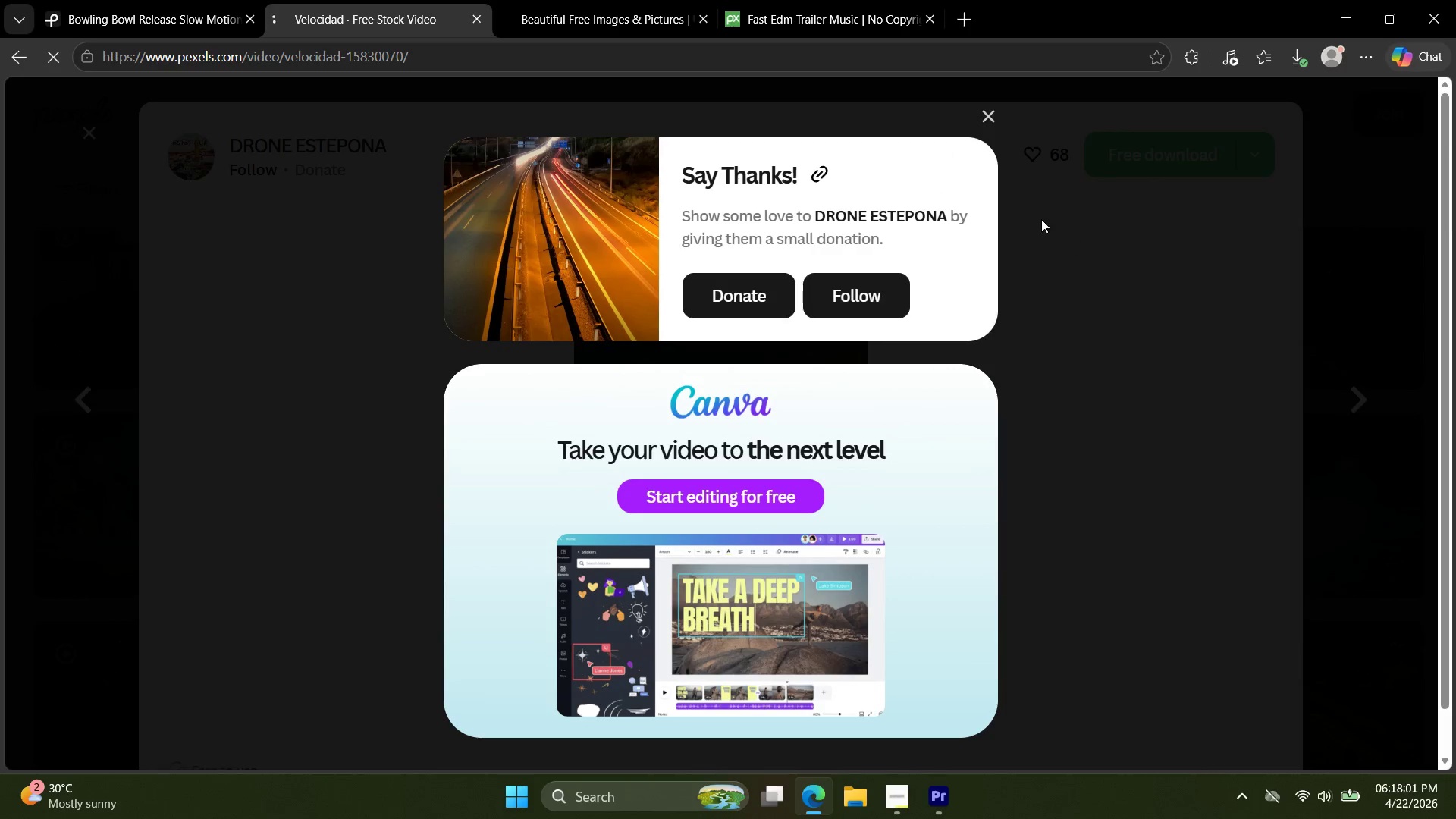 
key(Escape)
 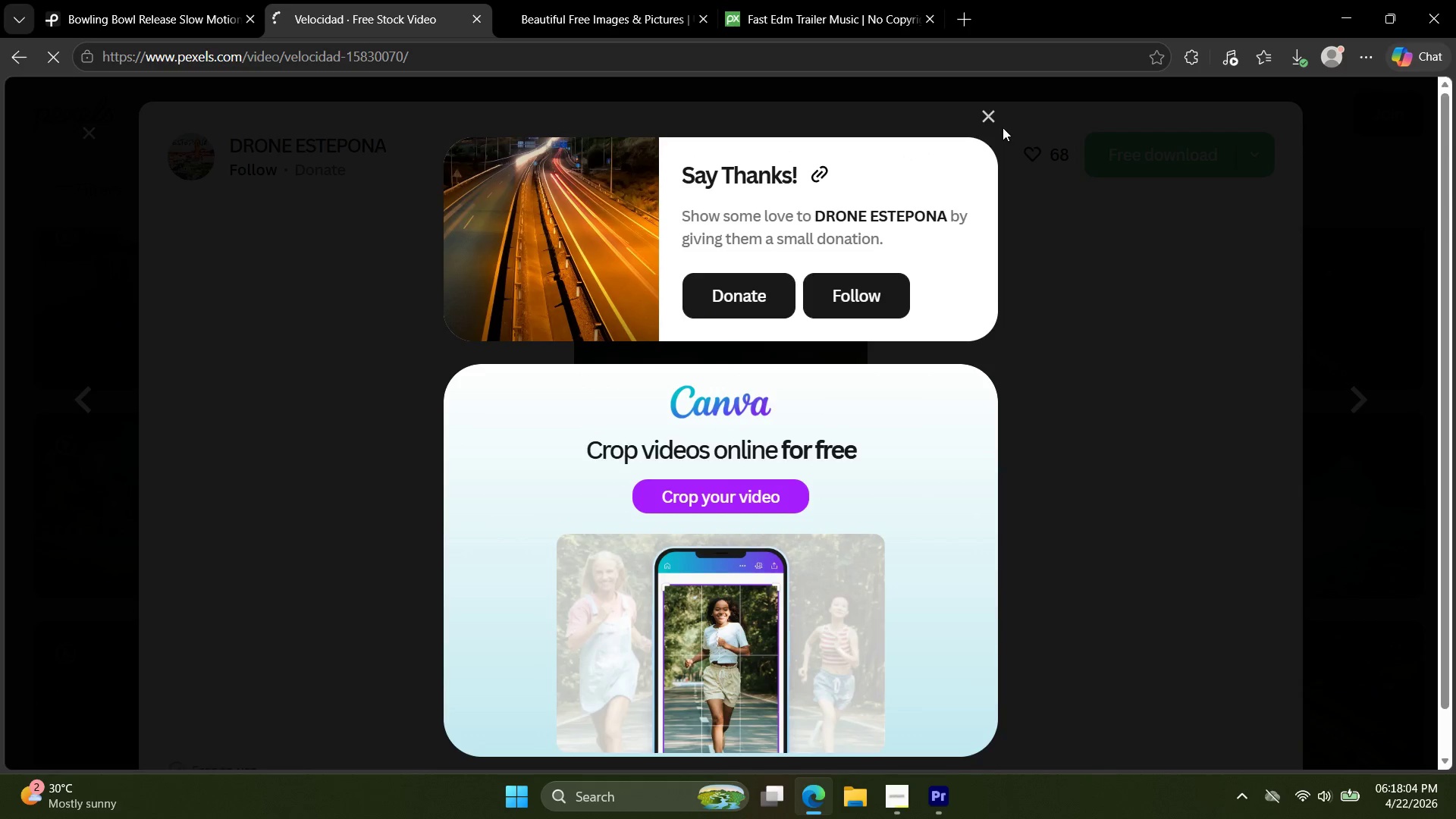 
key(Escape)
 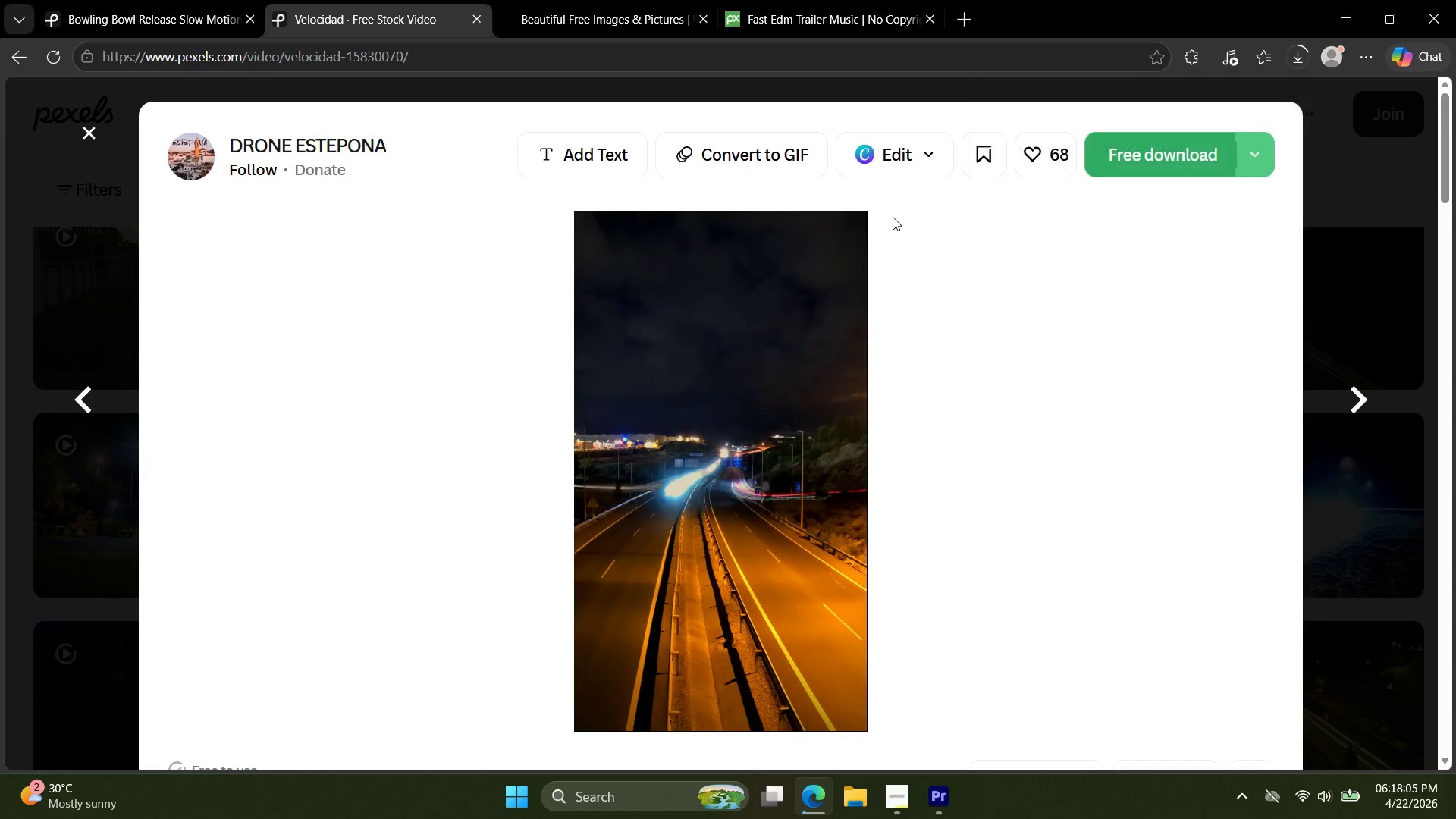 
key(Escape)
 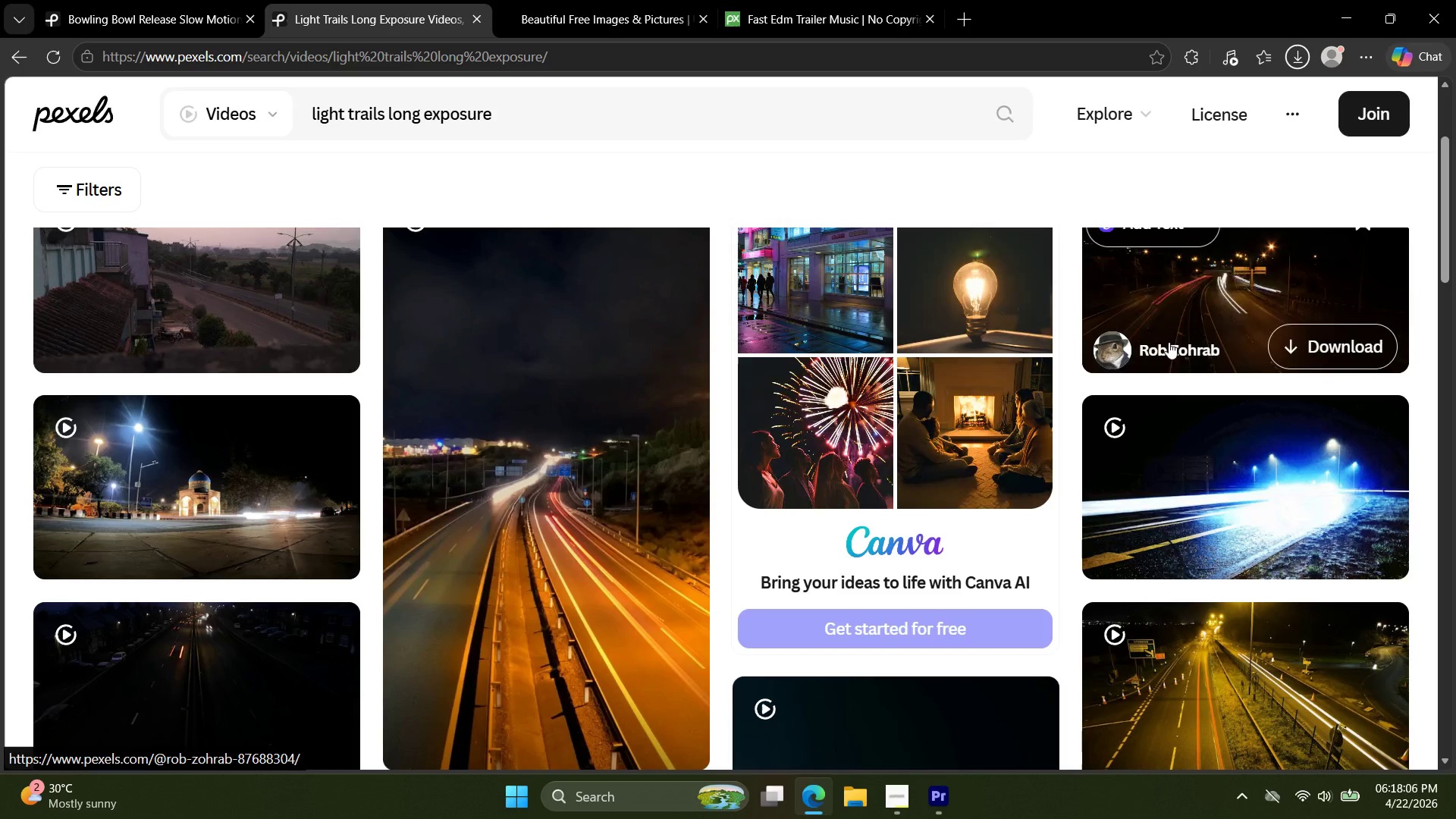 
scroll: coordinate [915, 500], scroll_direction: down, amount: 8.0
 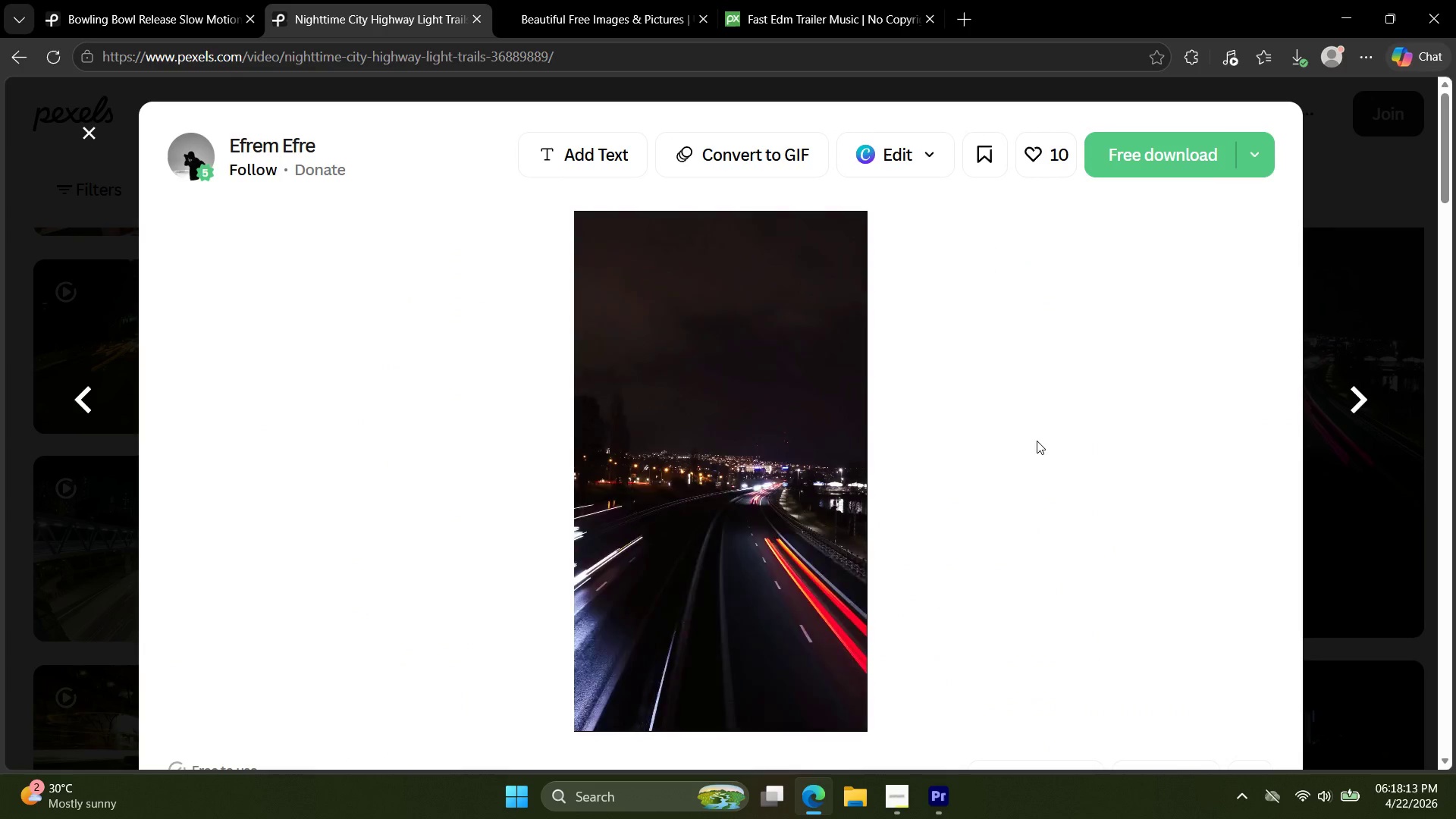 
left_click([1115, 167])
 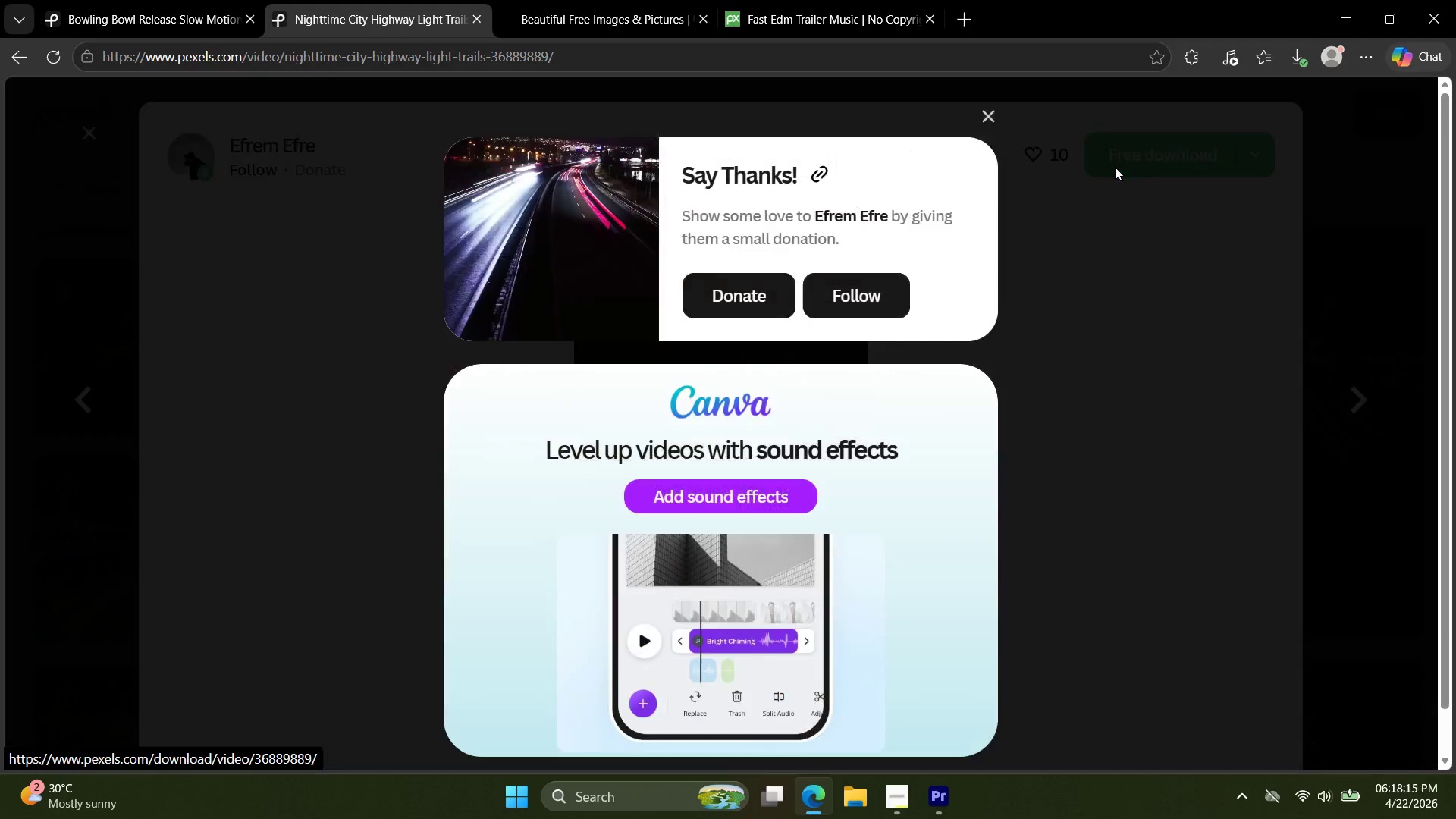 
key(Escape)
 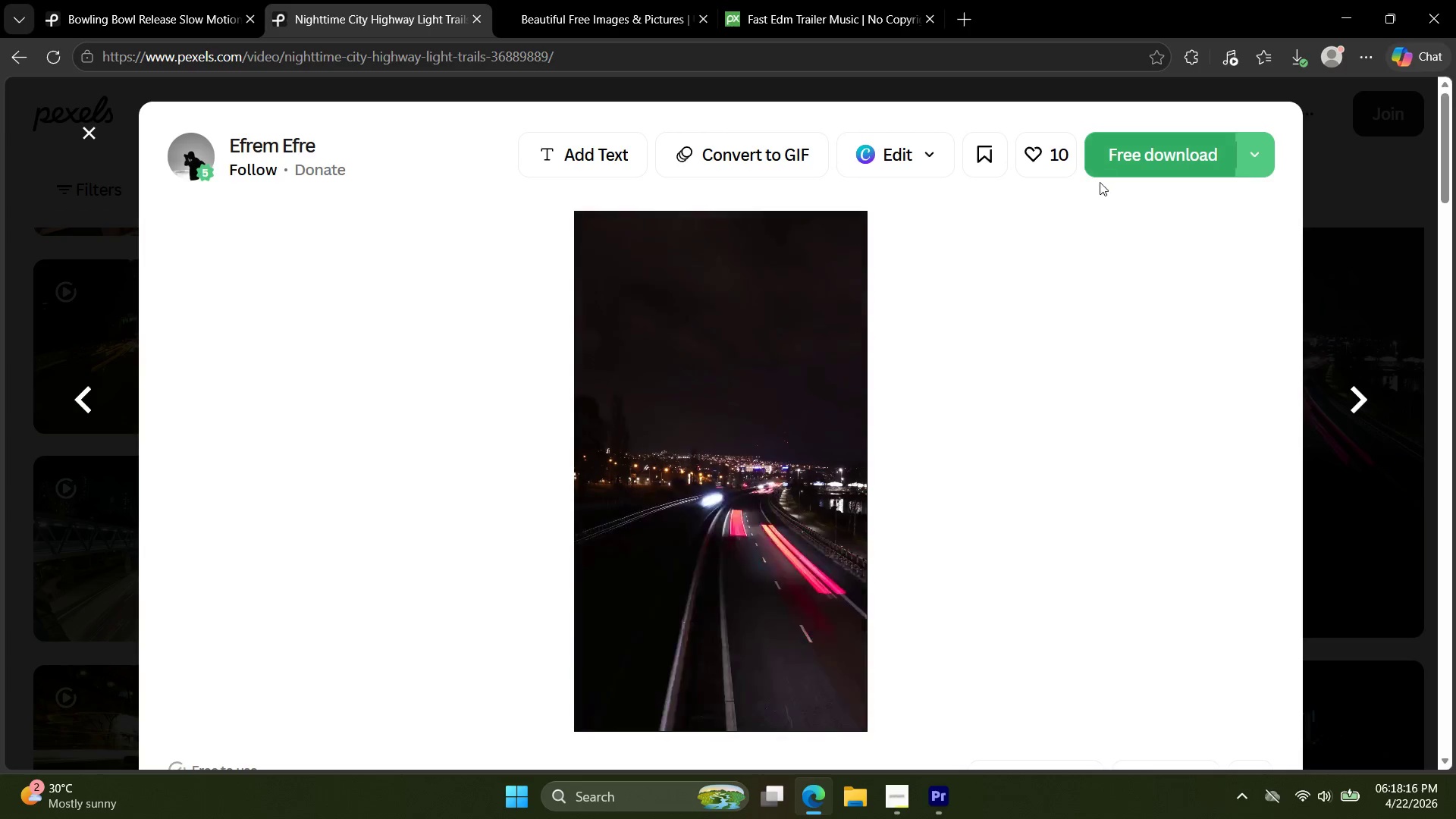 
key(Escape)
 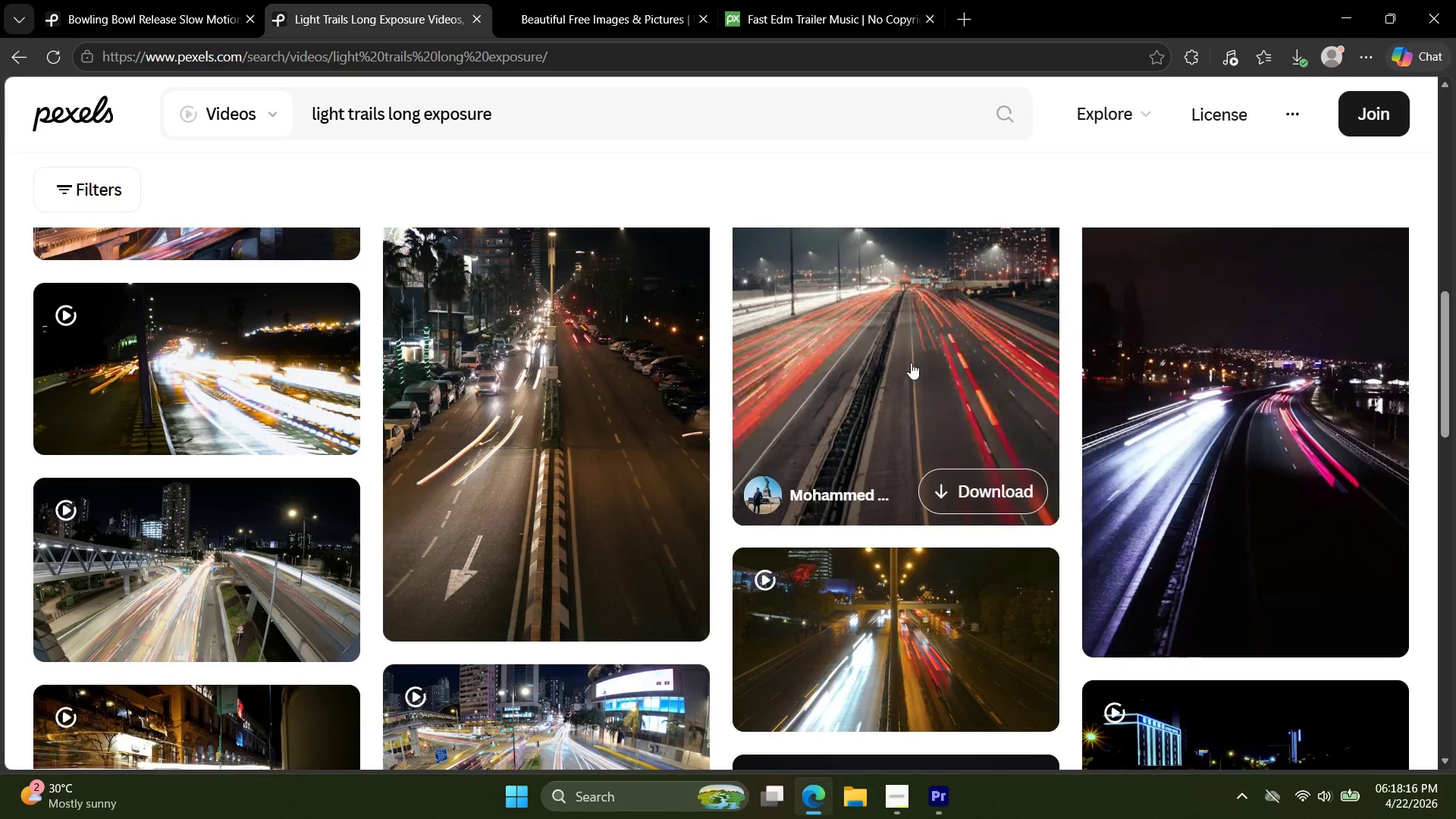 
scroll: coordinate [901, 368], scroll_direction: down, amount: 3.0
 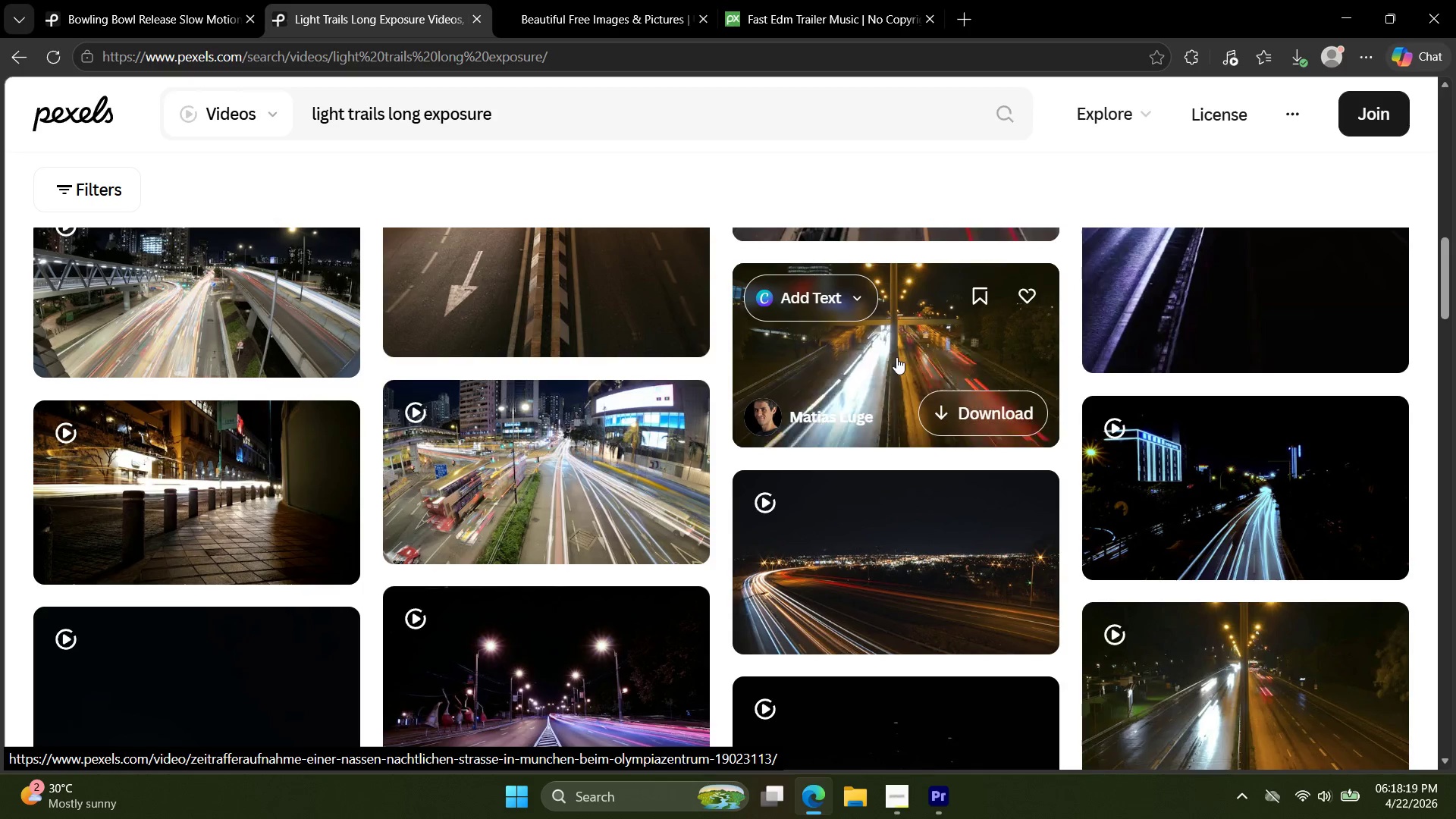 
left_click([476, 119])
 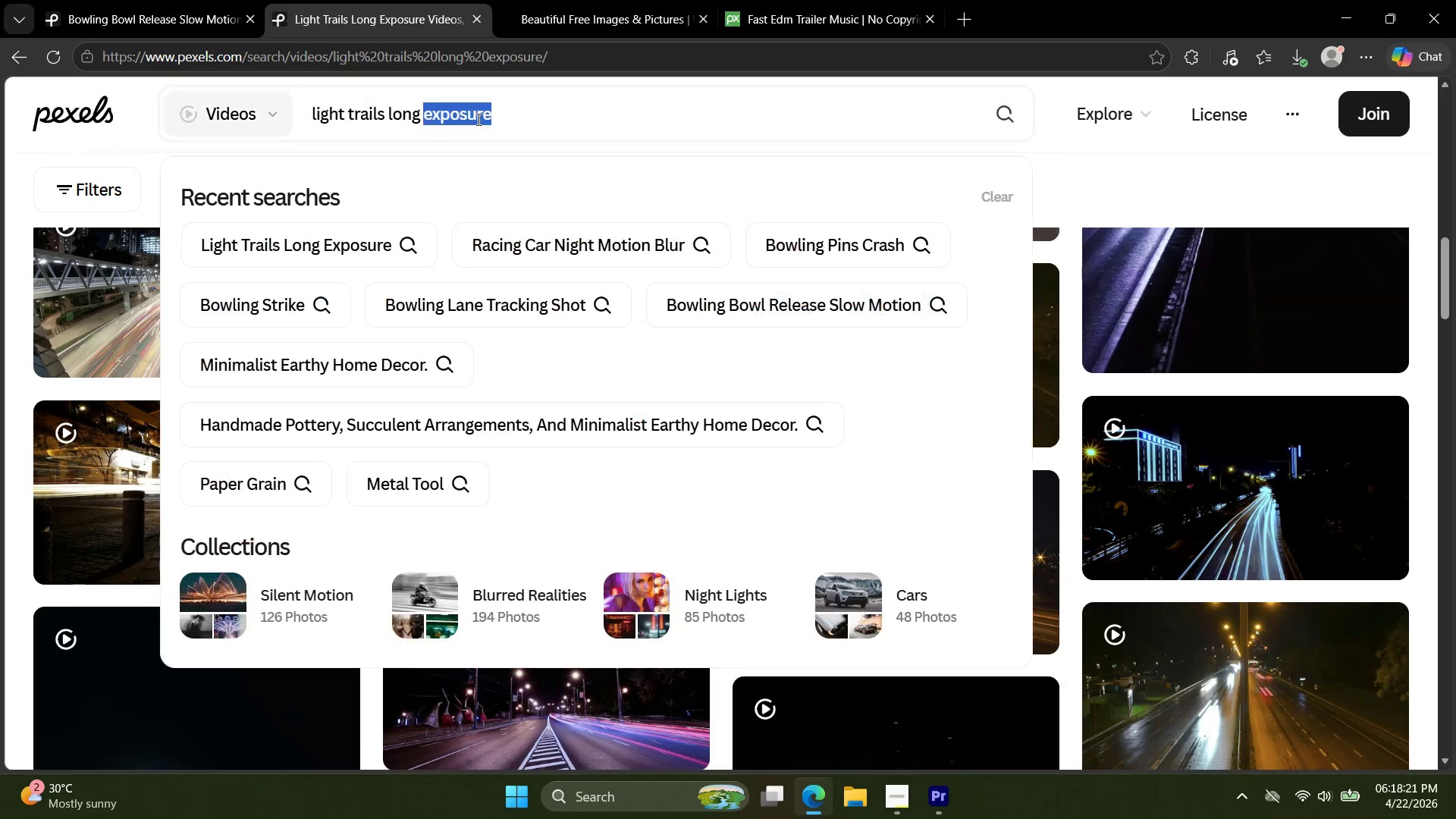 
triple_click([477, 119])
 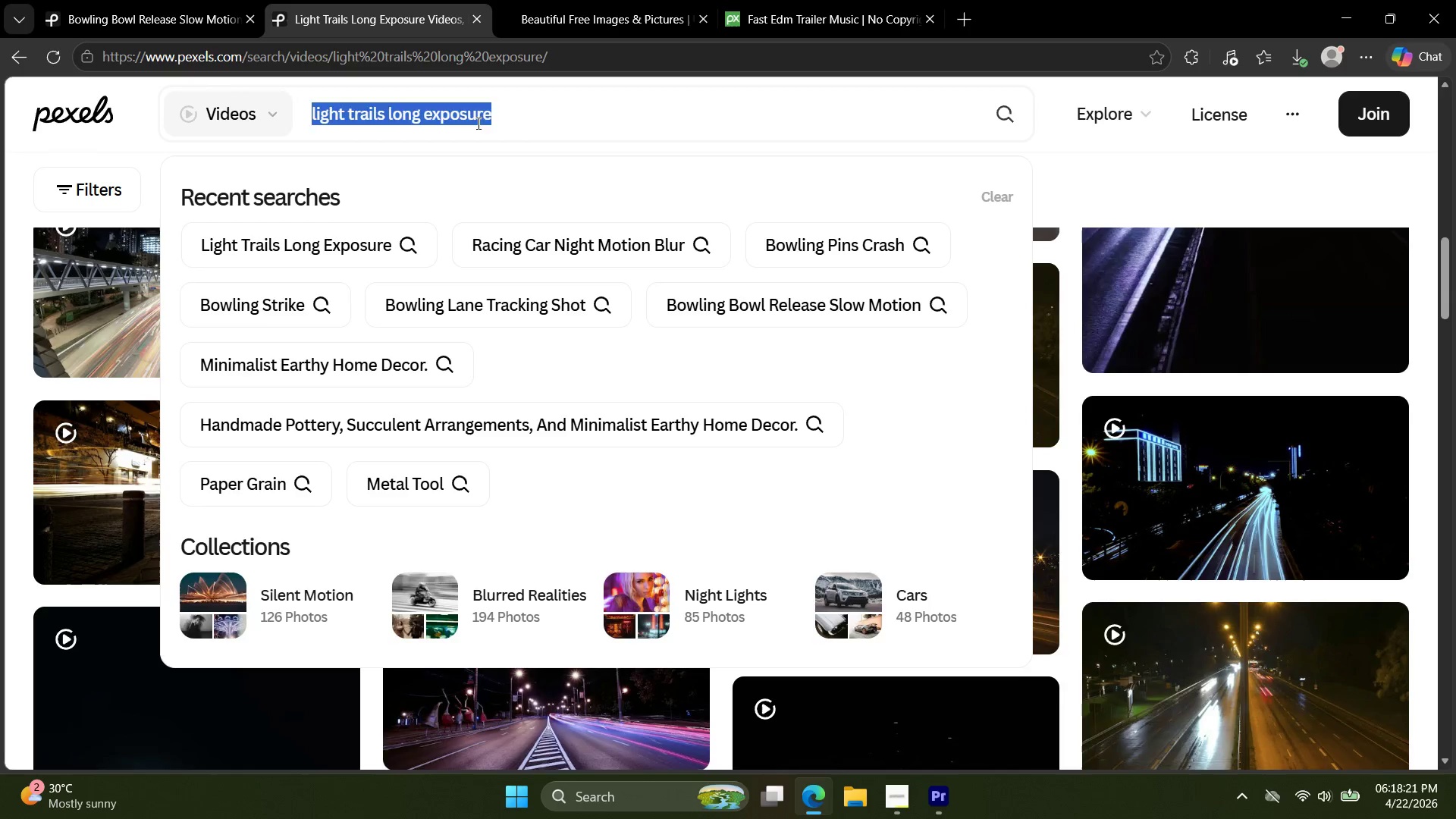 
type(spinning gearch macrrs macro)
 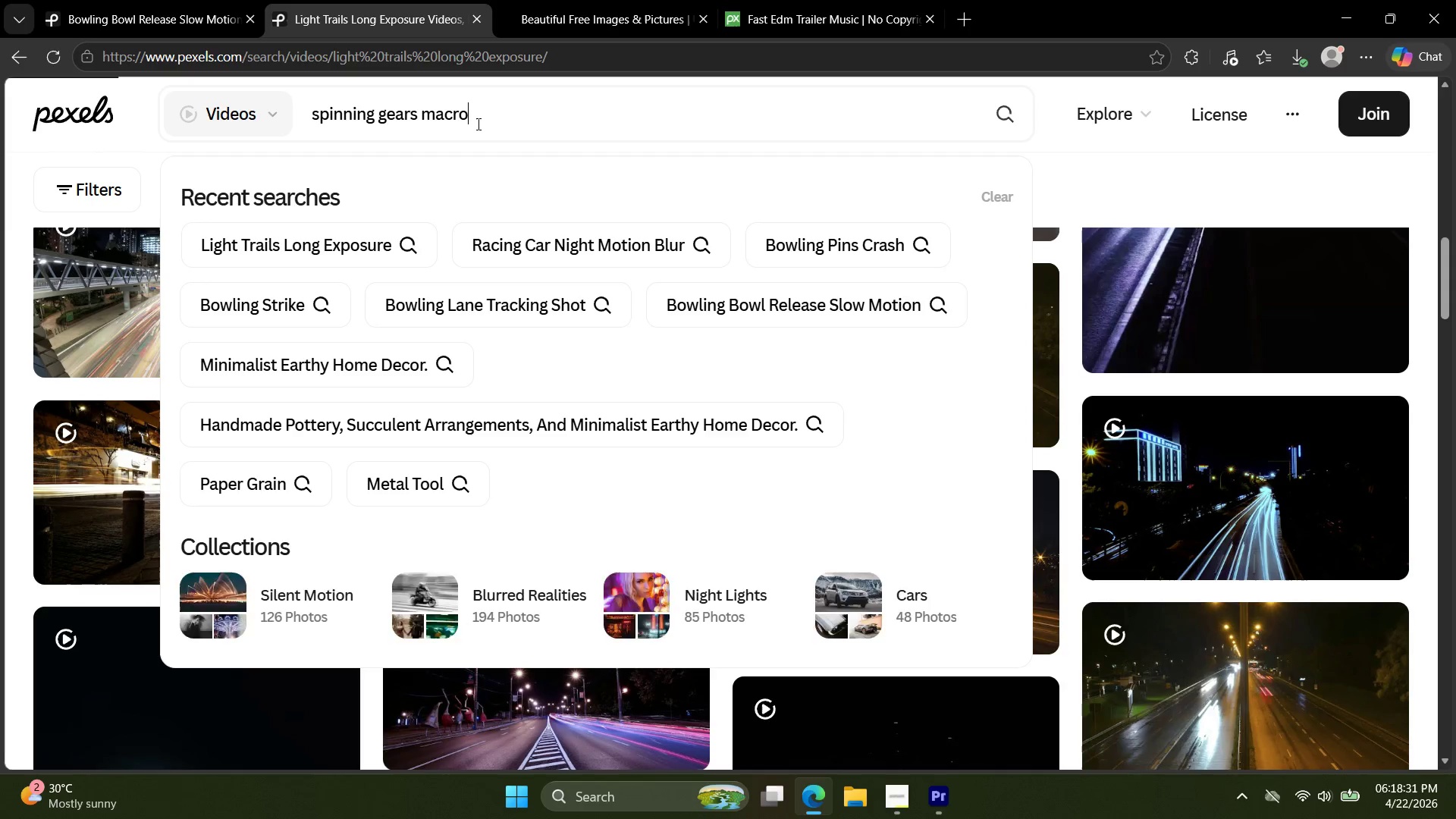 
hold_key(key=Backspace, duration=0.72)
 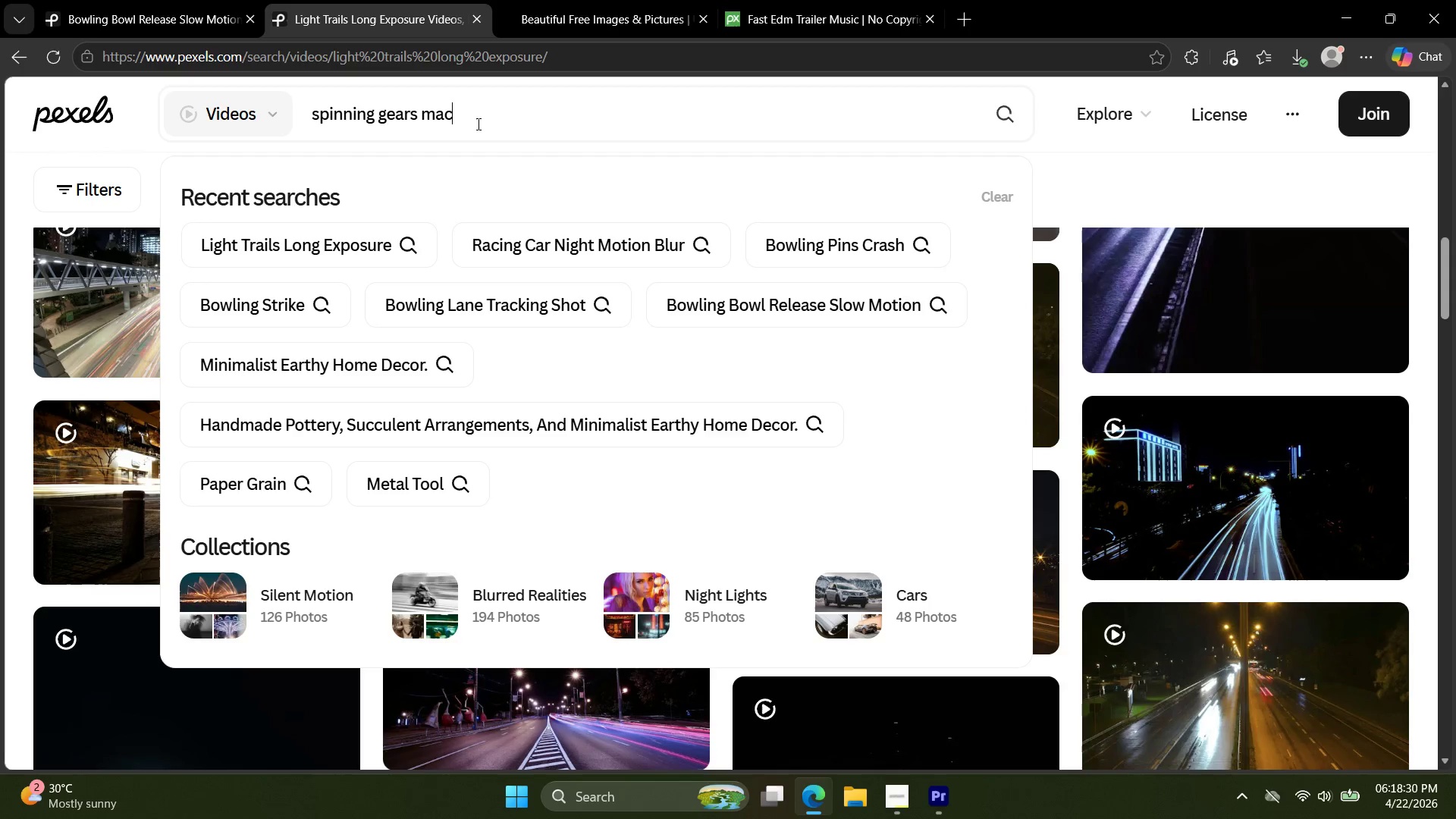 
key(Enter)
 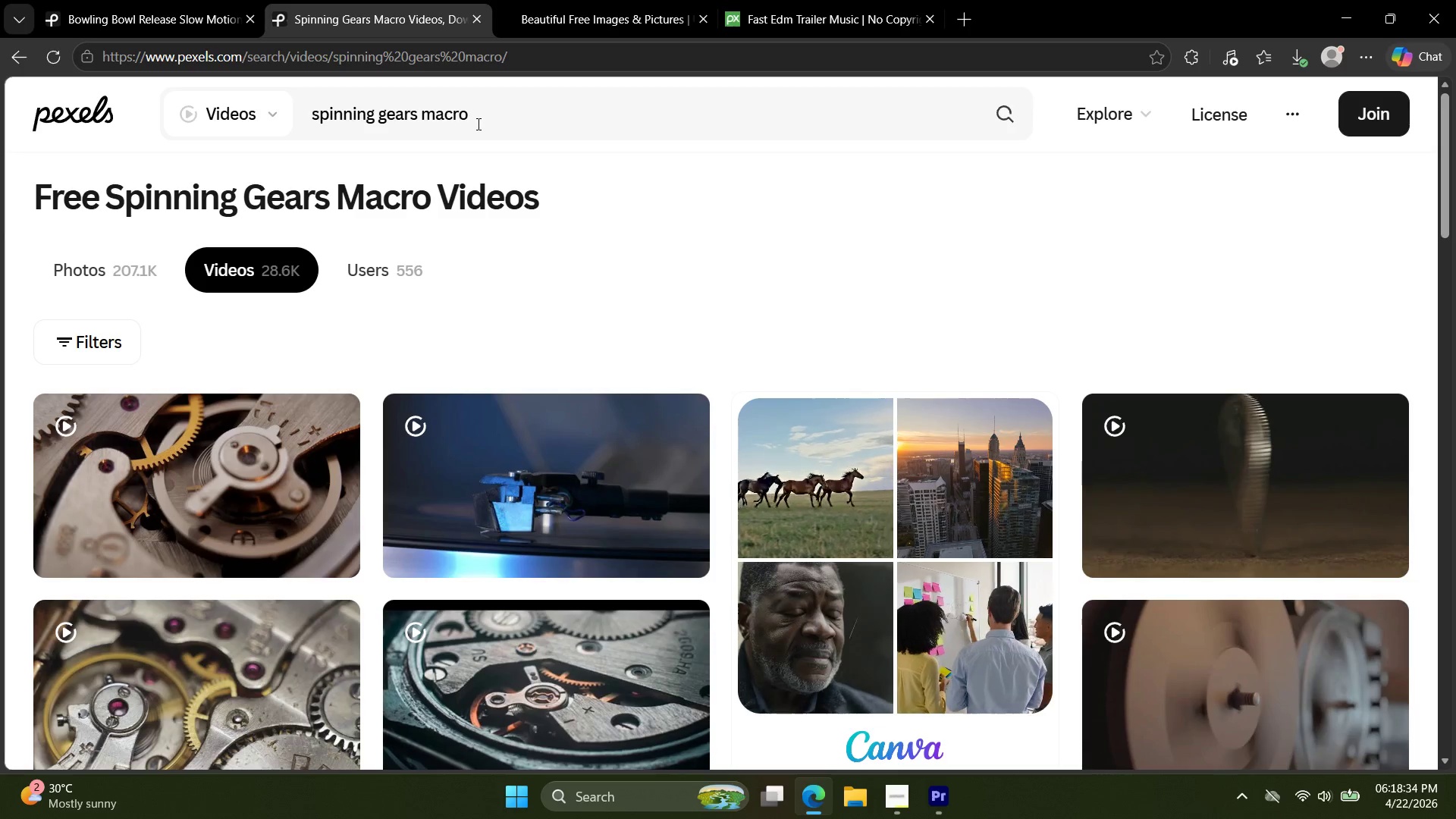 
scroll: coordinate [504, 394], scroll_direction: down, amount: 7.0
 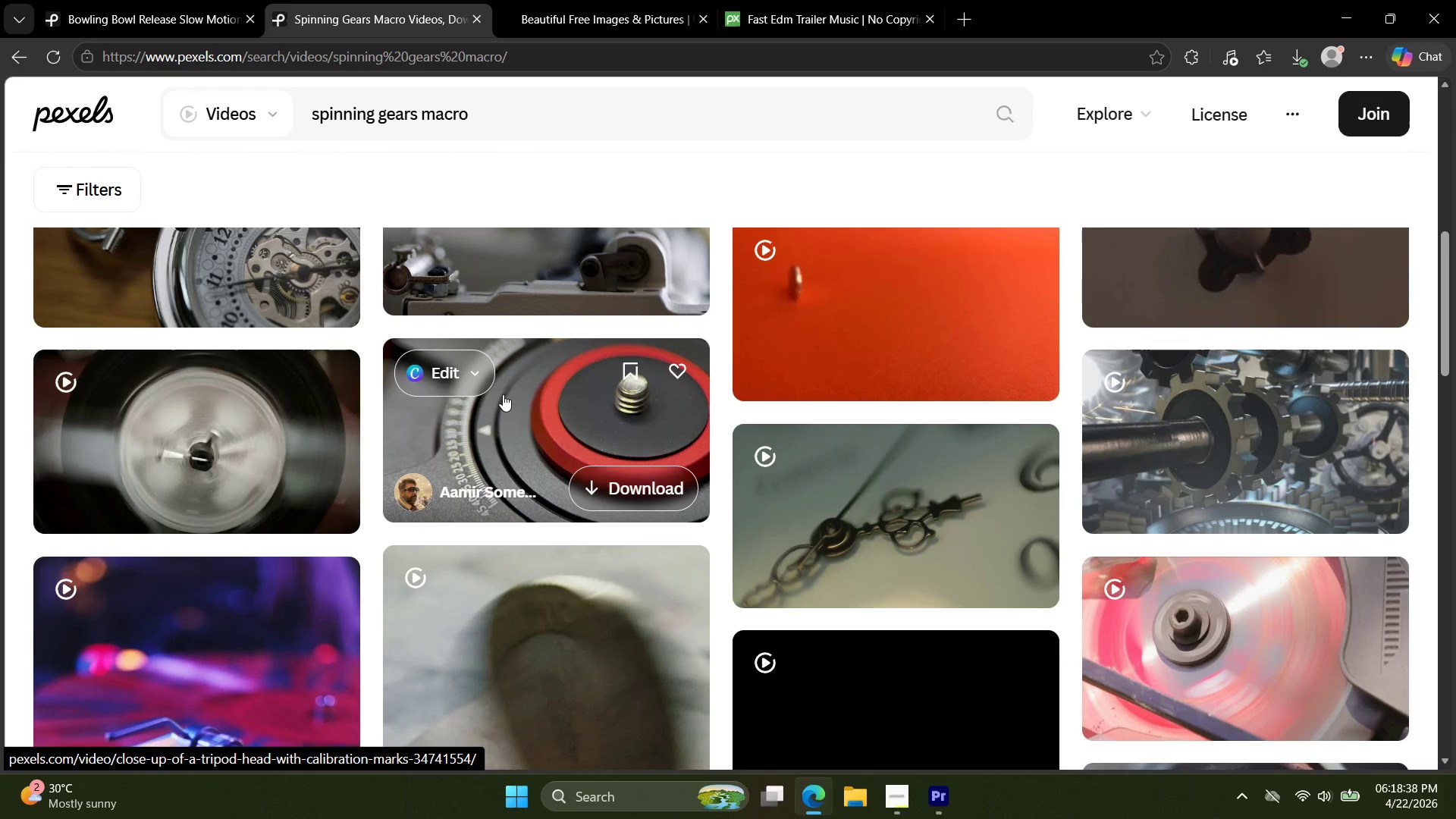 
scroll: coordinate [503, 394], scroll_direction: up, amount: 4.0
 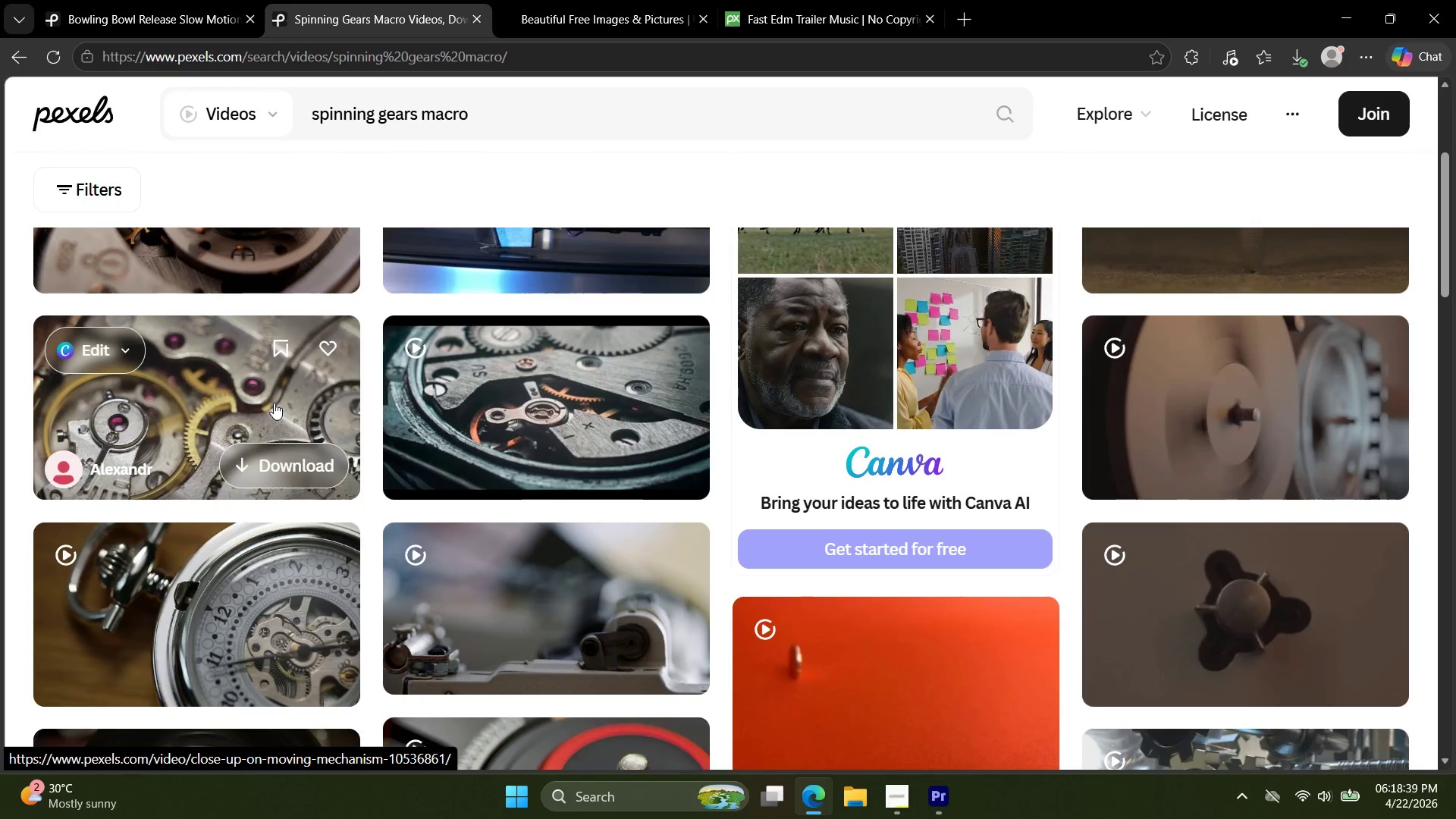 
mouse_move([505, 405])
 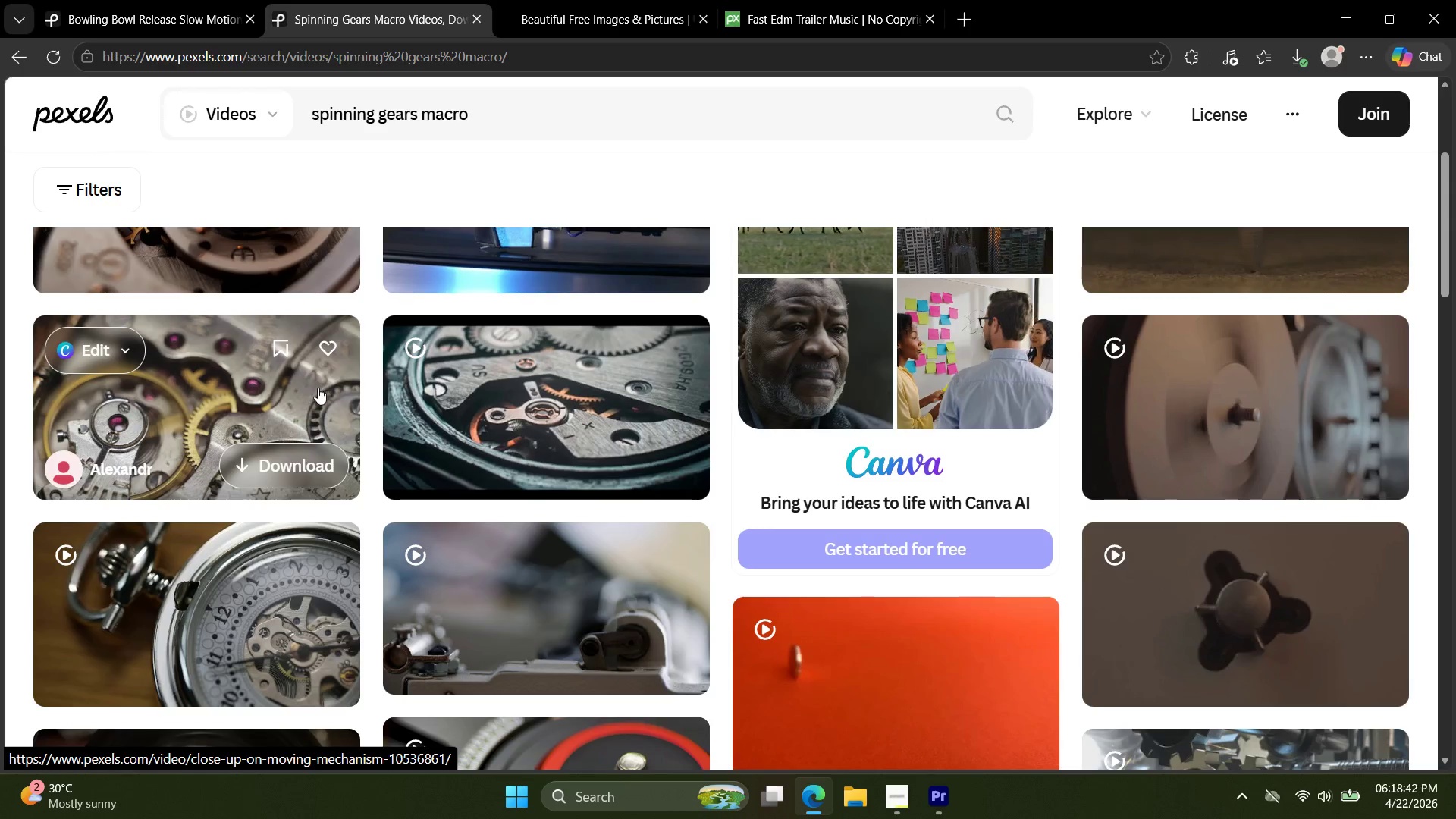 
left_click([271, 391])
 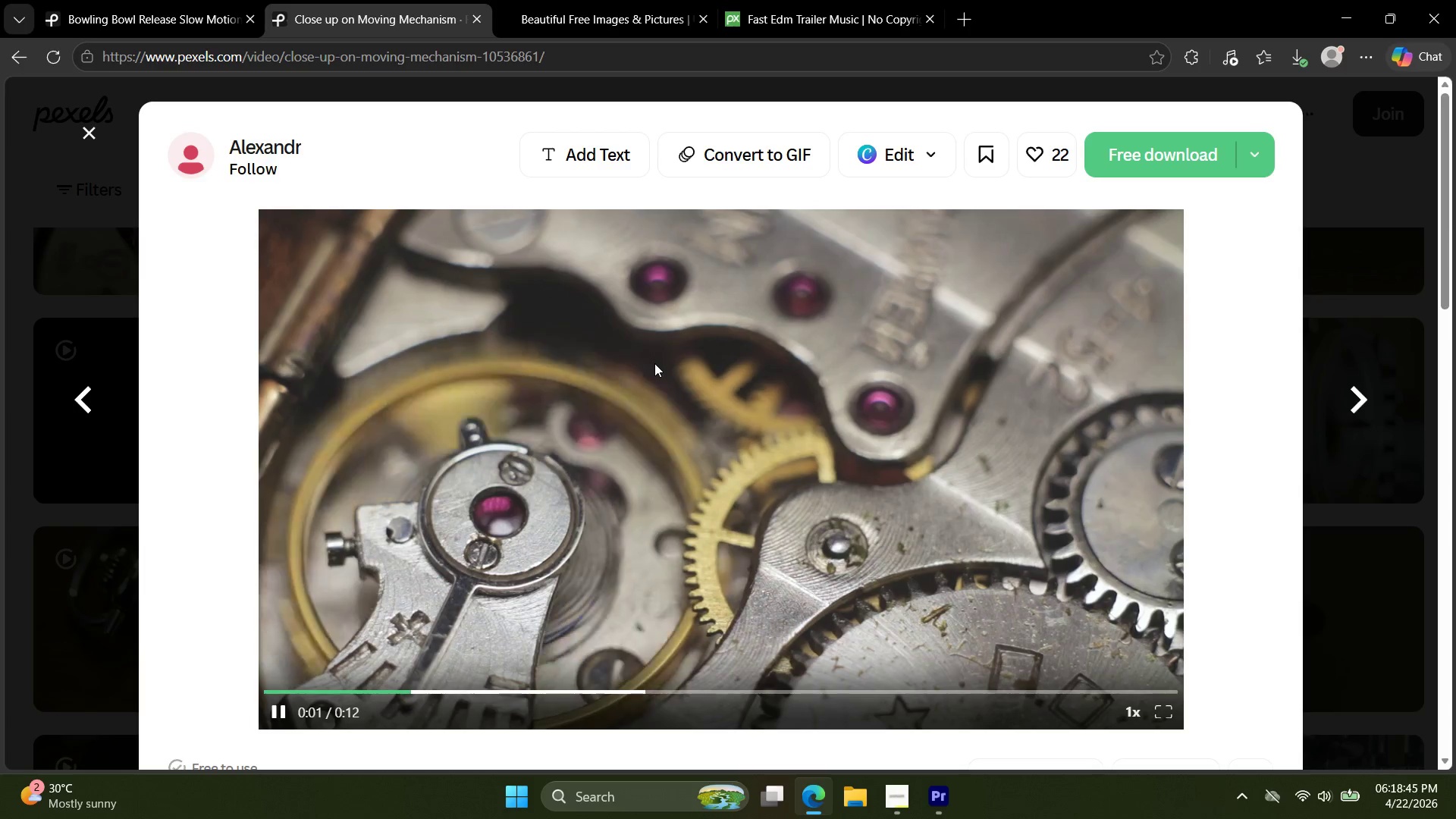 
left_click([1, 326])
 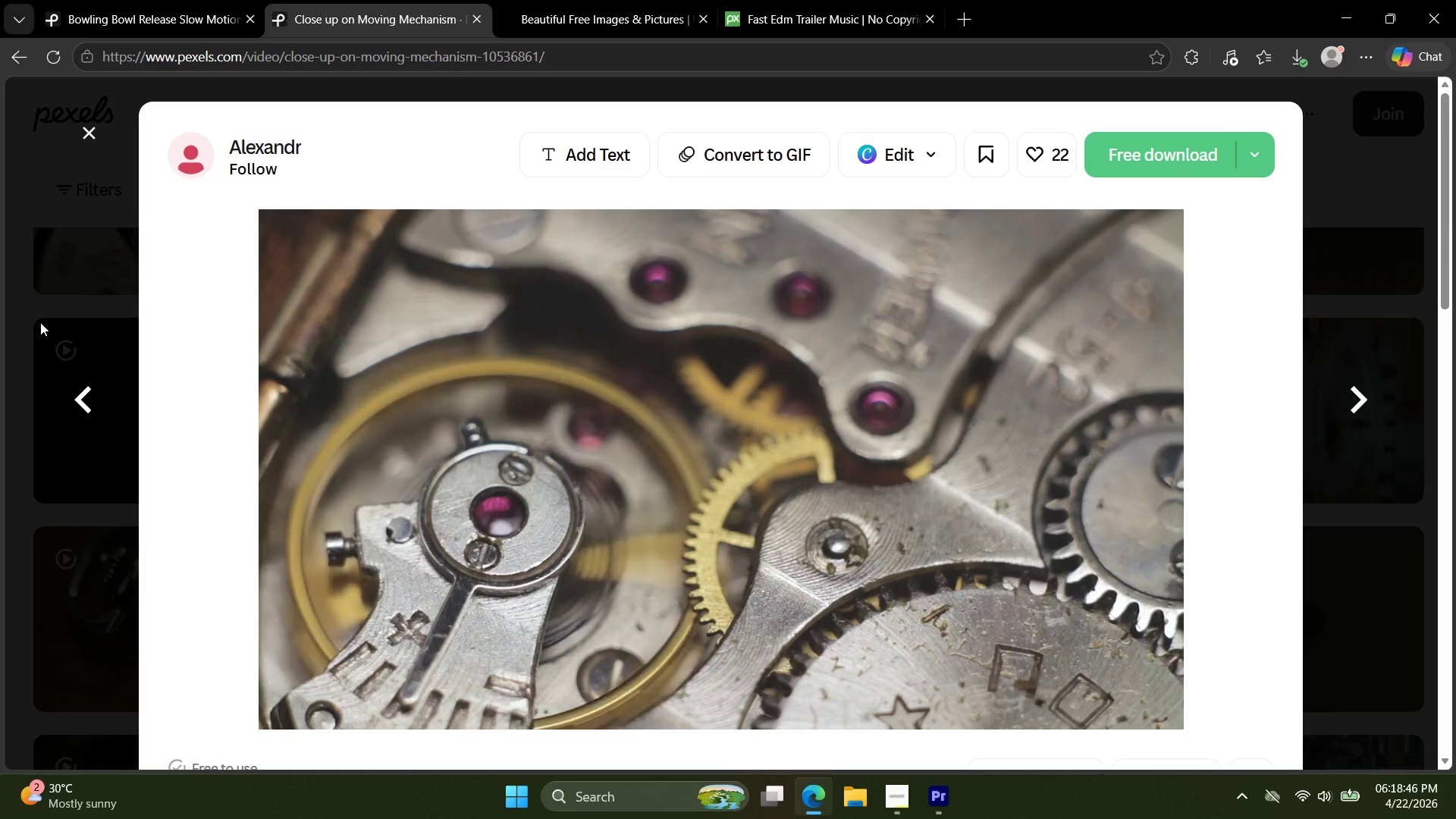 
left_click([42, 322])
 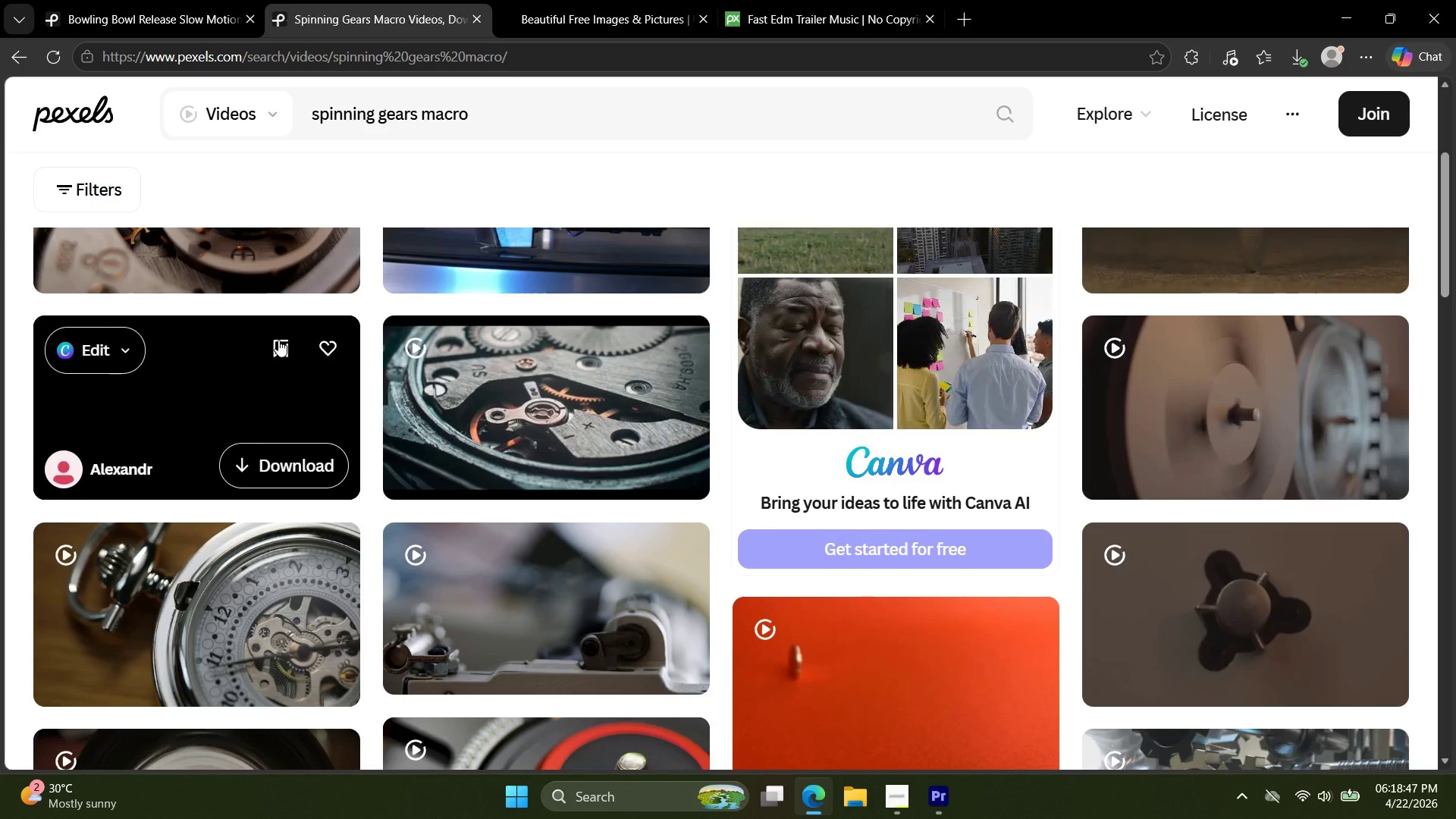 
scroll: coordinate [282, 353], scroll_direction: up, amount: 5.0
 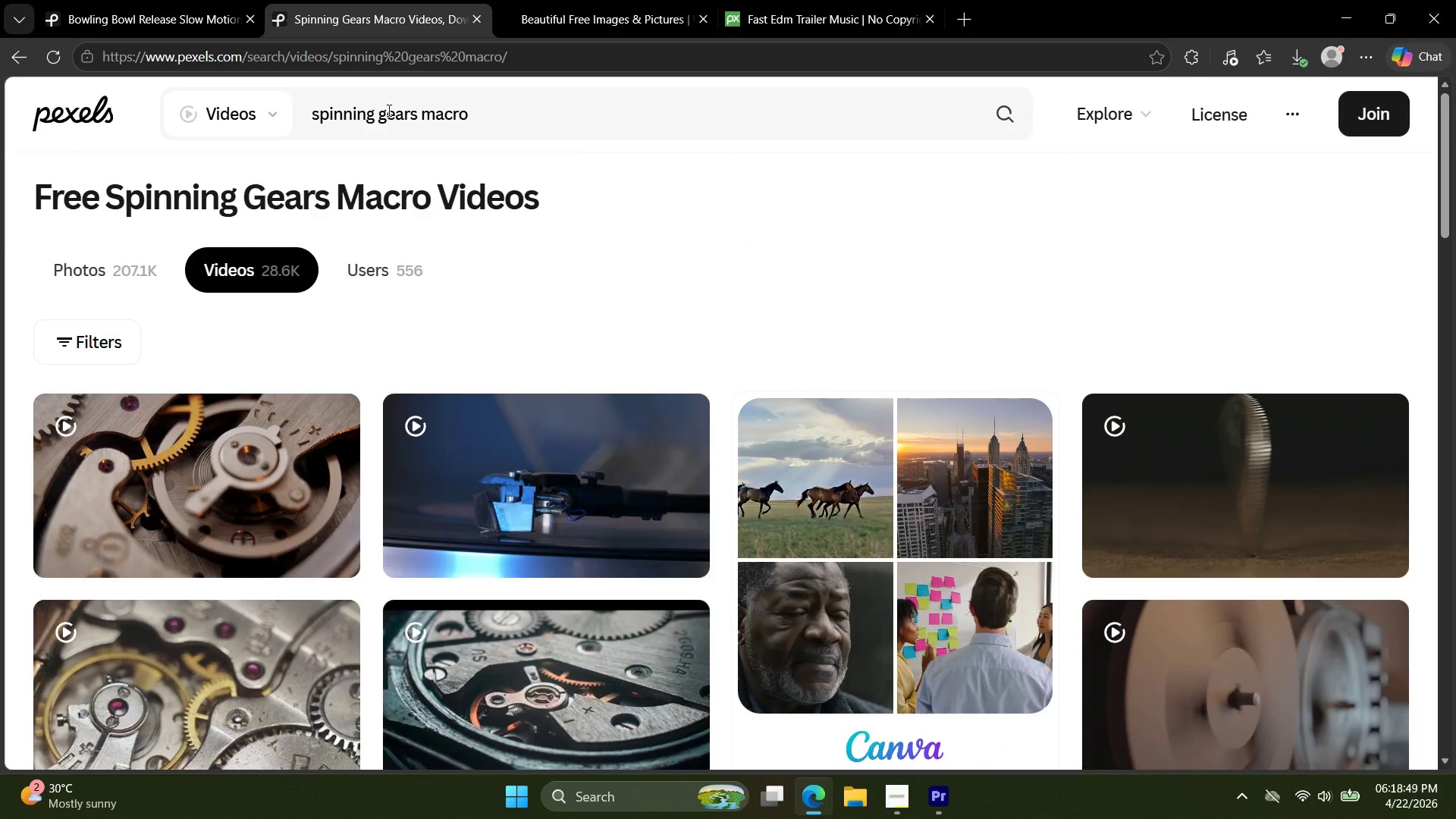 
double_click([378, 111])
 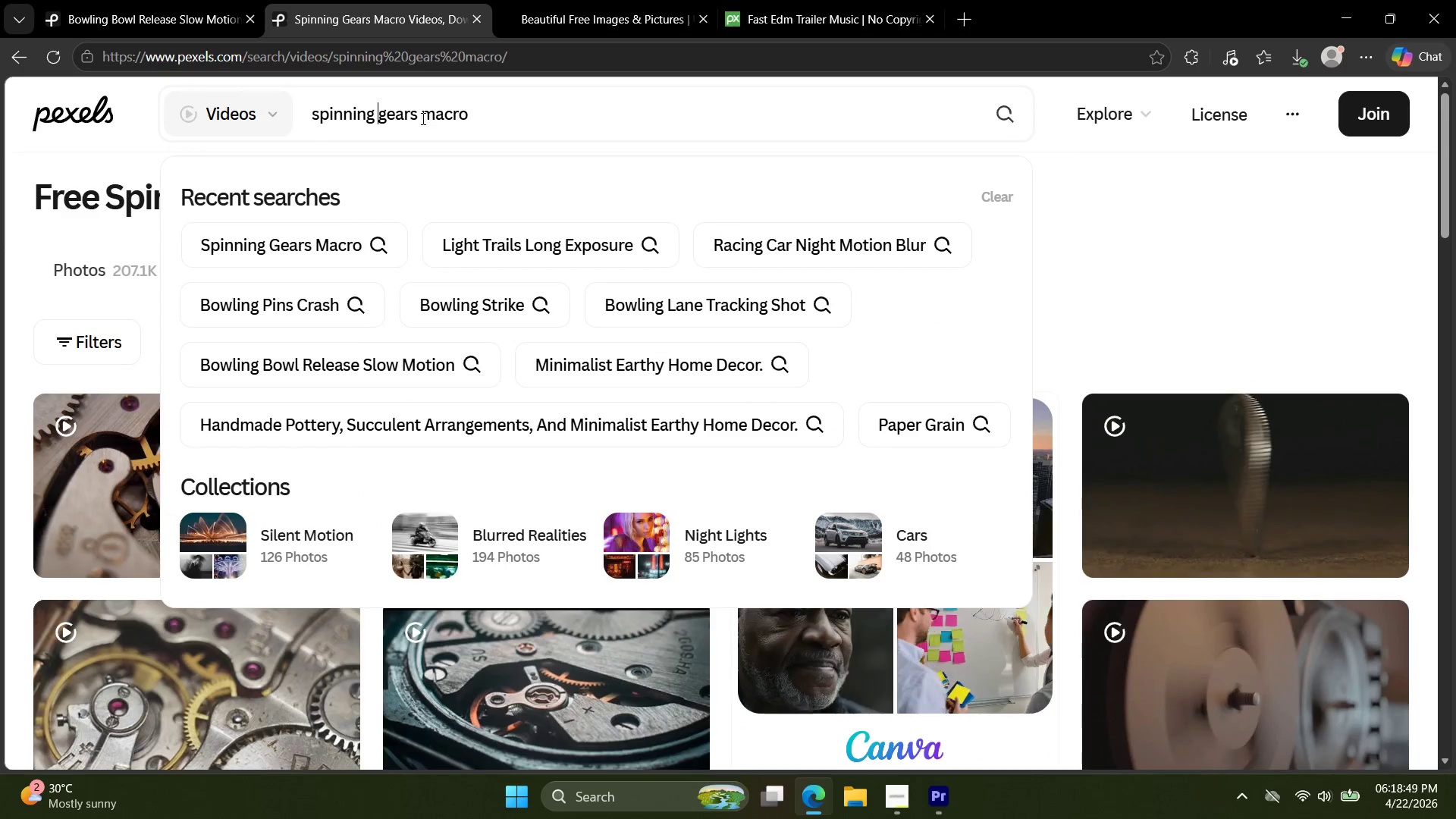 
type(car )
 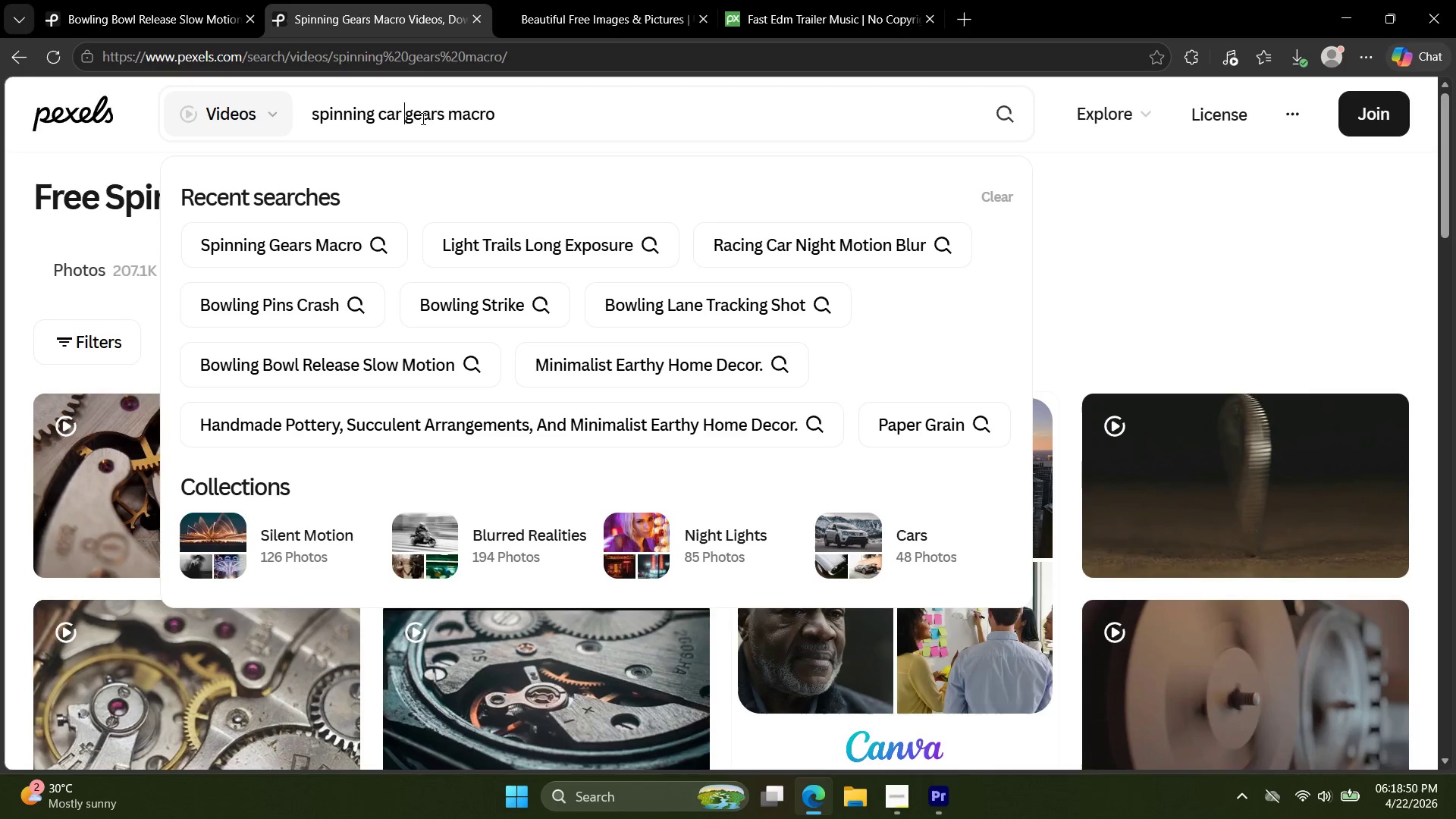 
key(Enter)
 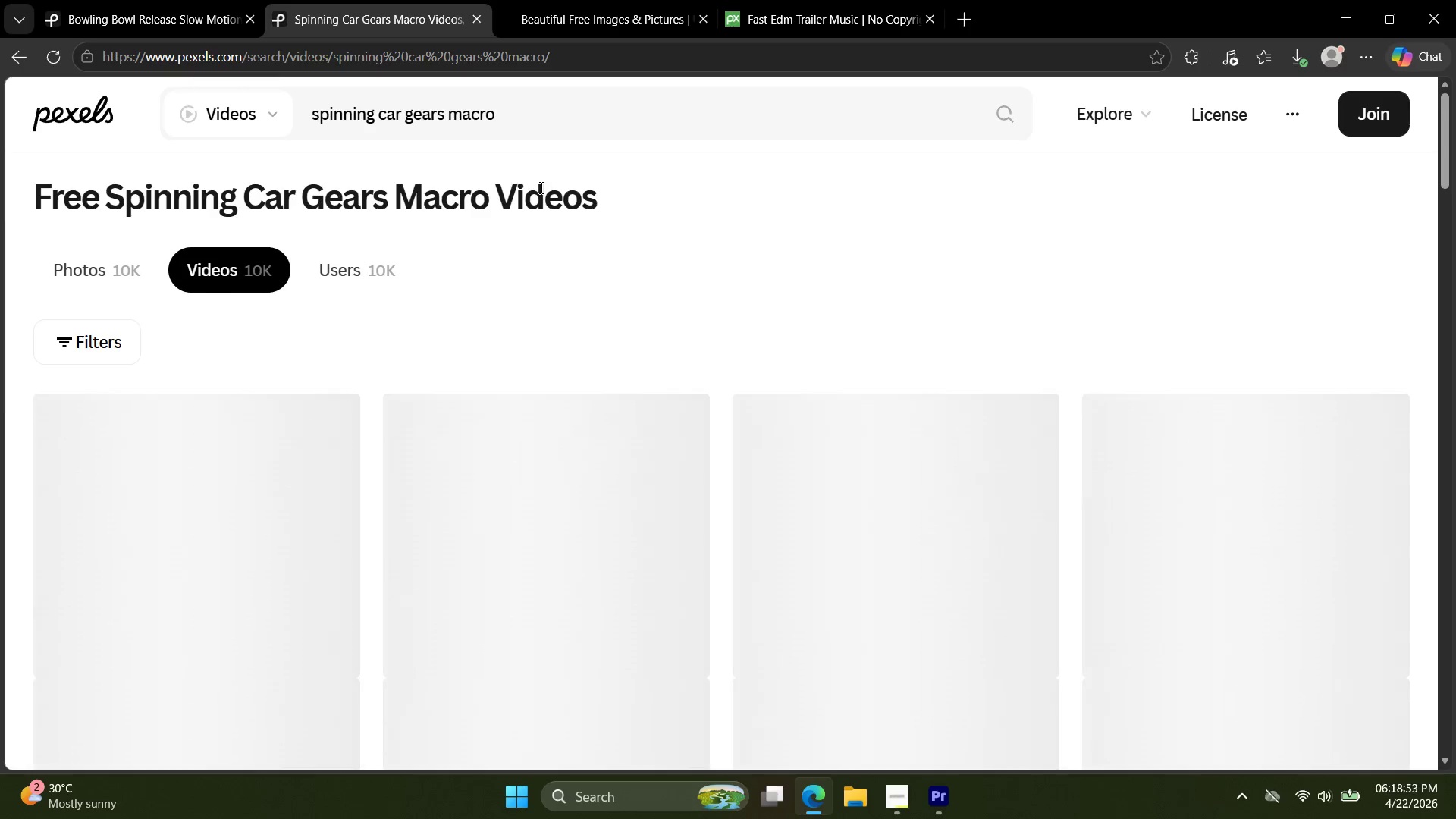 
scroll: coordinate [552, 214], scroll_direction: down, amount: 2.0
 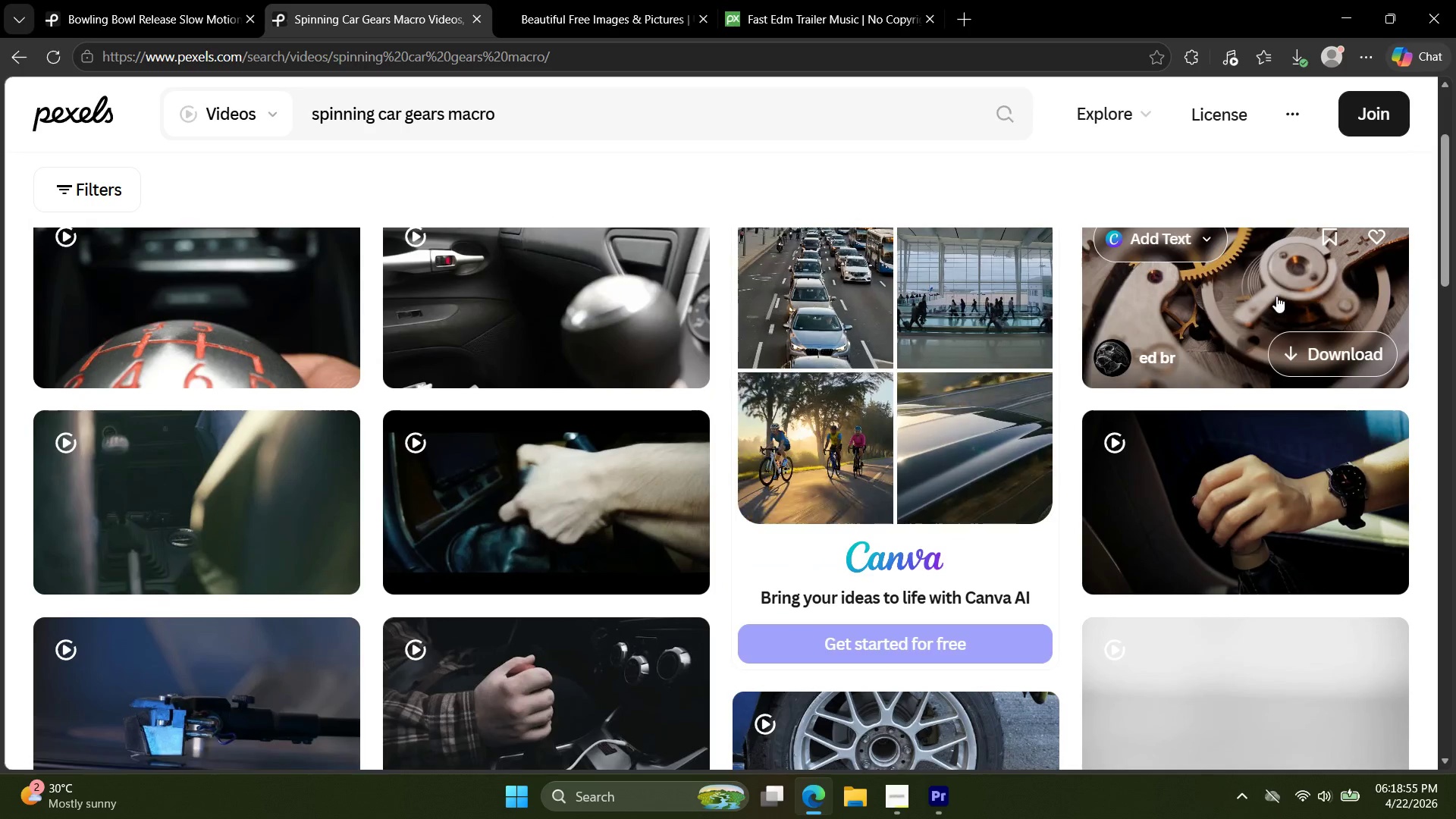 
scroll: coordinate [1282, 320], scroll_direction: up, amount: 2.0
 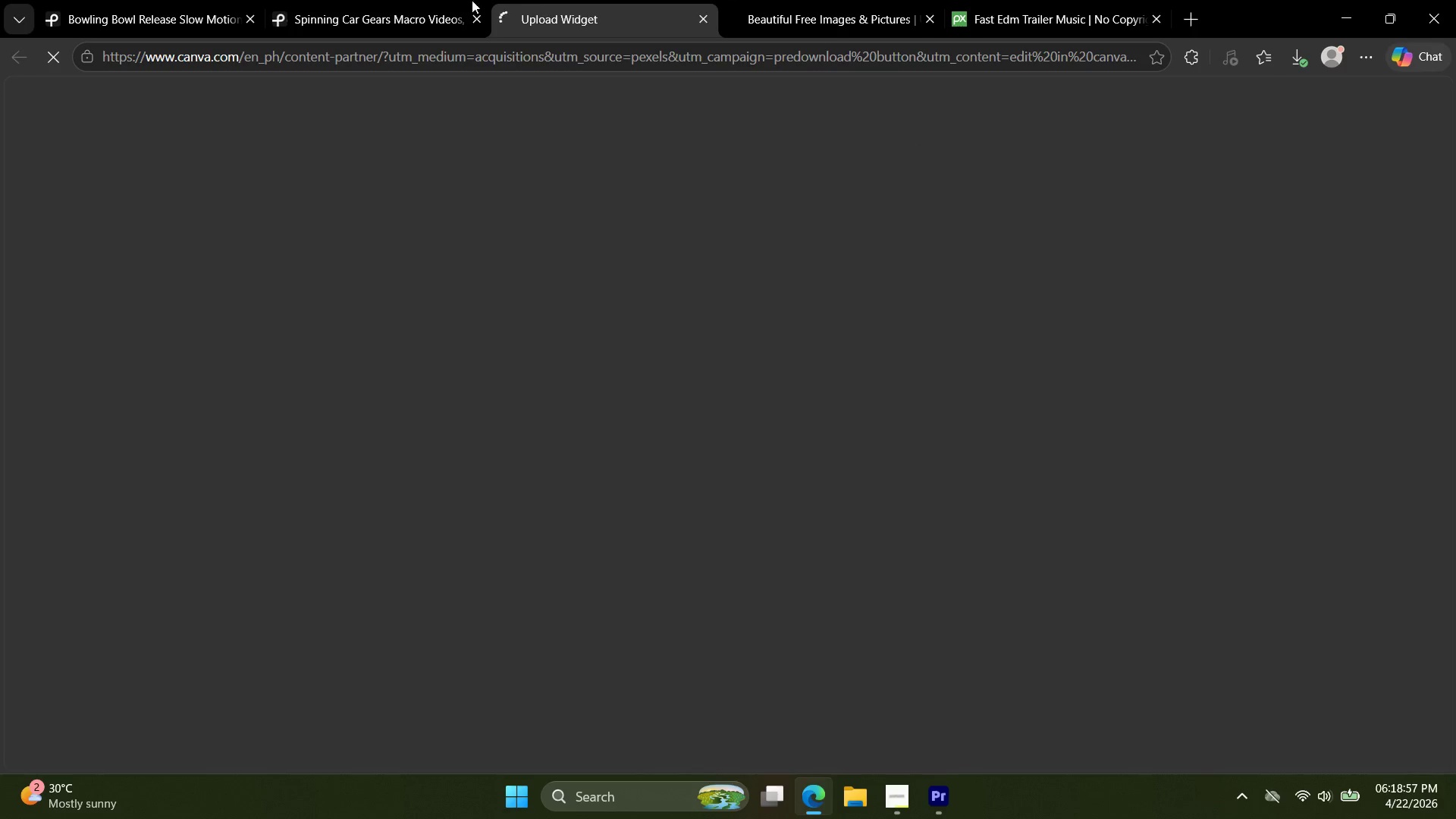 
left_click([361, 0])
 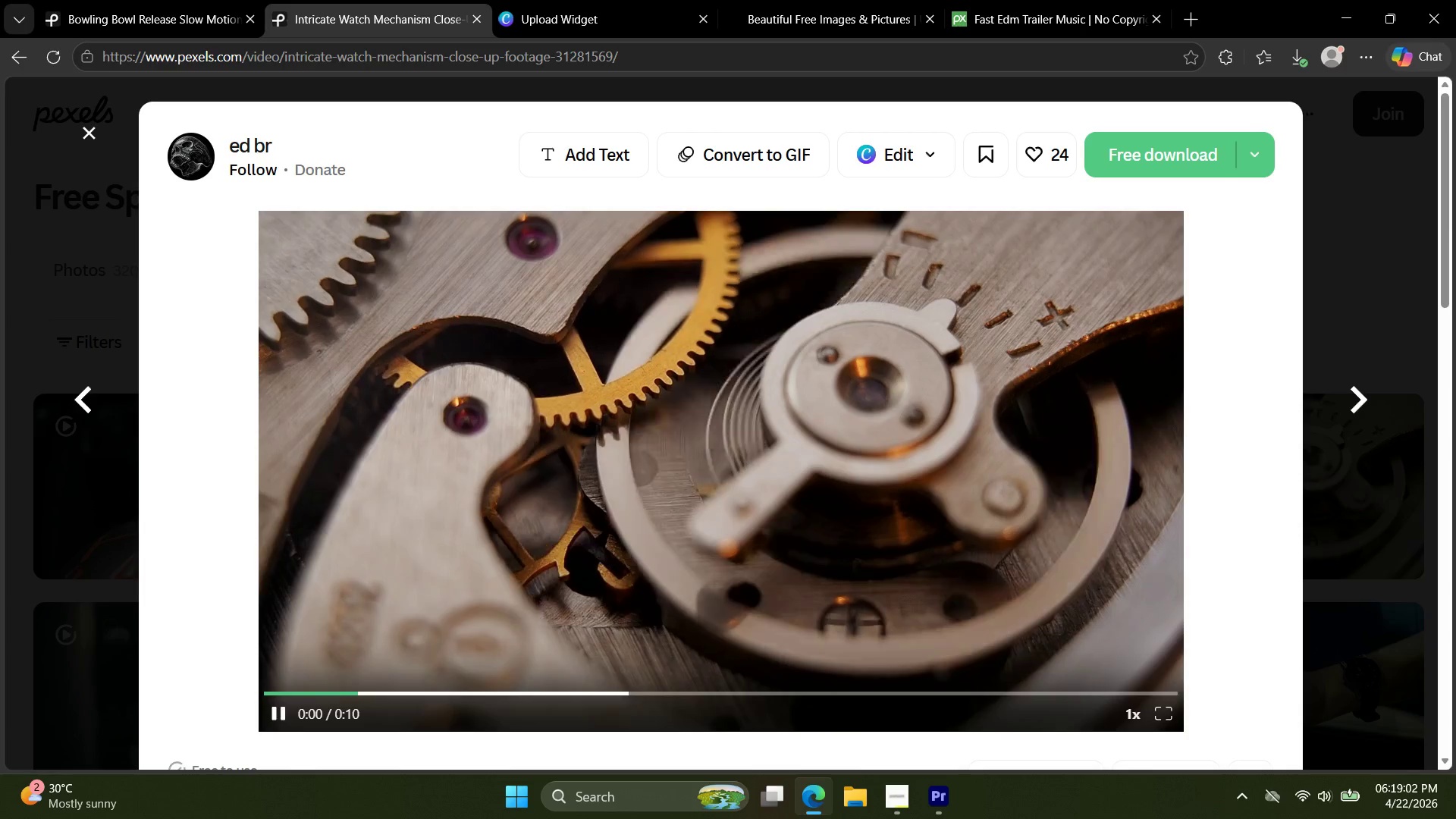 
wait(9.38)
 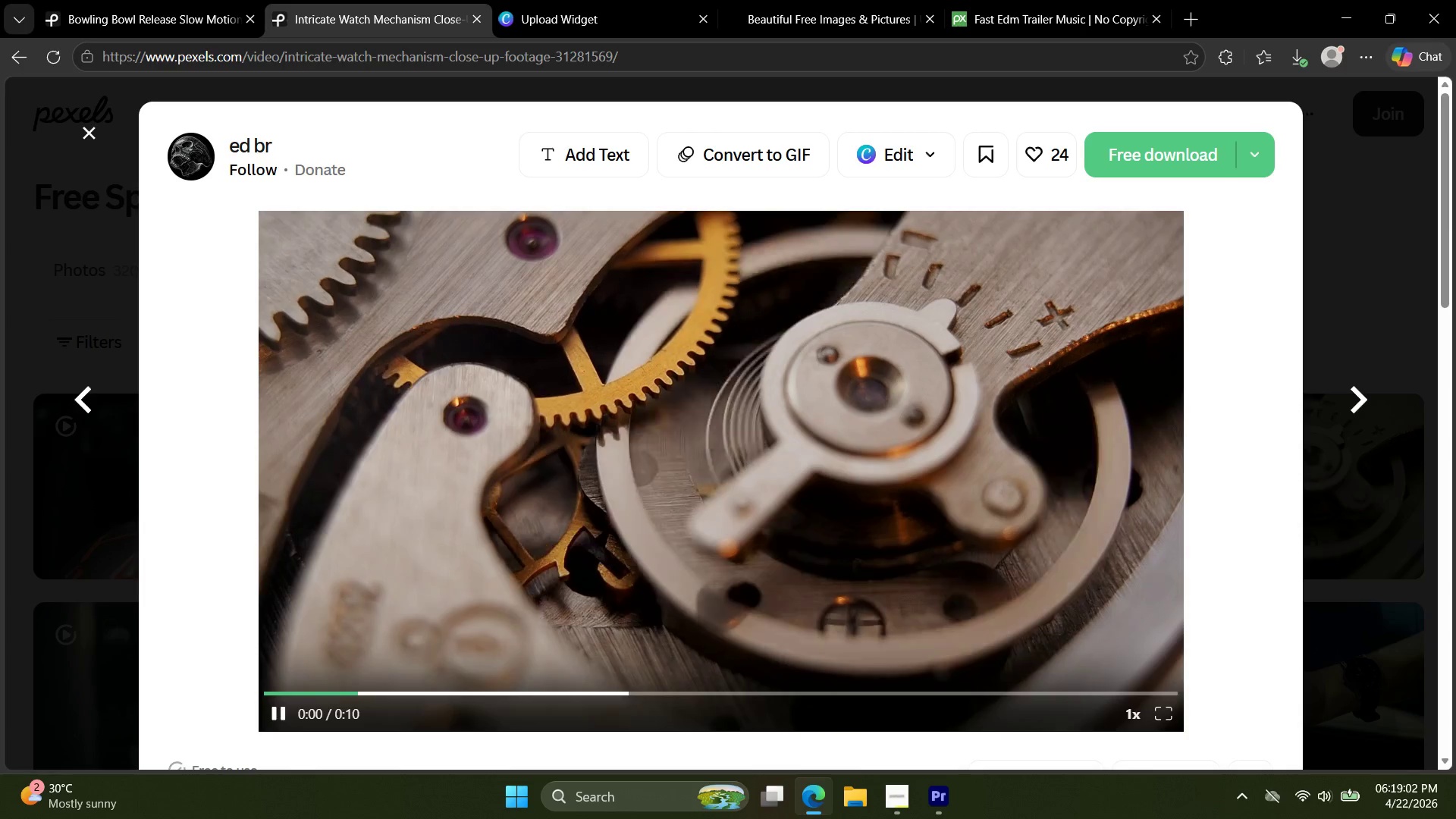 
double_click([17, 58])
 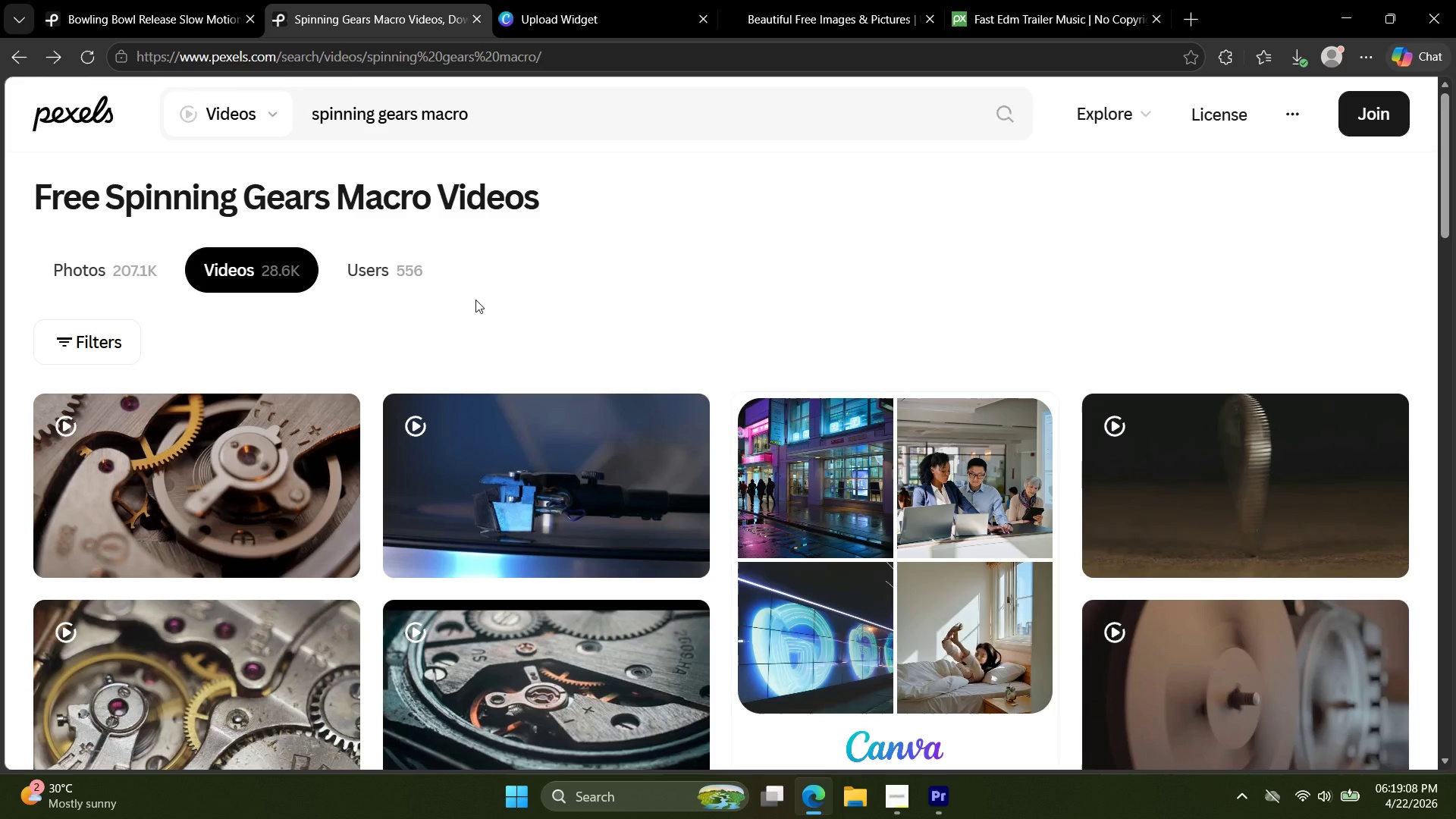 
scroll: coordinate [303, 483], scroll_direction: down, amount: 2.0
 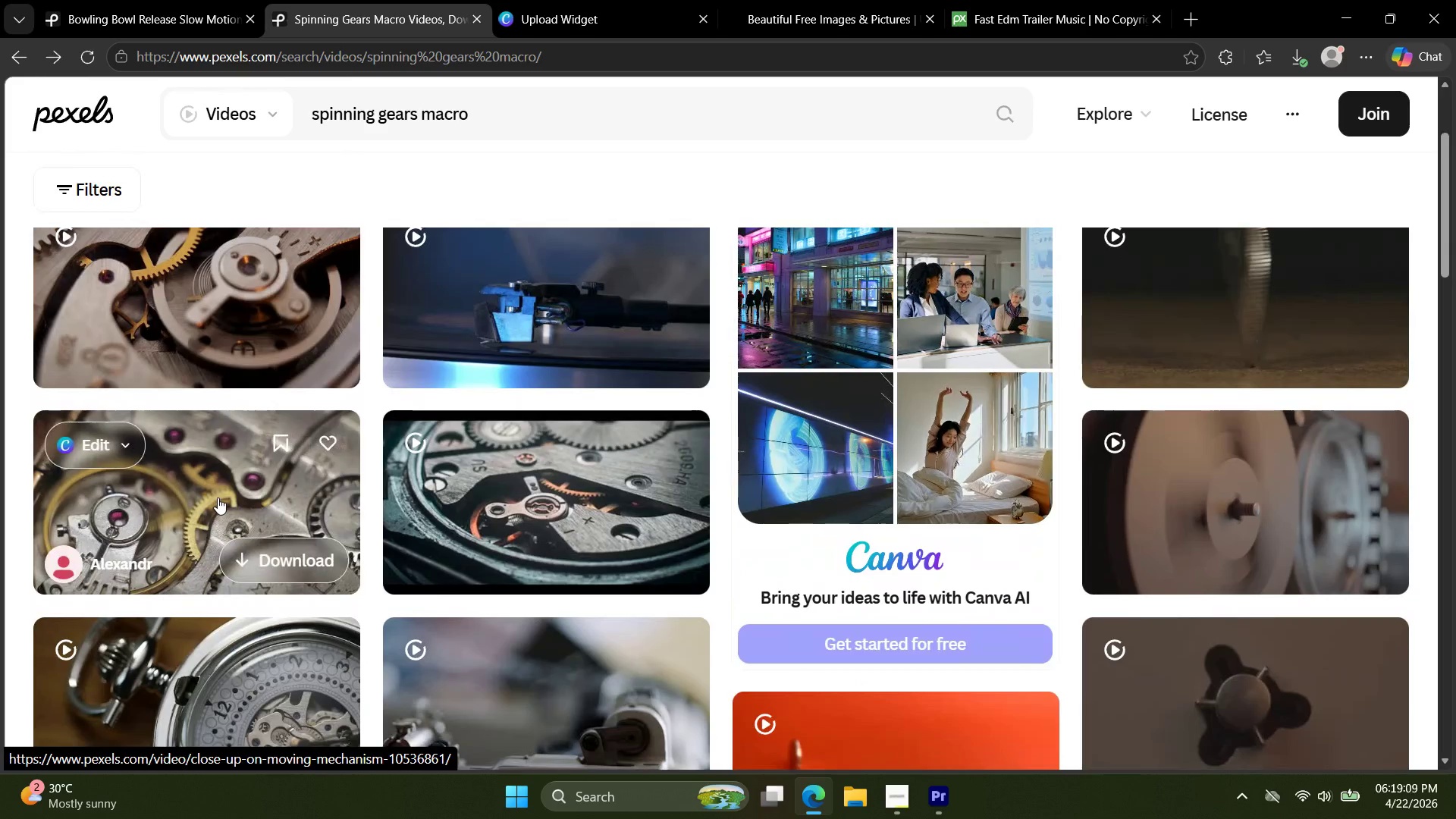 
left_click([218, 497])
 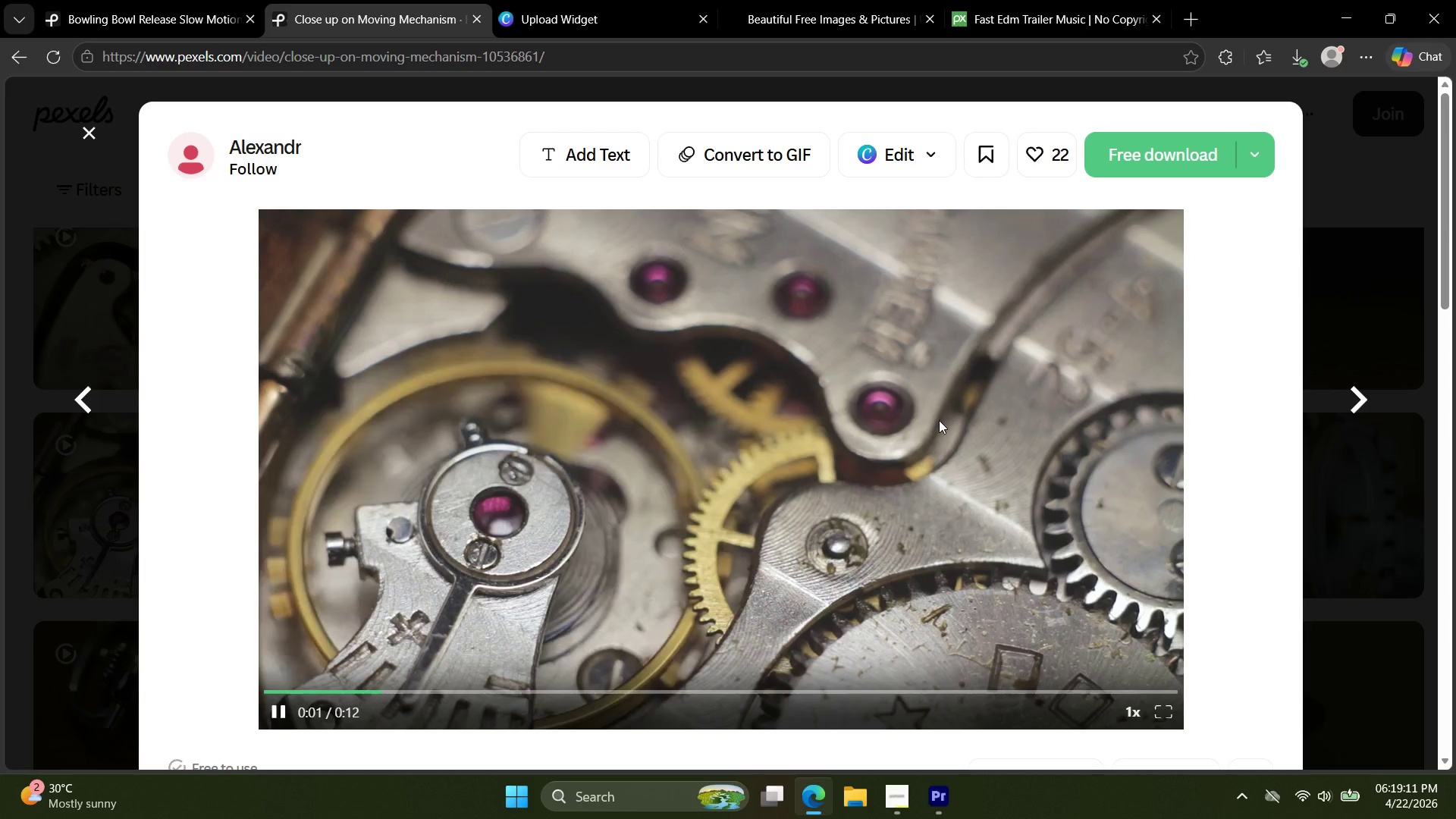 
key(Escape)
 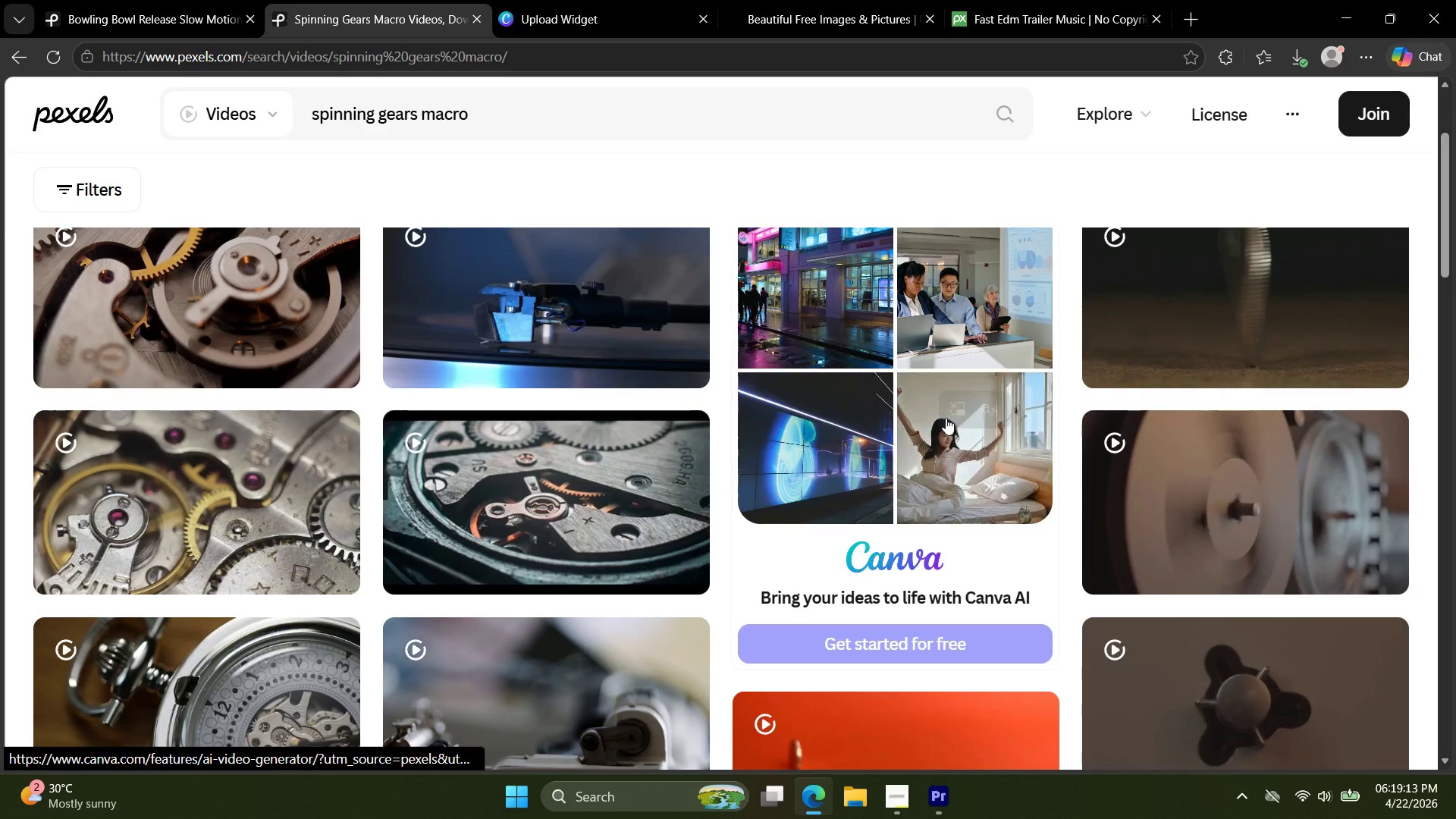 
scroll: coordinate [317, 498], scroll_direction: down, amount: 6.0
 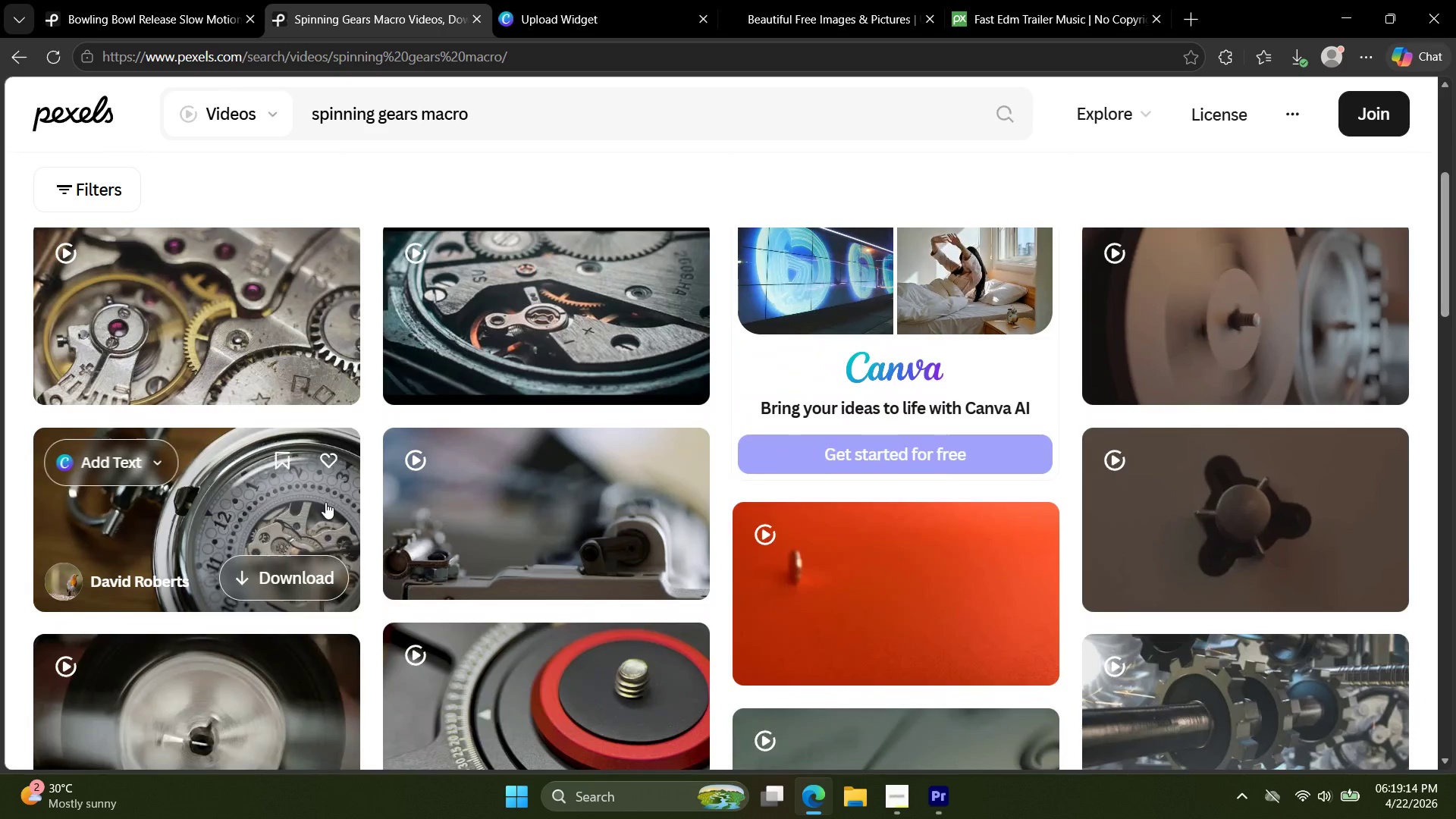 
scroll: coordinate [325, 502], scroll_direction: up, amount: 3.0
 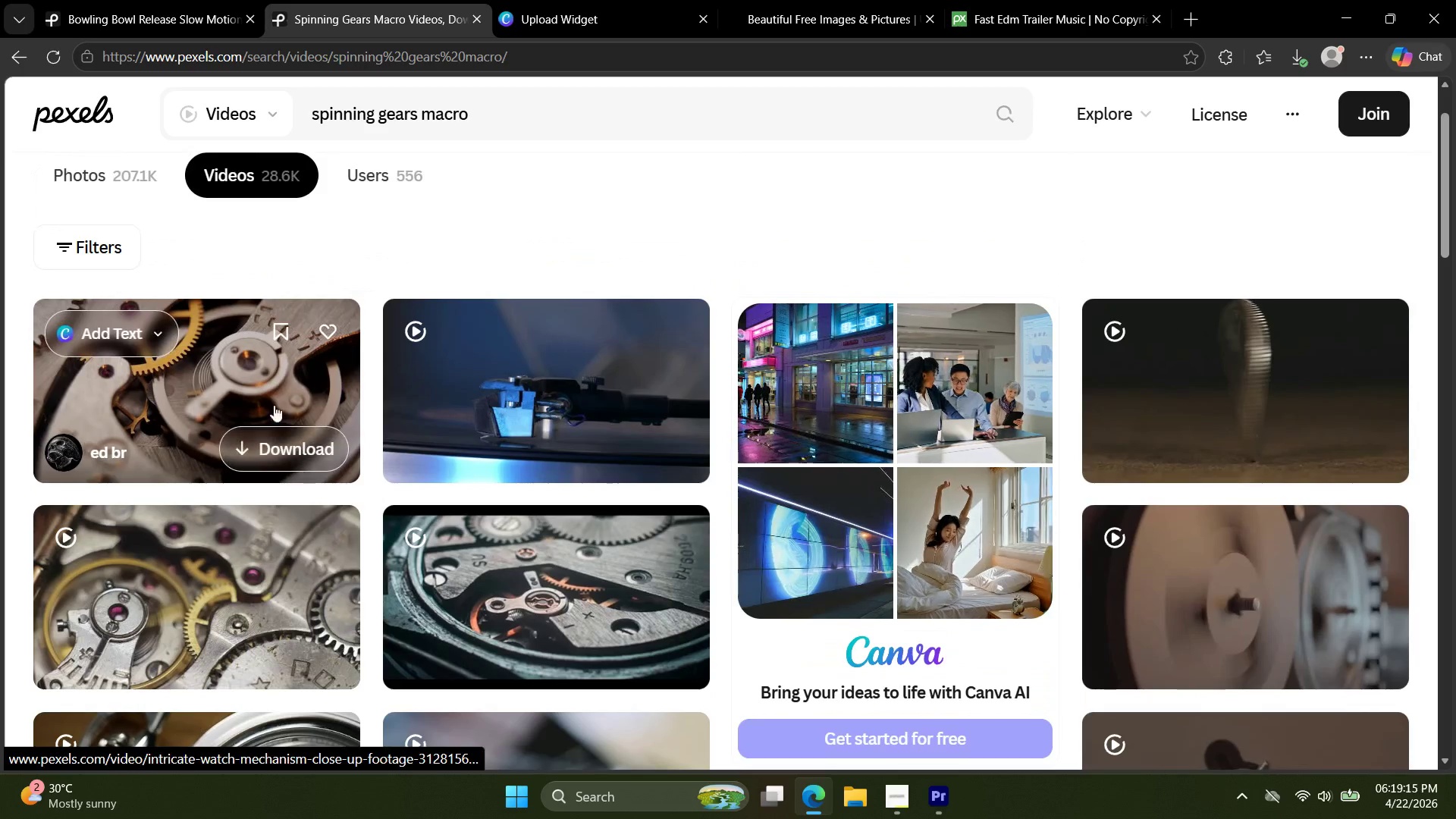 
left_click([259, 385])
 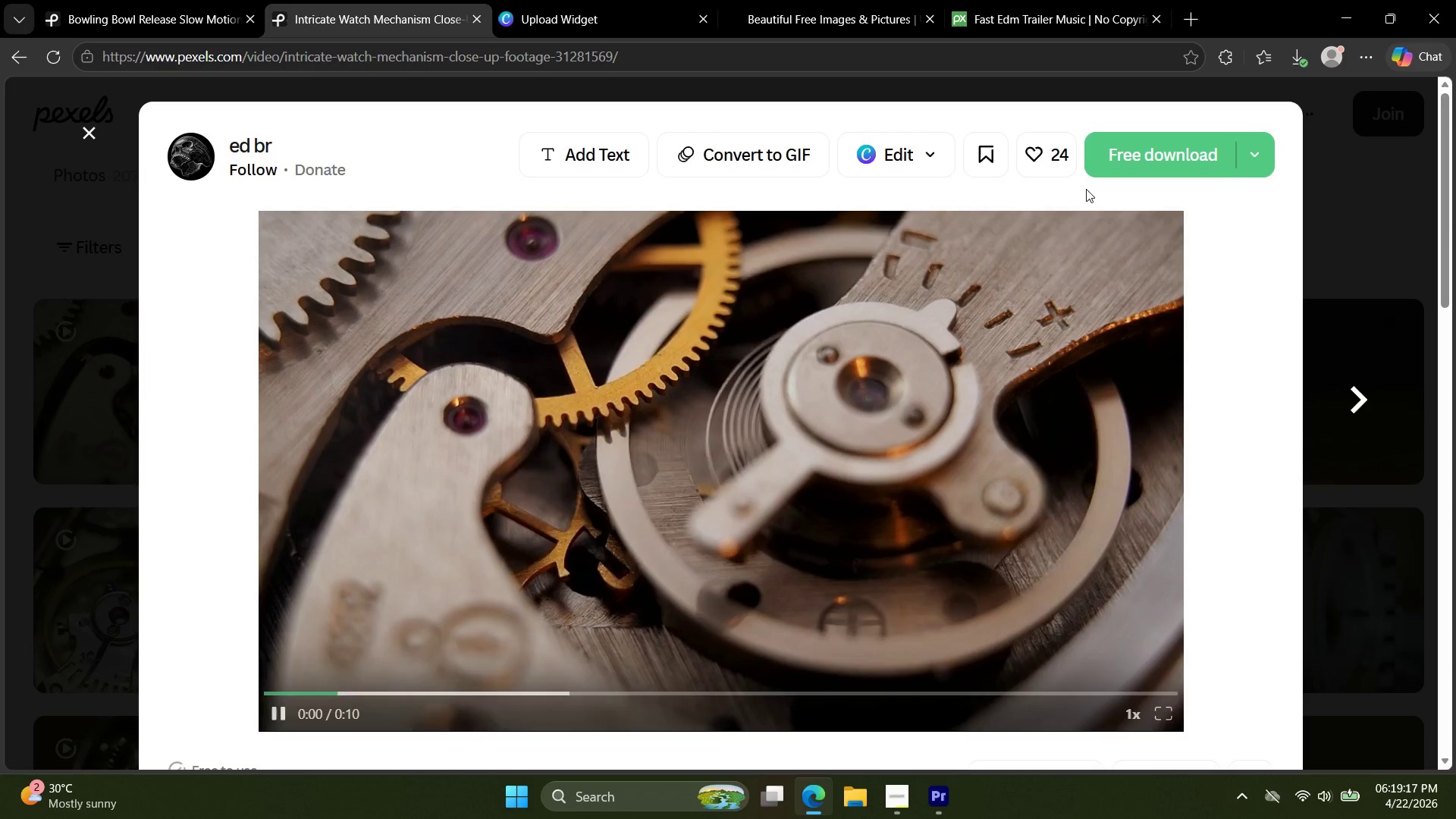 
left_click([1104, 158])
 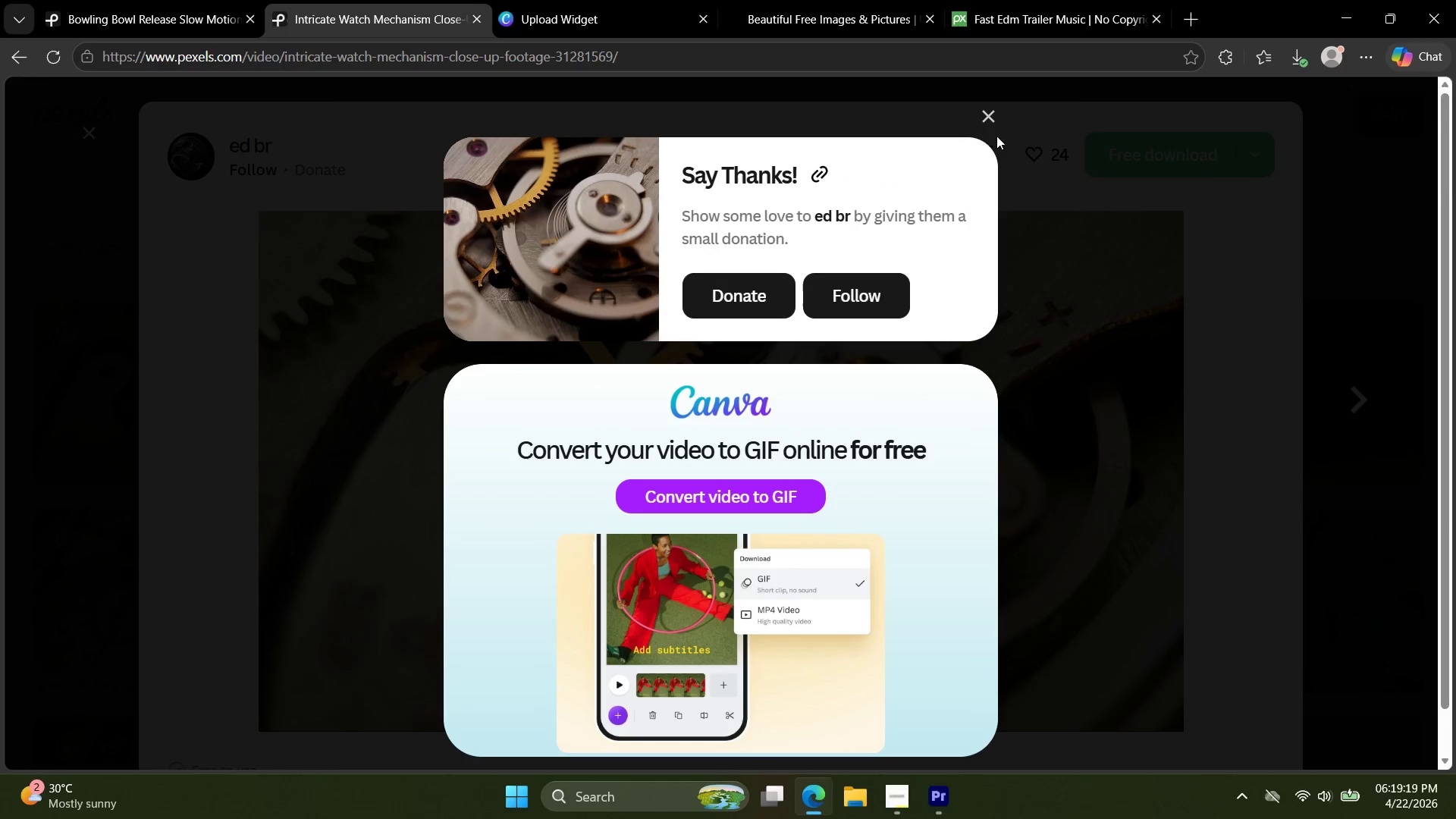 
left_click([984, 118])
 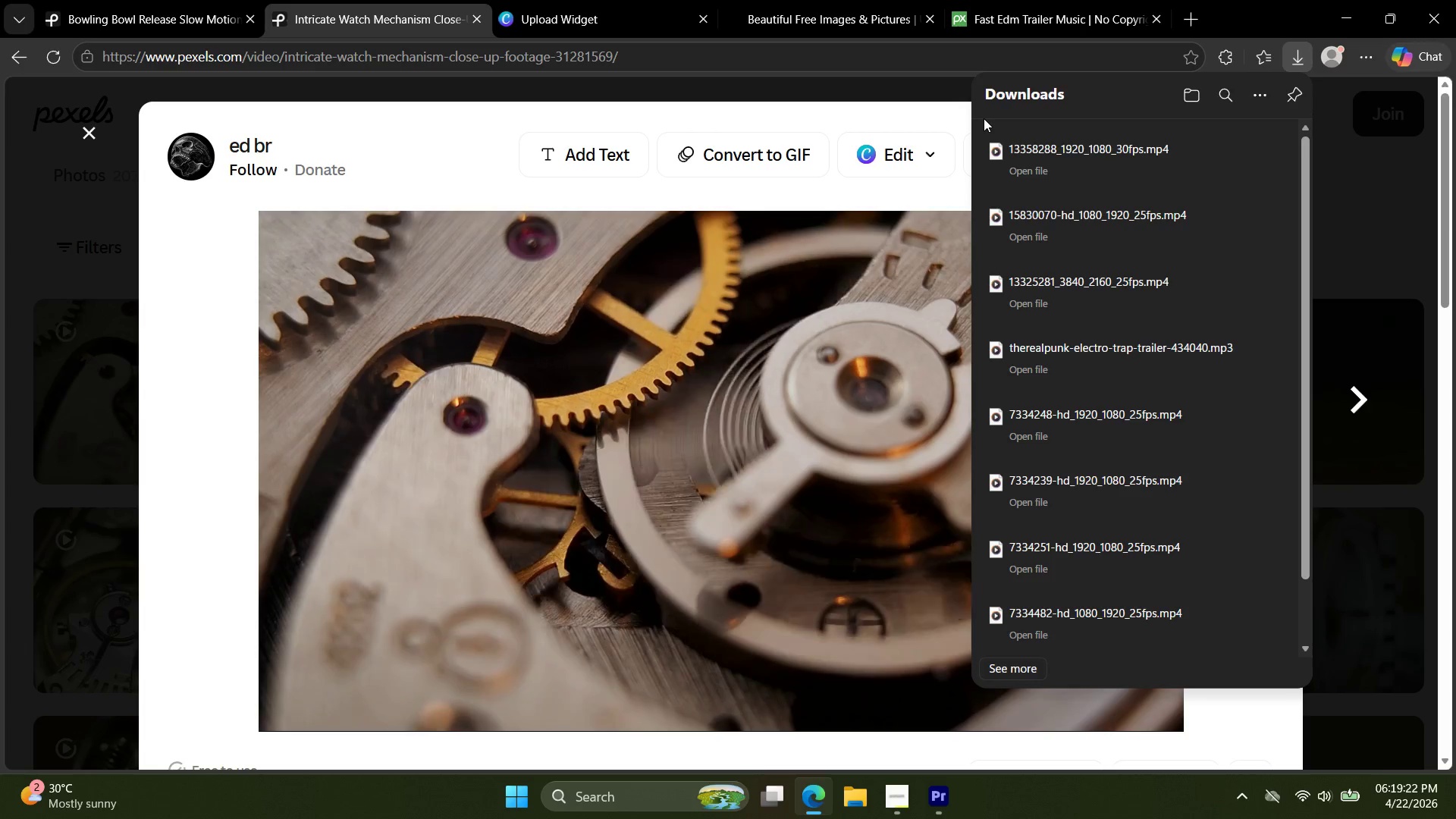 
wait(8.25)
 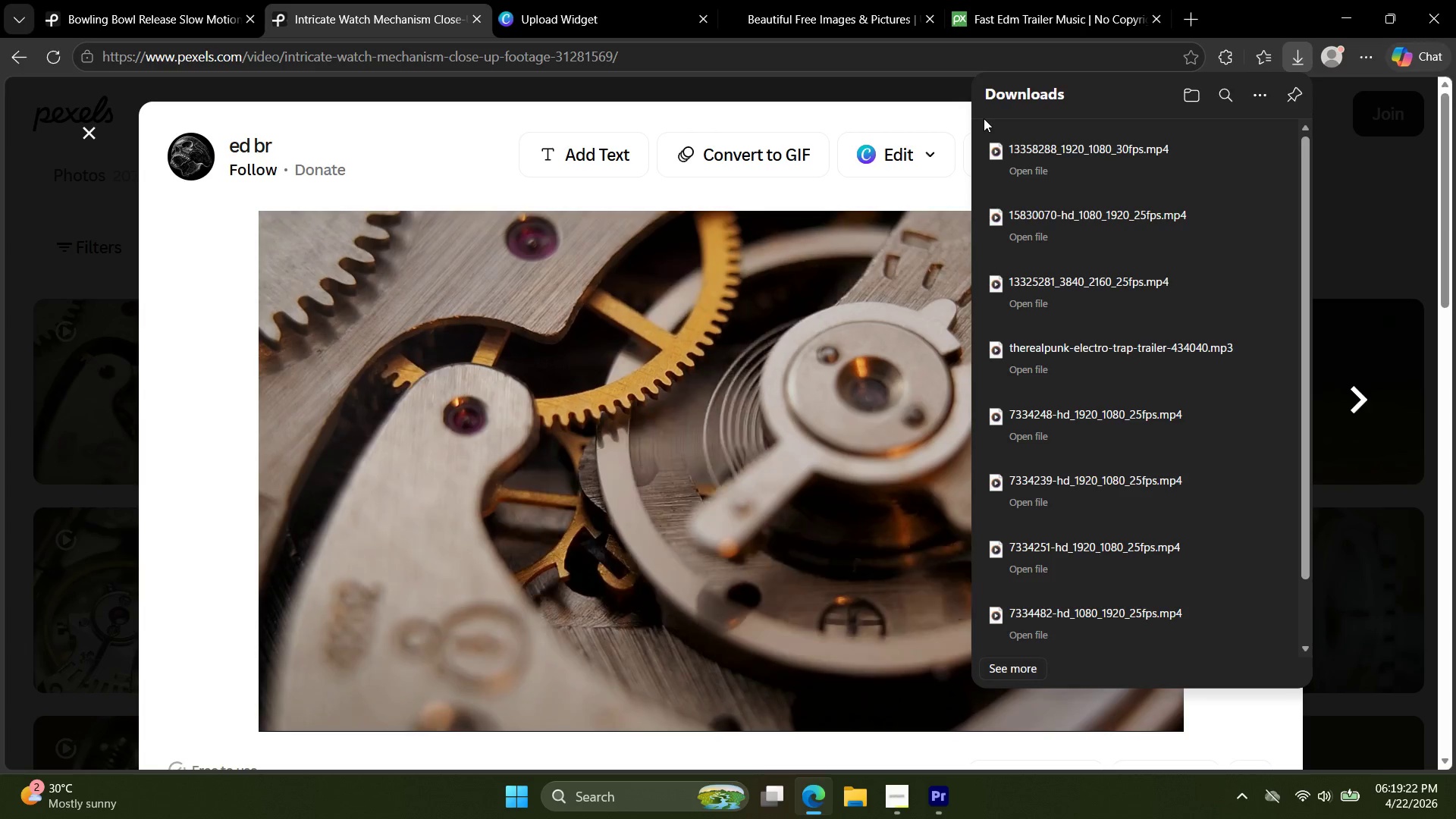 
double_click([397, 99])
 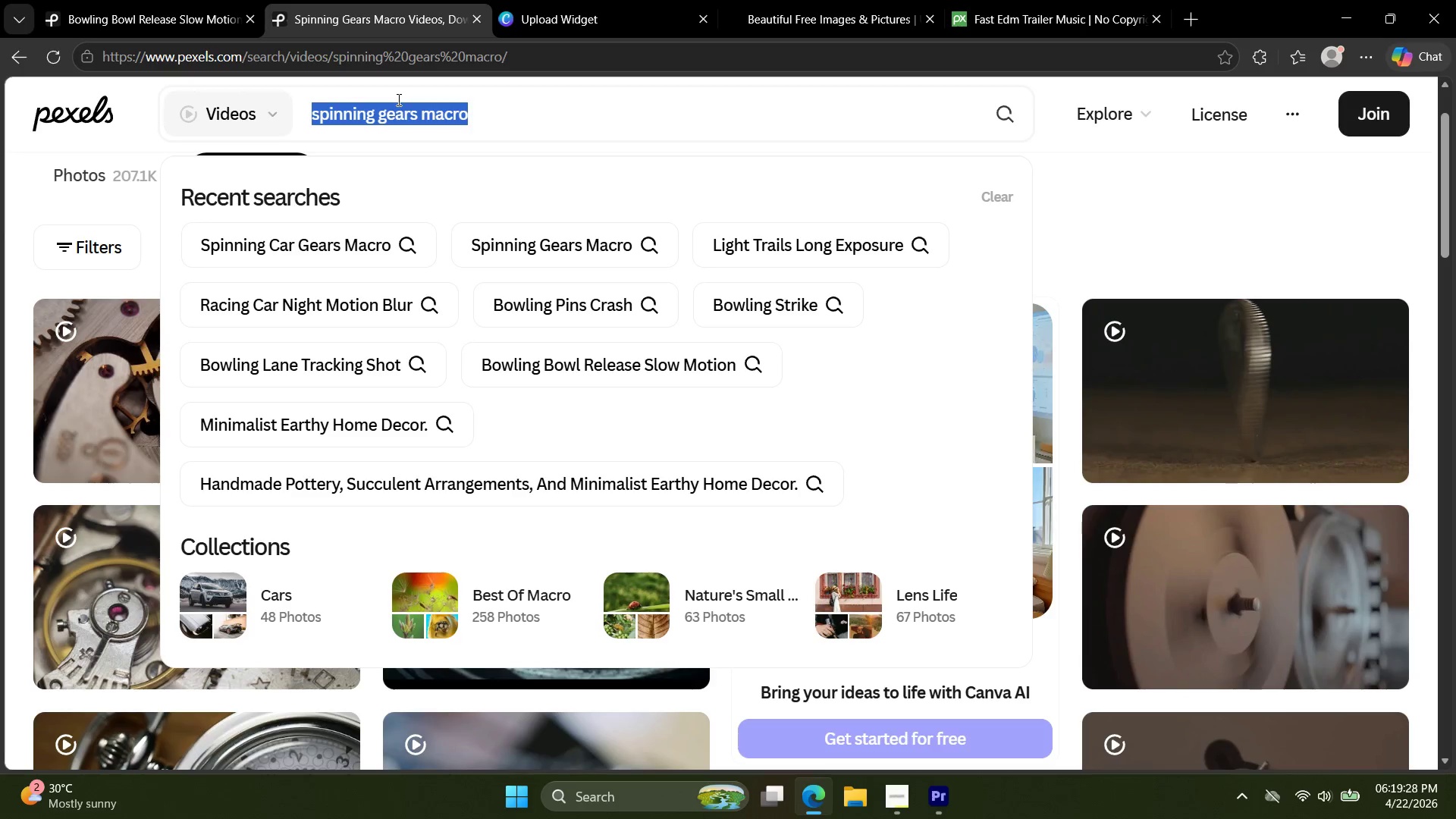 
type(NEON atmosphere)
 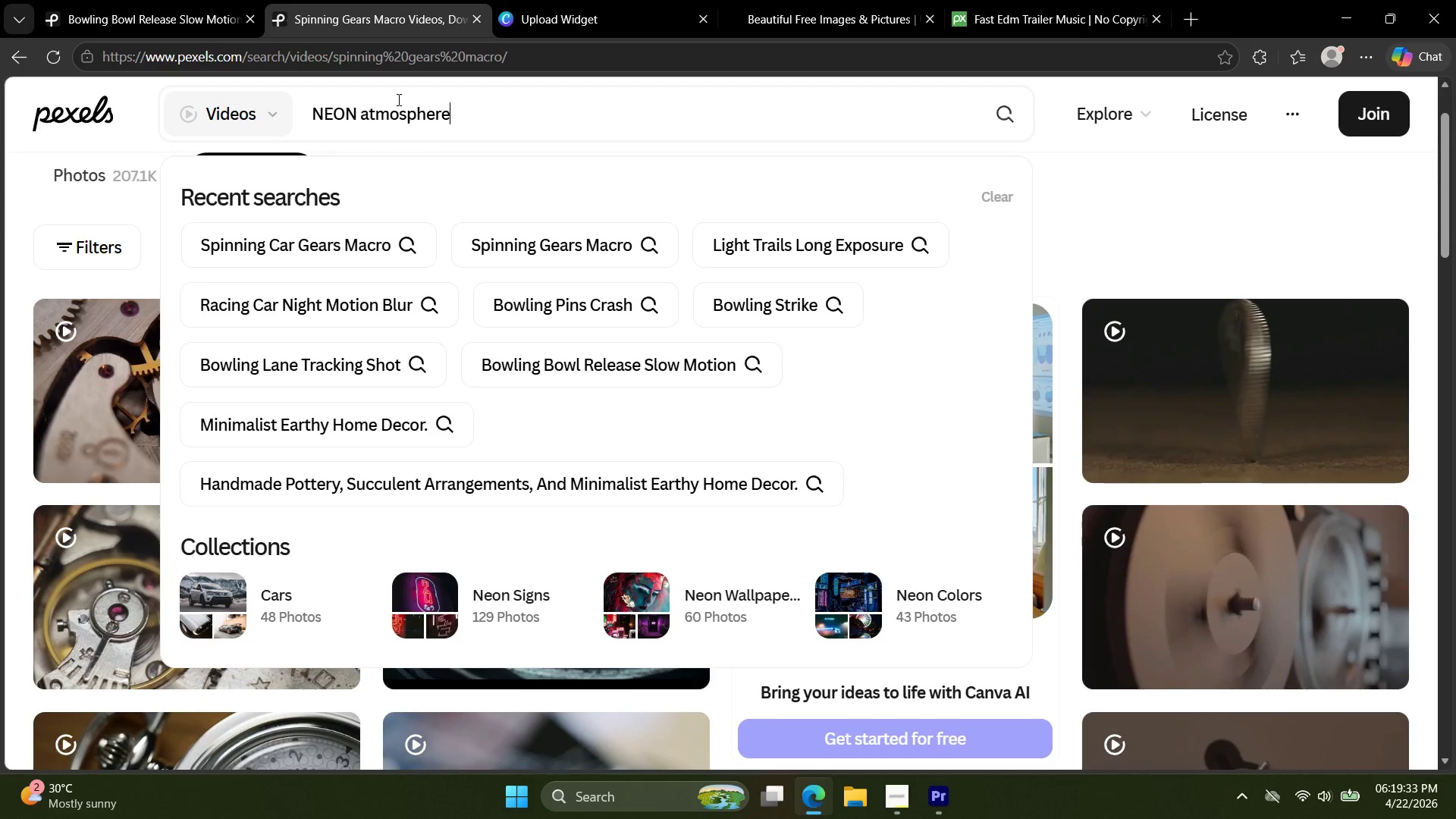 
key(Enter)
 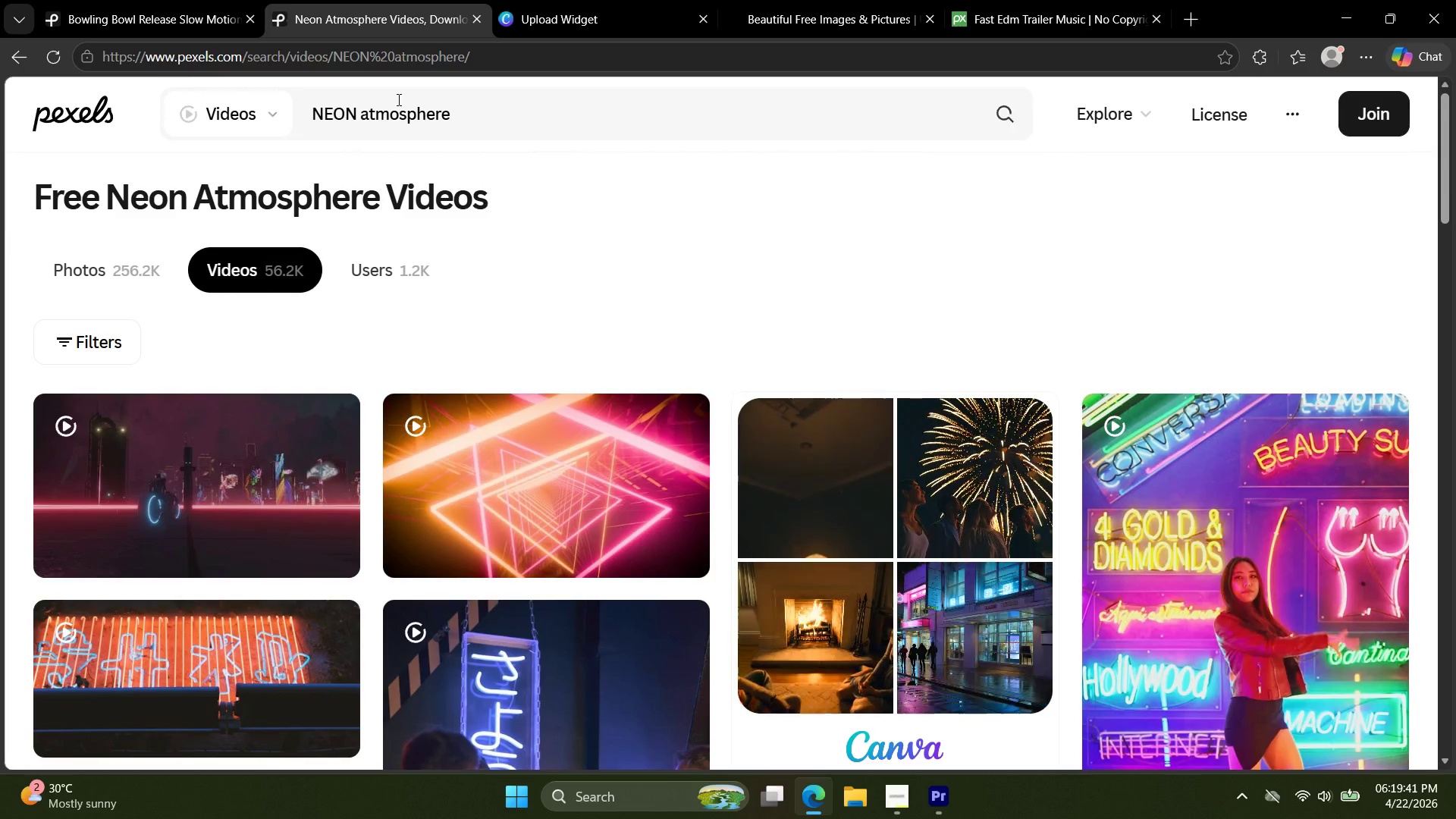 
wait(13.12)
 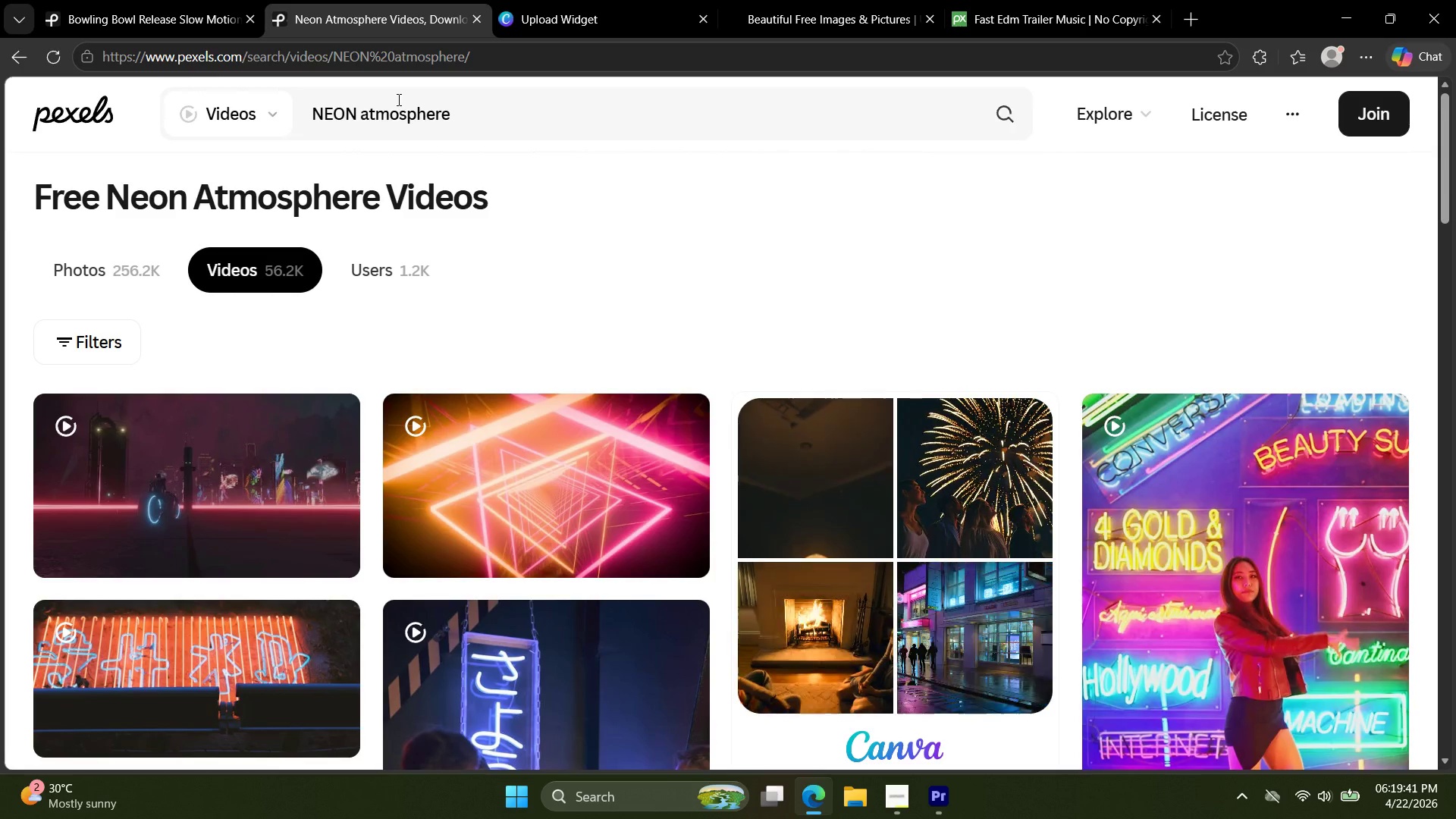 
left_click([542, 479])
 